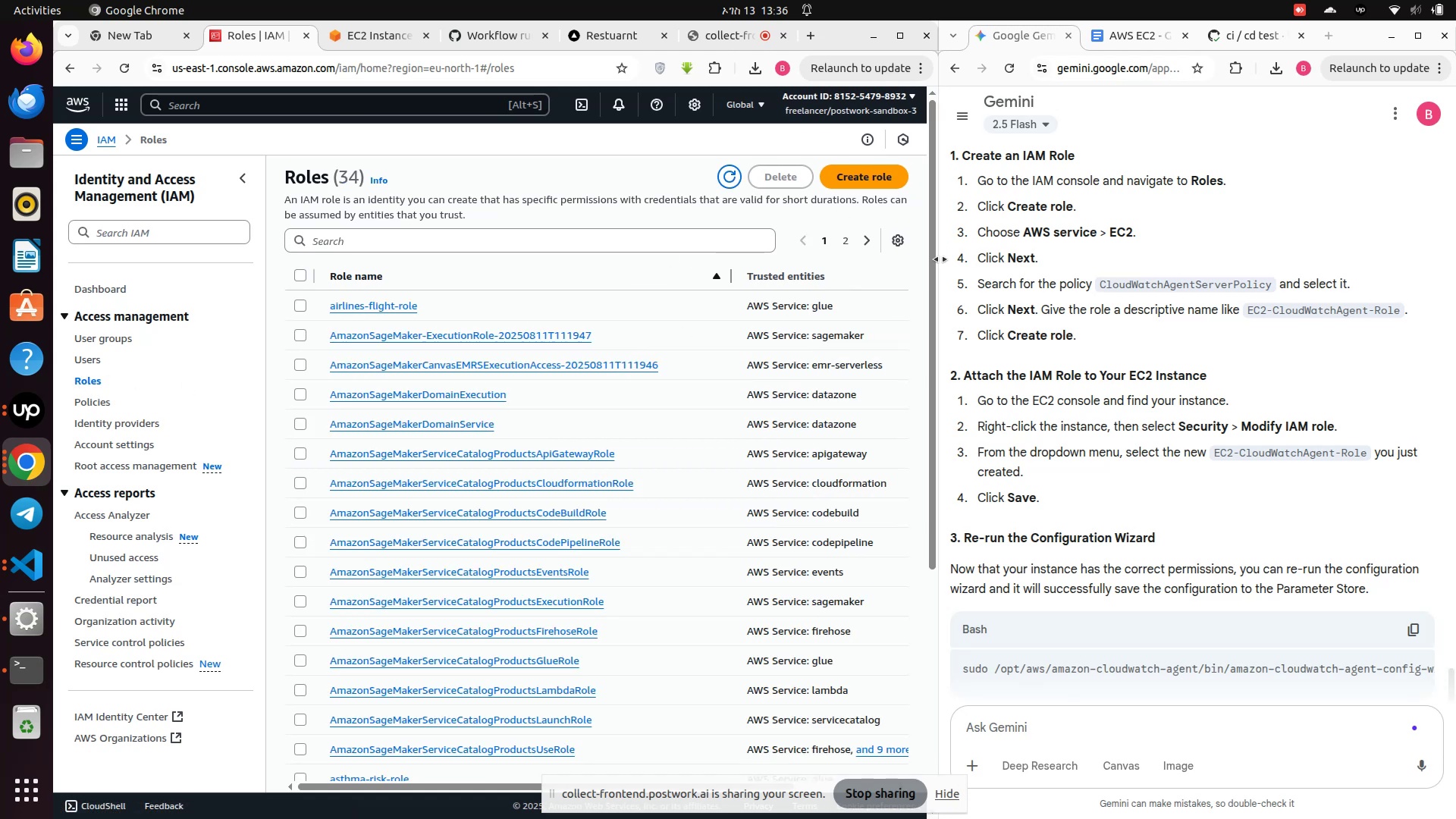 
wait(6.44)
 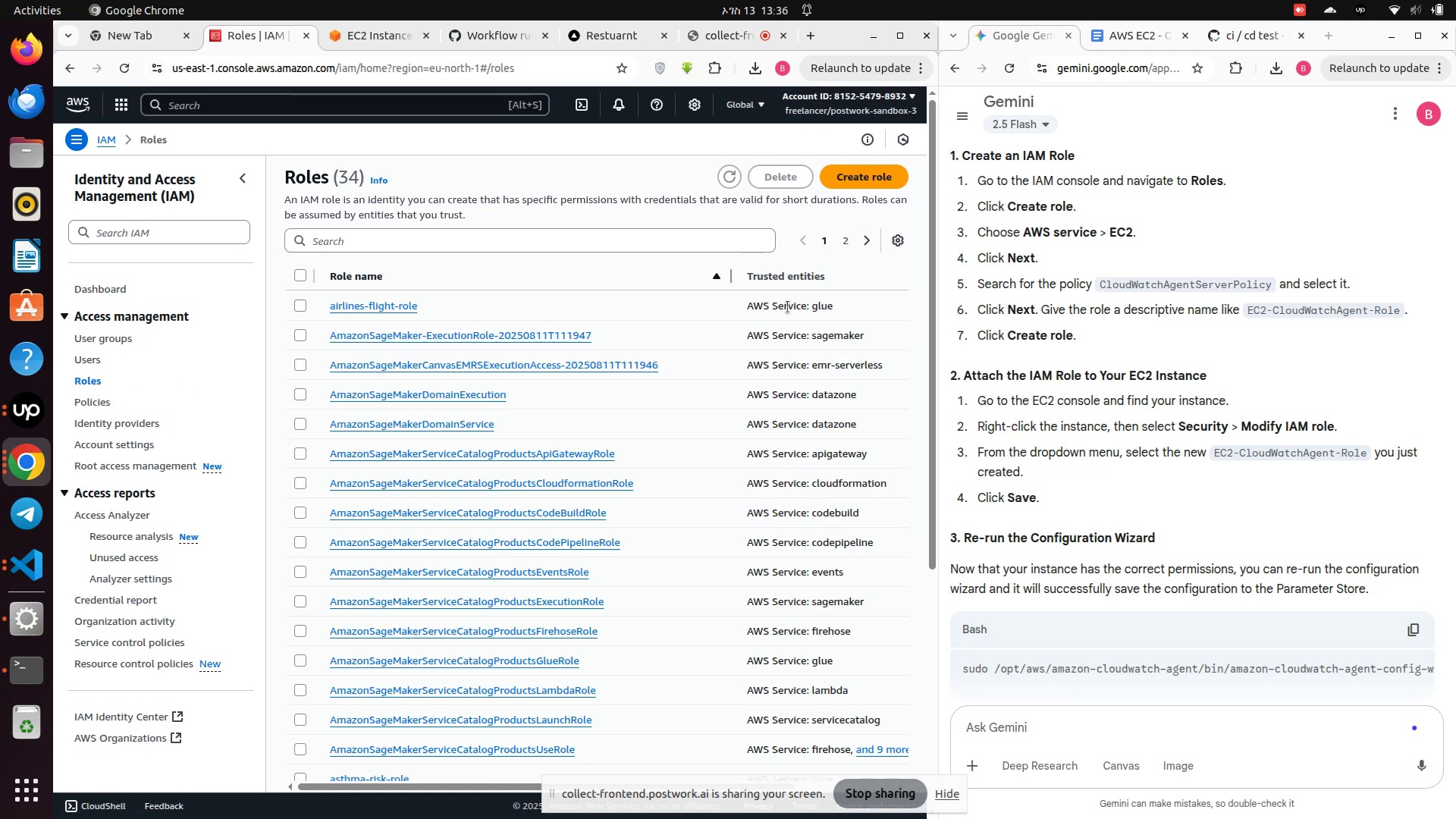 
left_click([874, 182])
 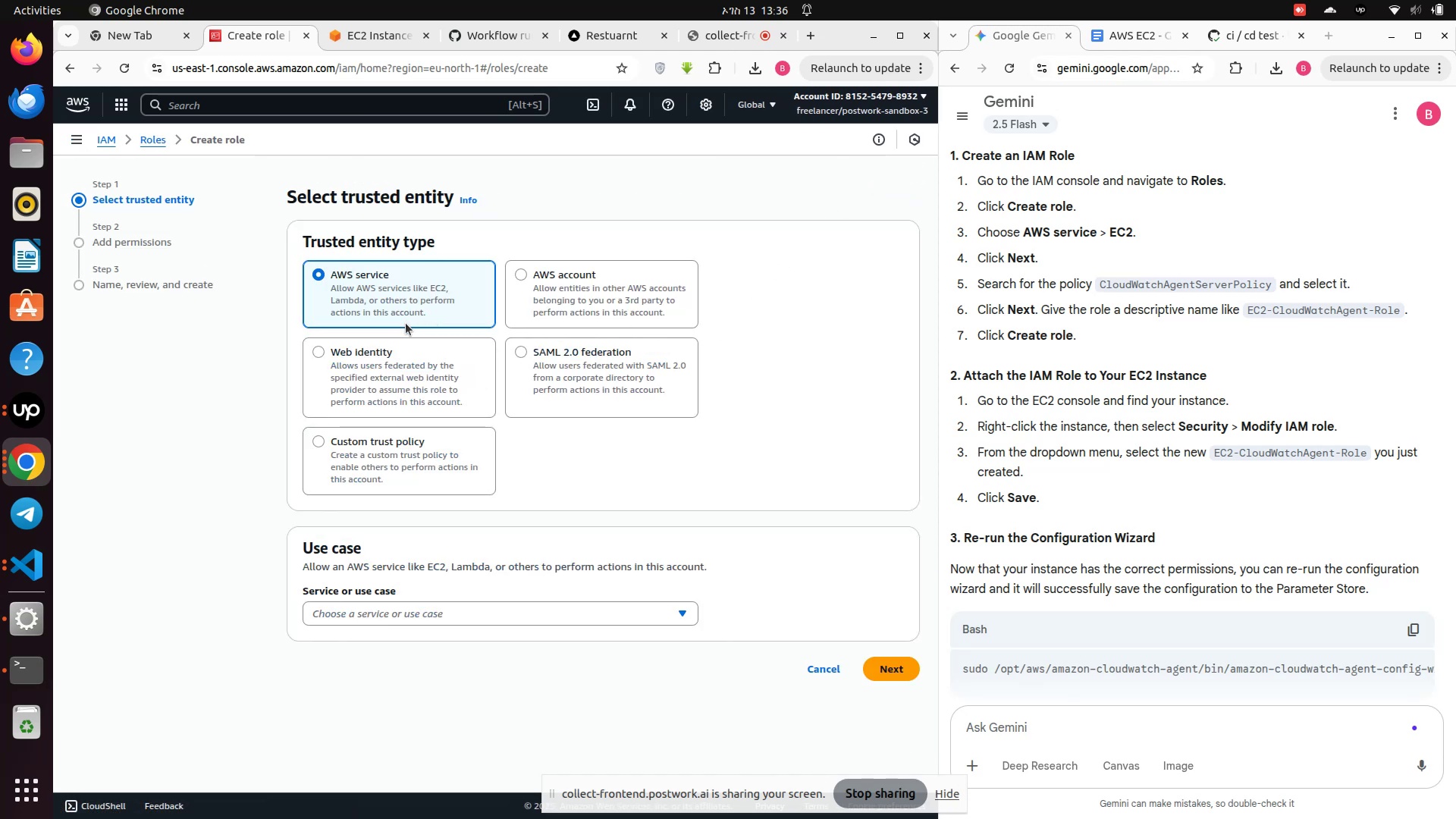 
wait(5.63)
 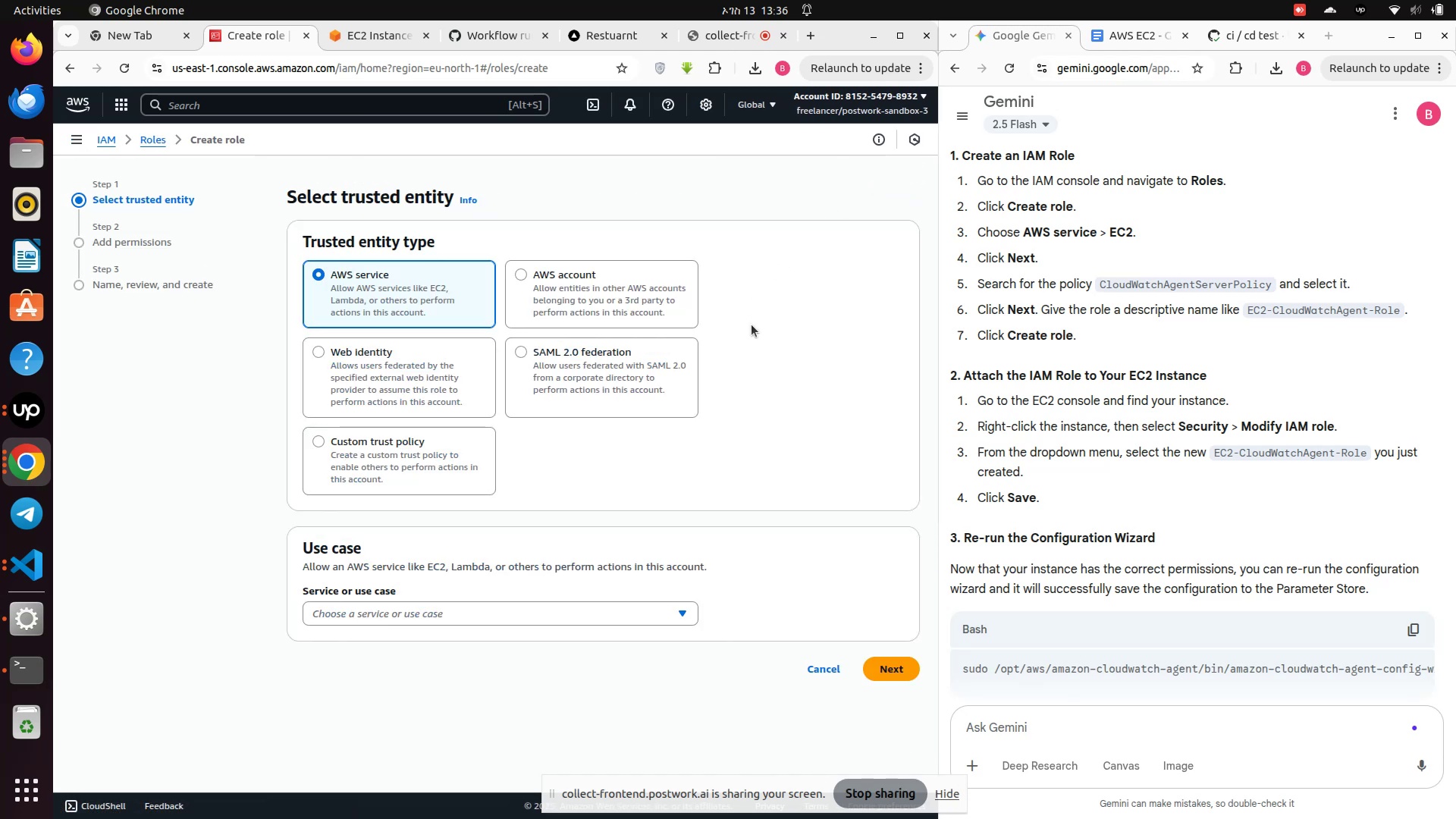 
left_click([414, 300])
 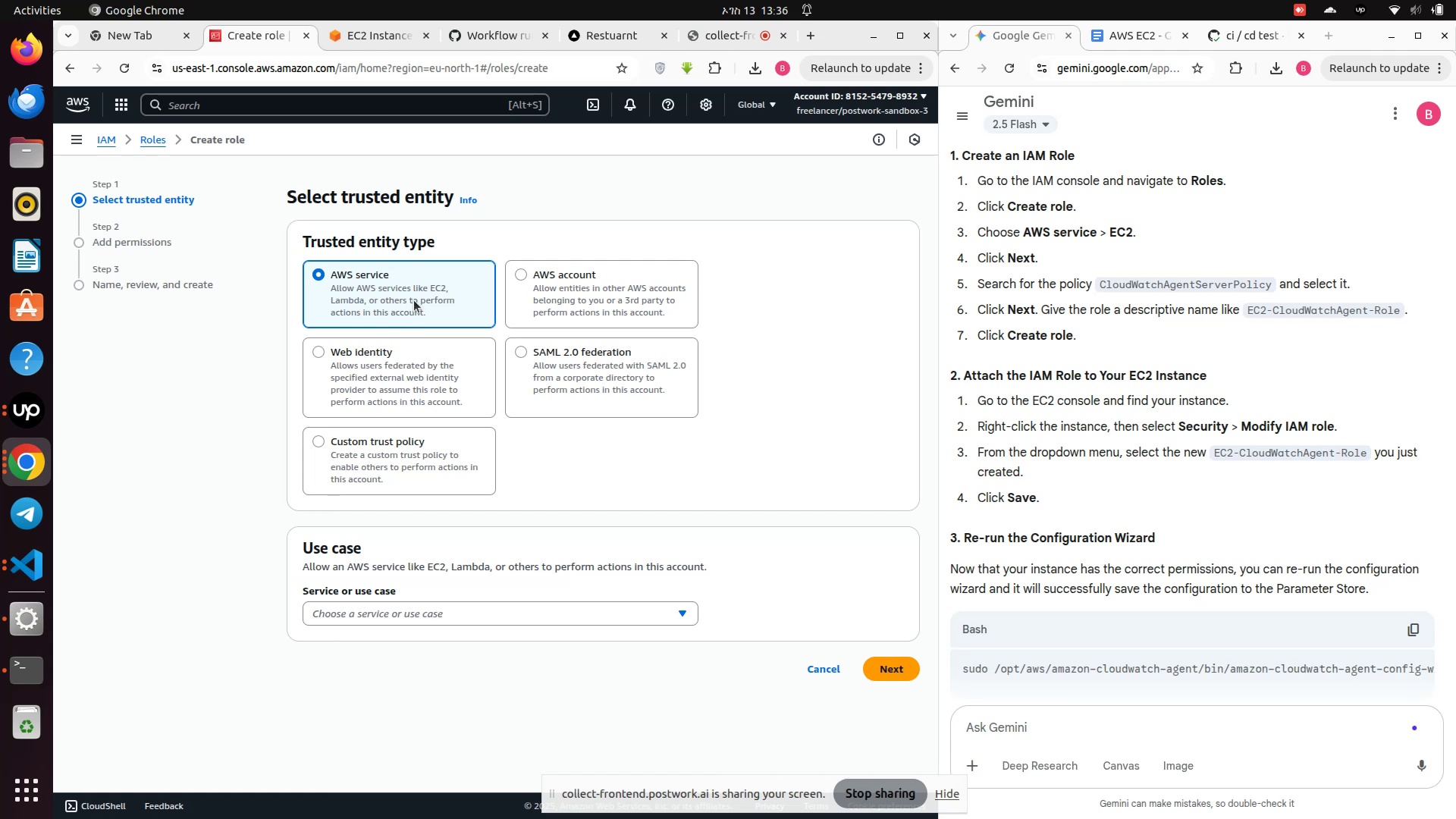 
wait(8.32)
 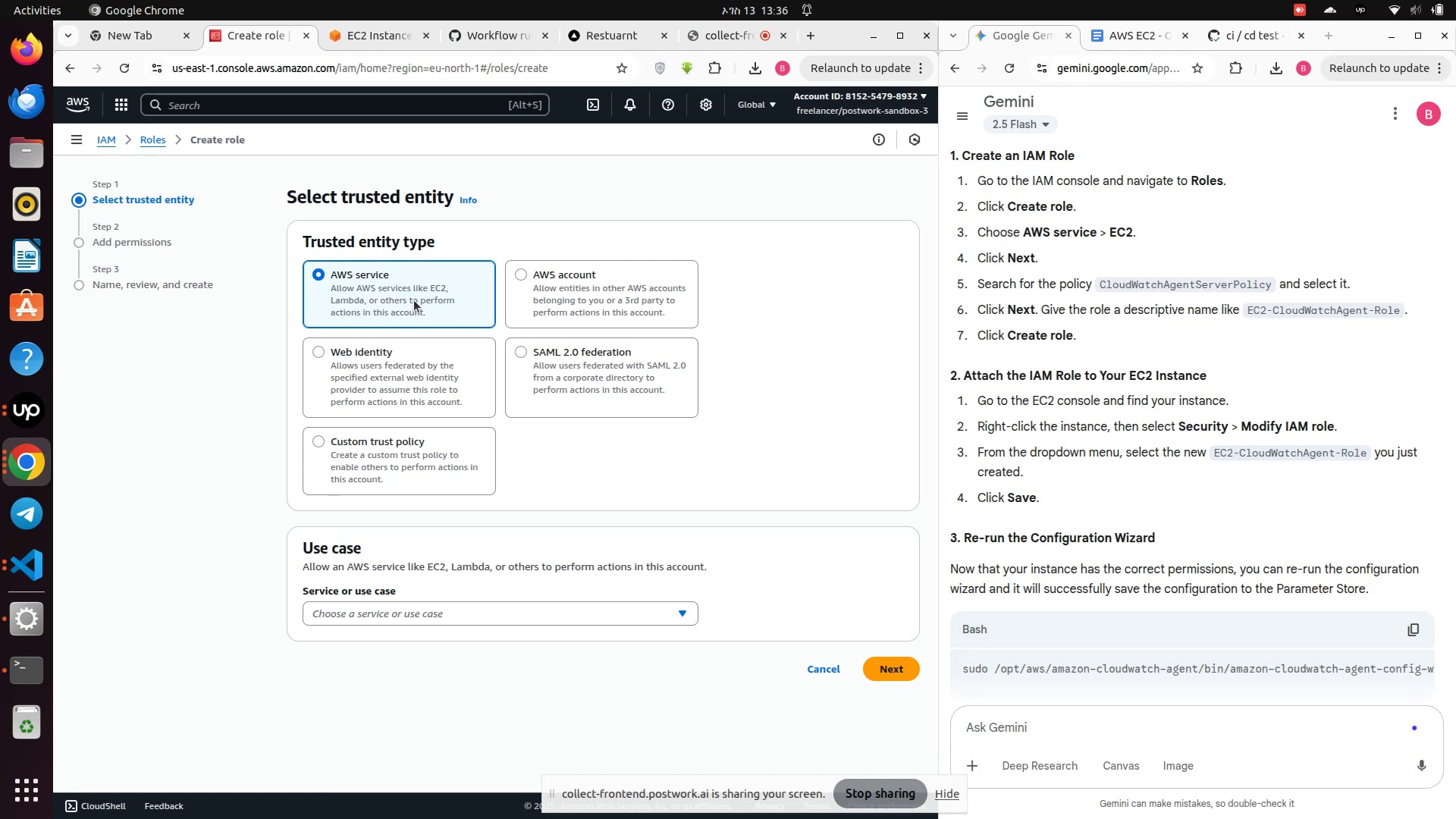 
left_click([414, 300])
 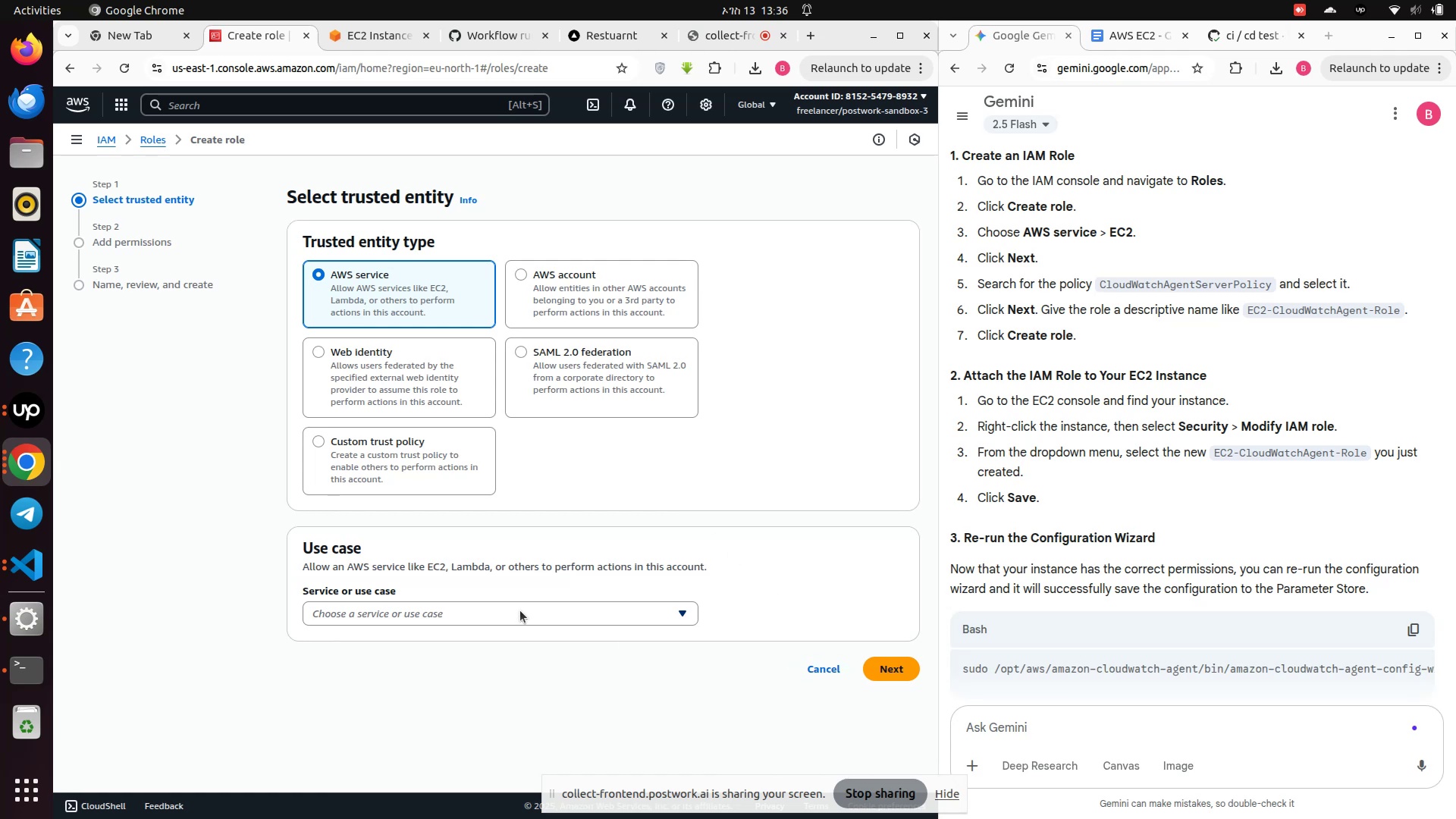 
left_click([510, 606])
 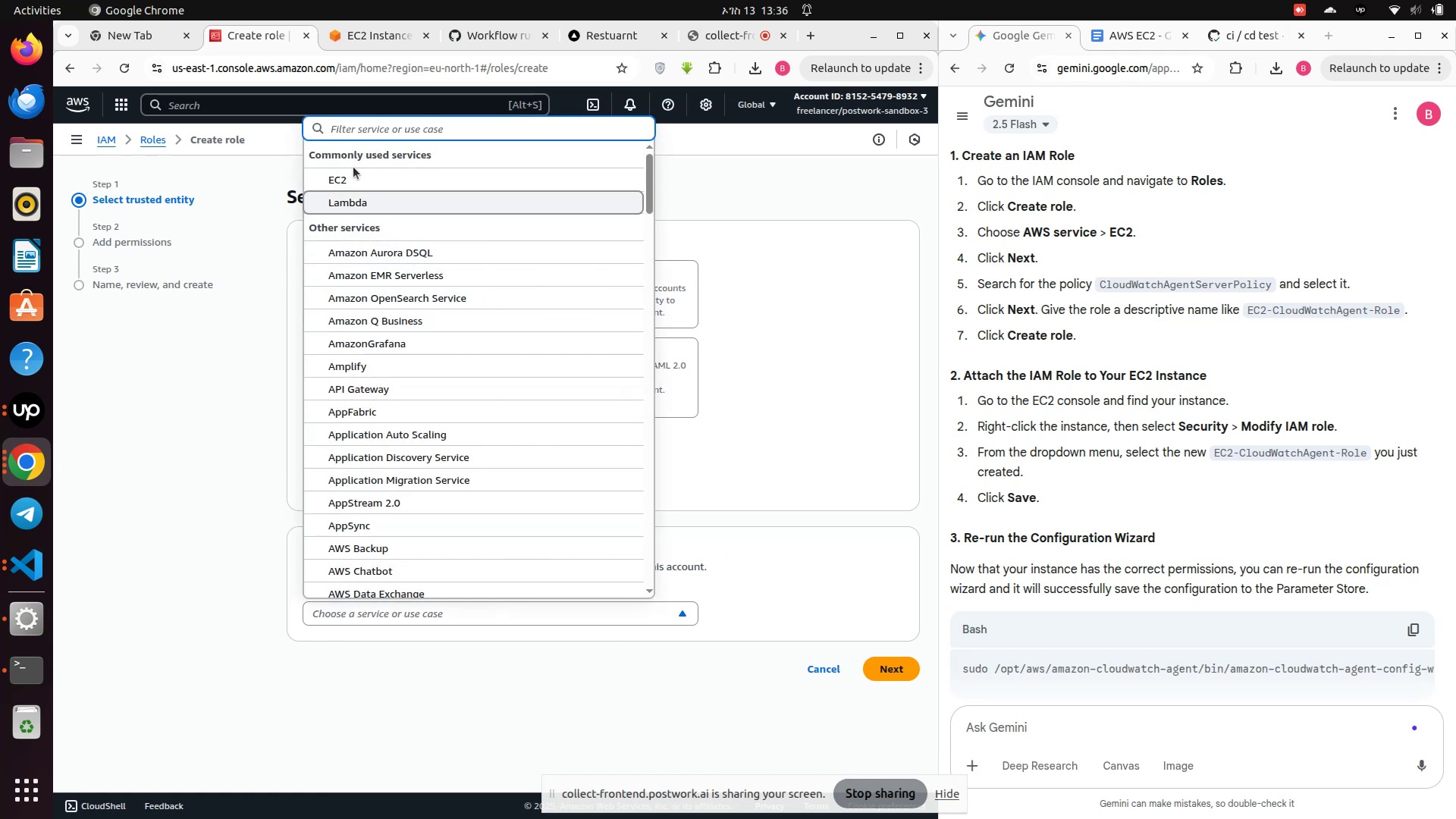 
left_click([333, 179])
 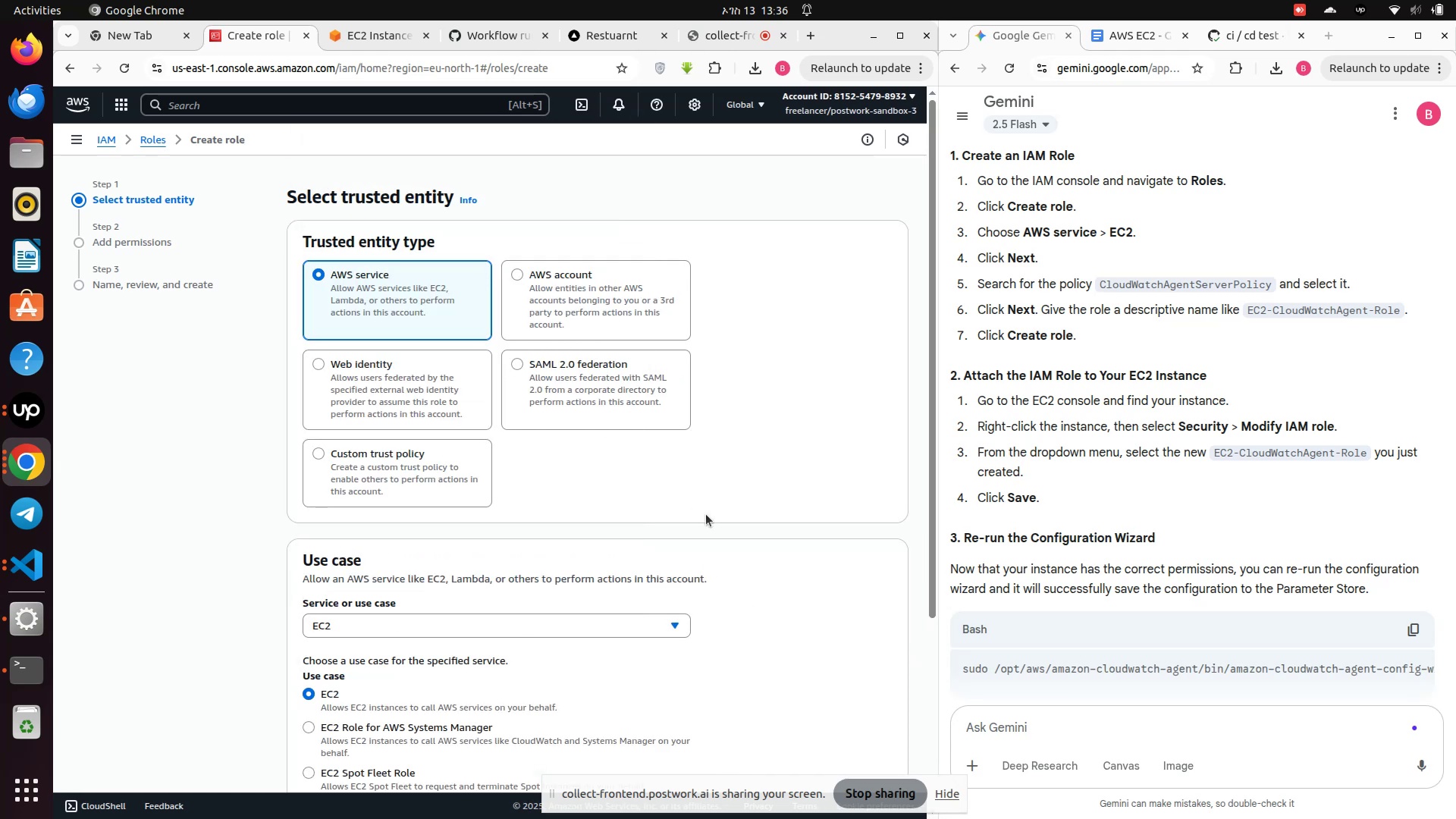 
scroll: coordinate [635, 488], scroll_direction: down, amount: 5.0
 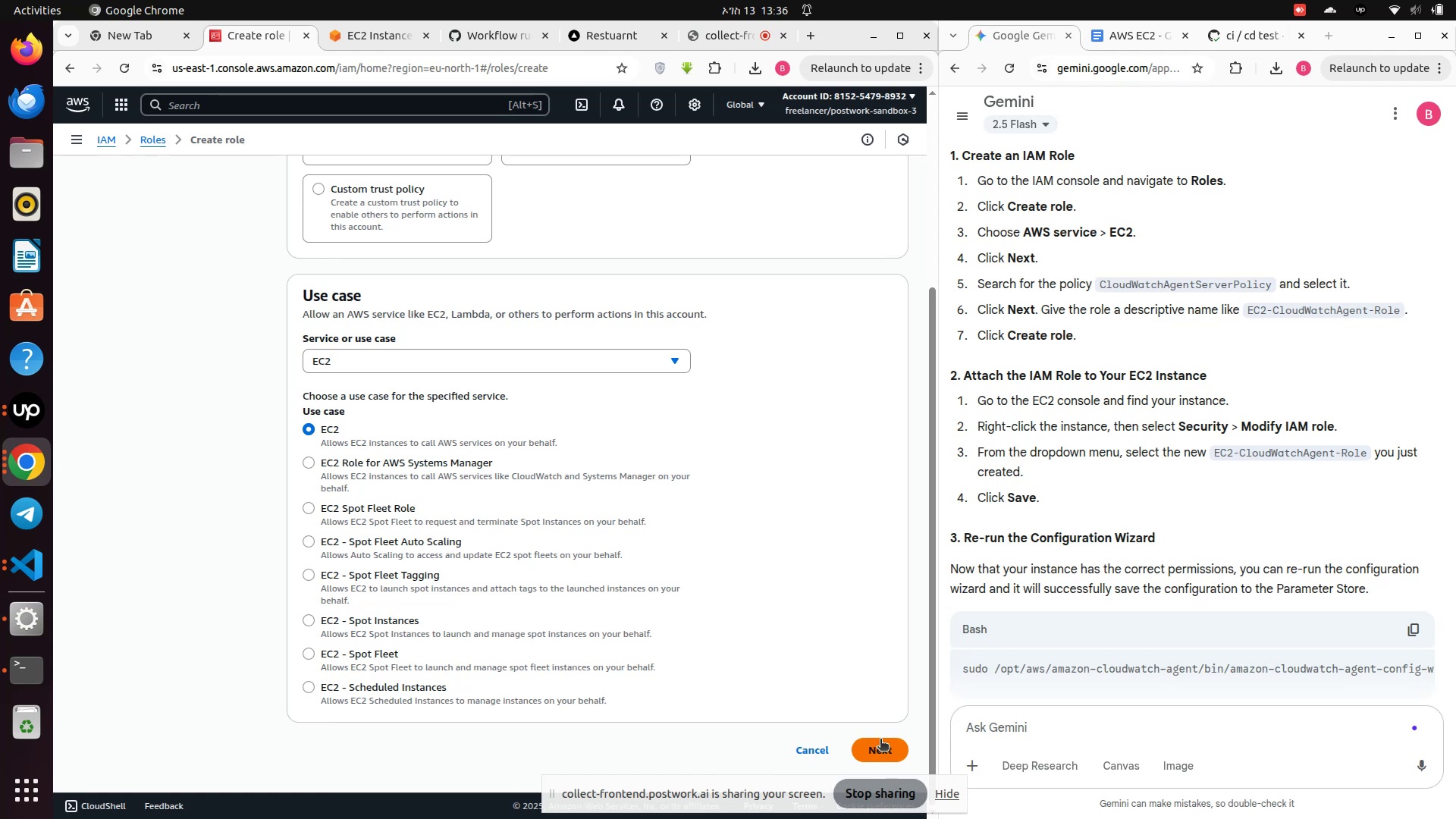 
left_click([880, 740])
 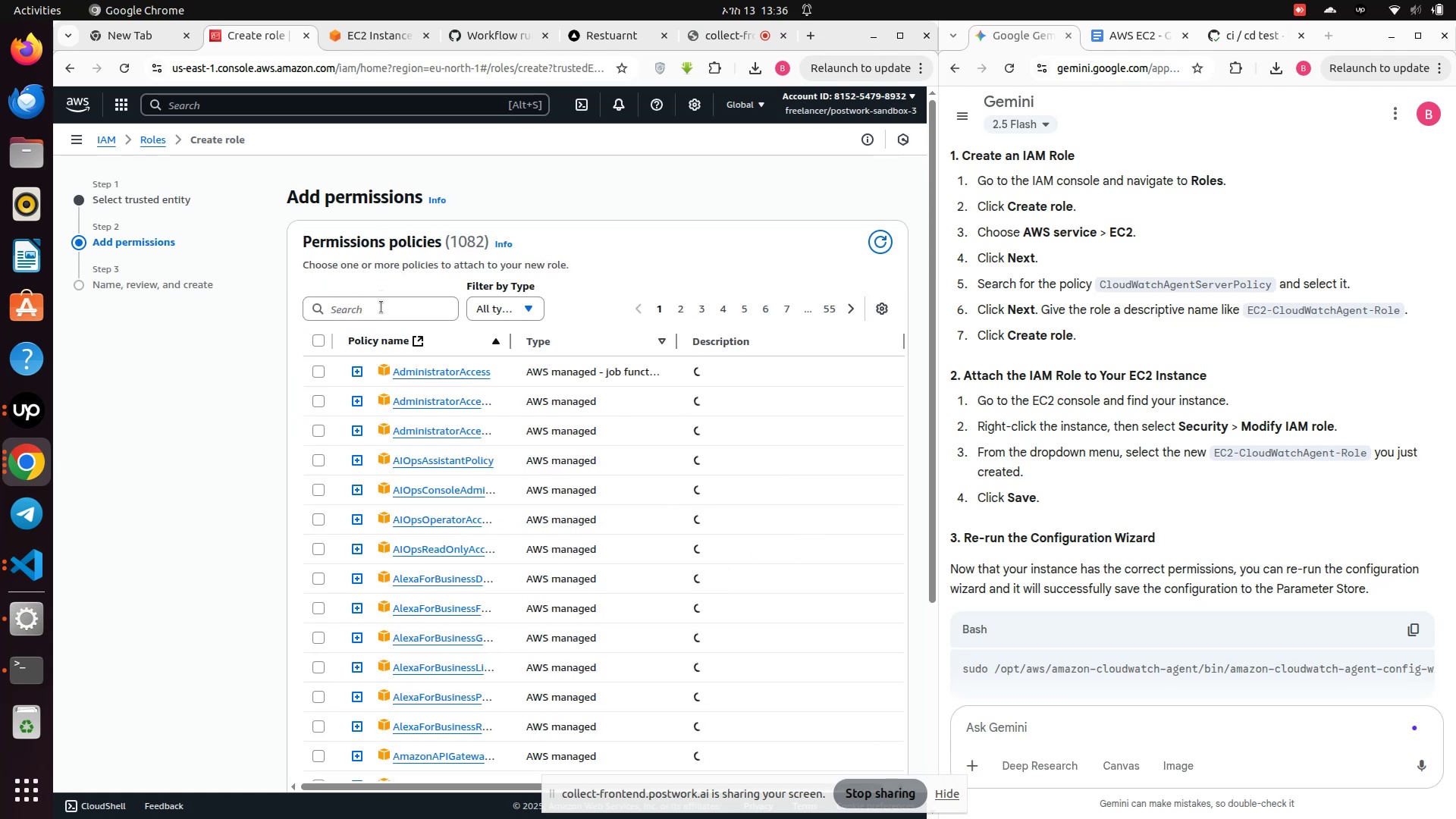 
wait(5.22)
 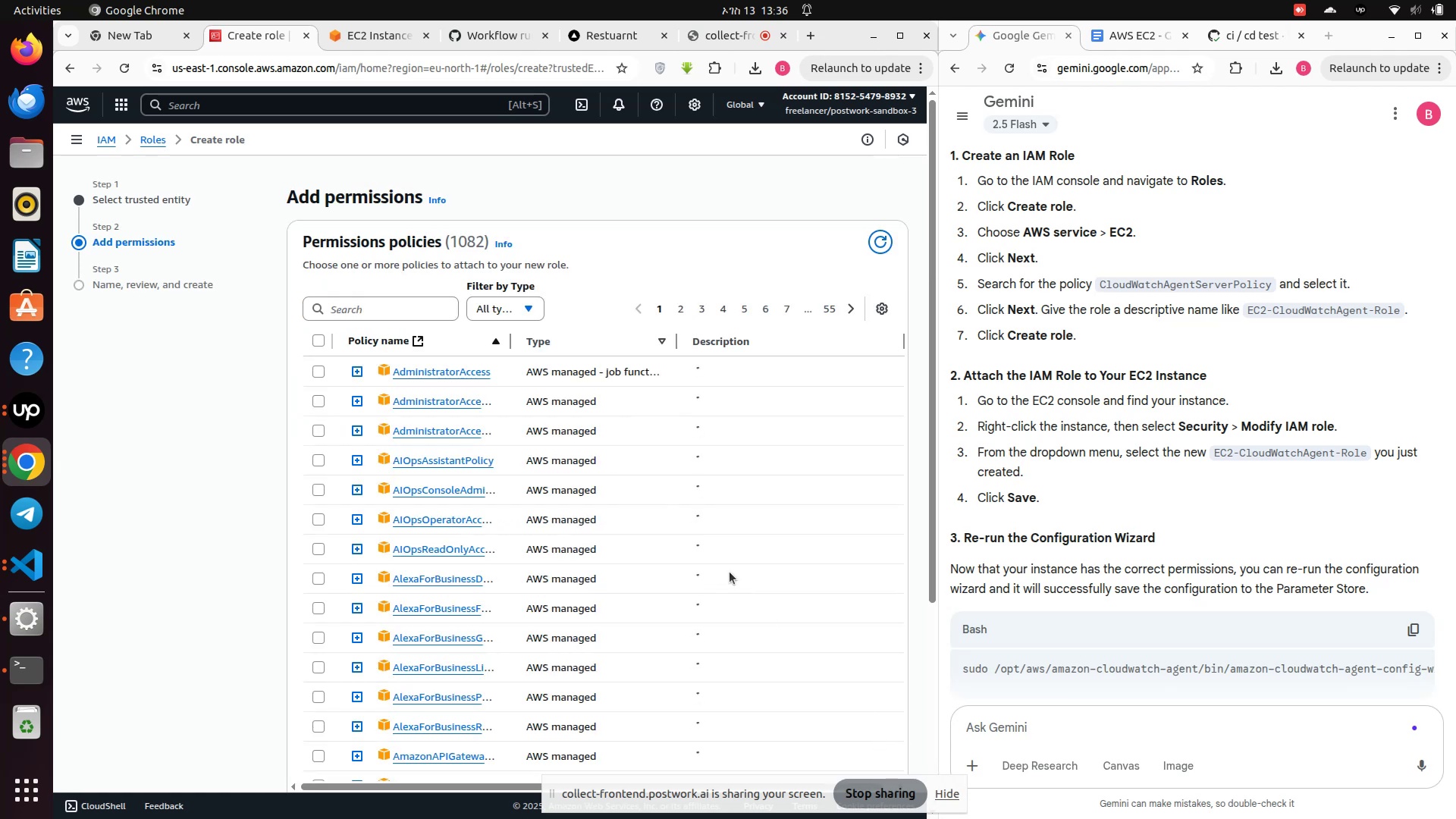 
left_click([381, 307])
 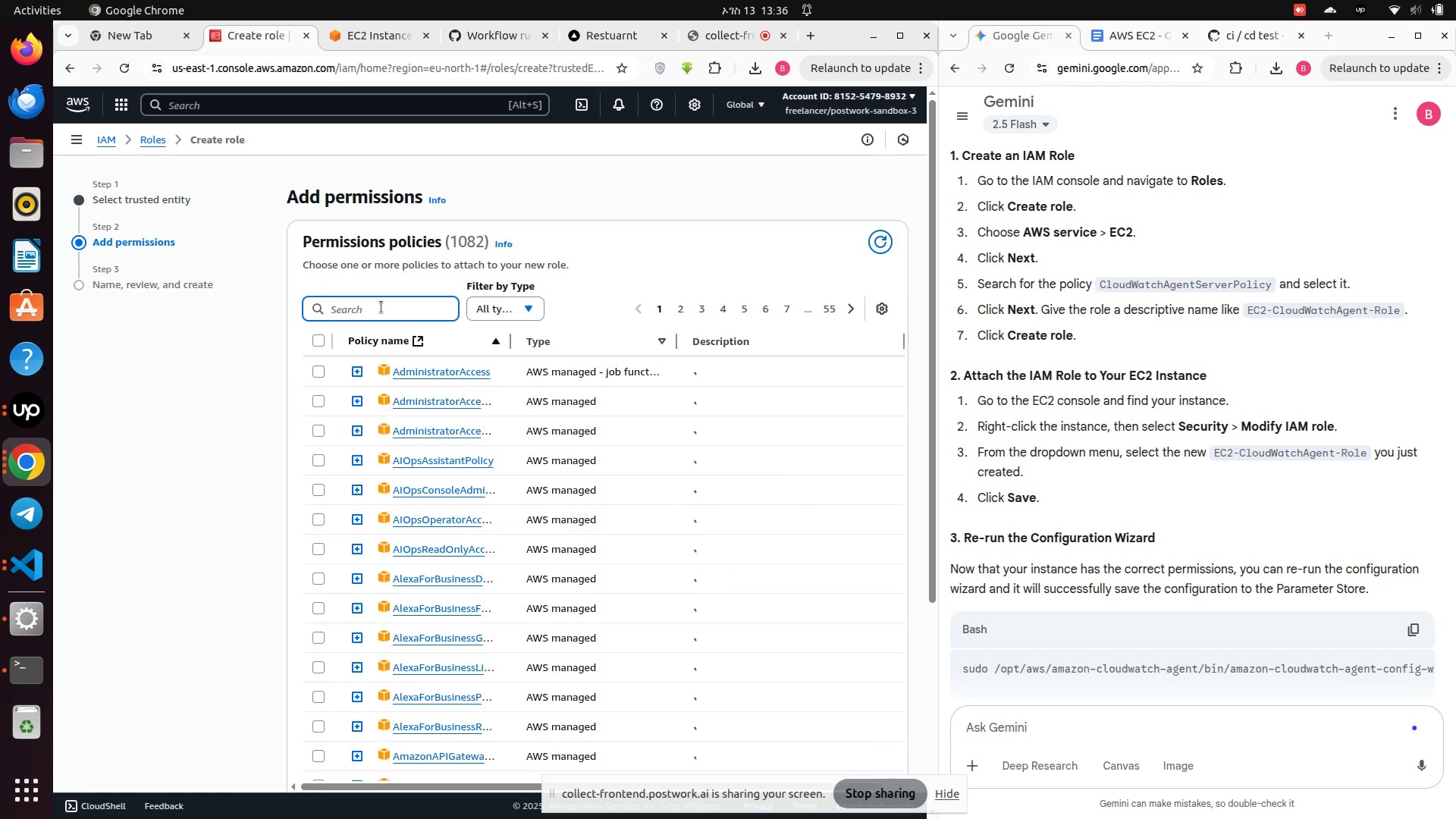 
type(cloud)
 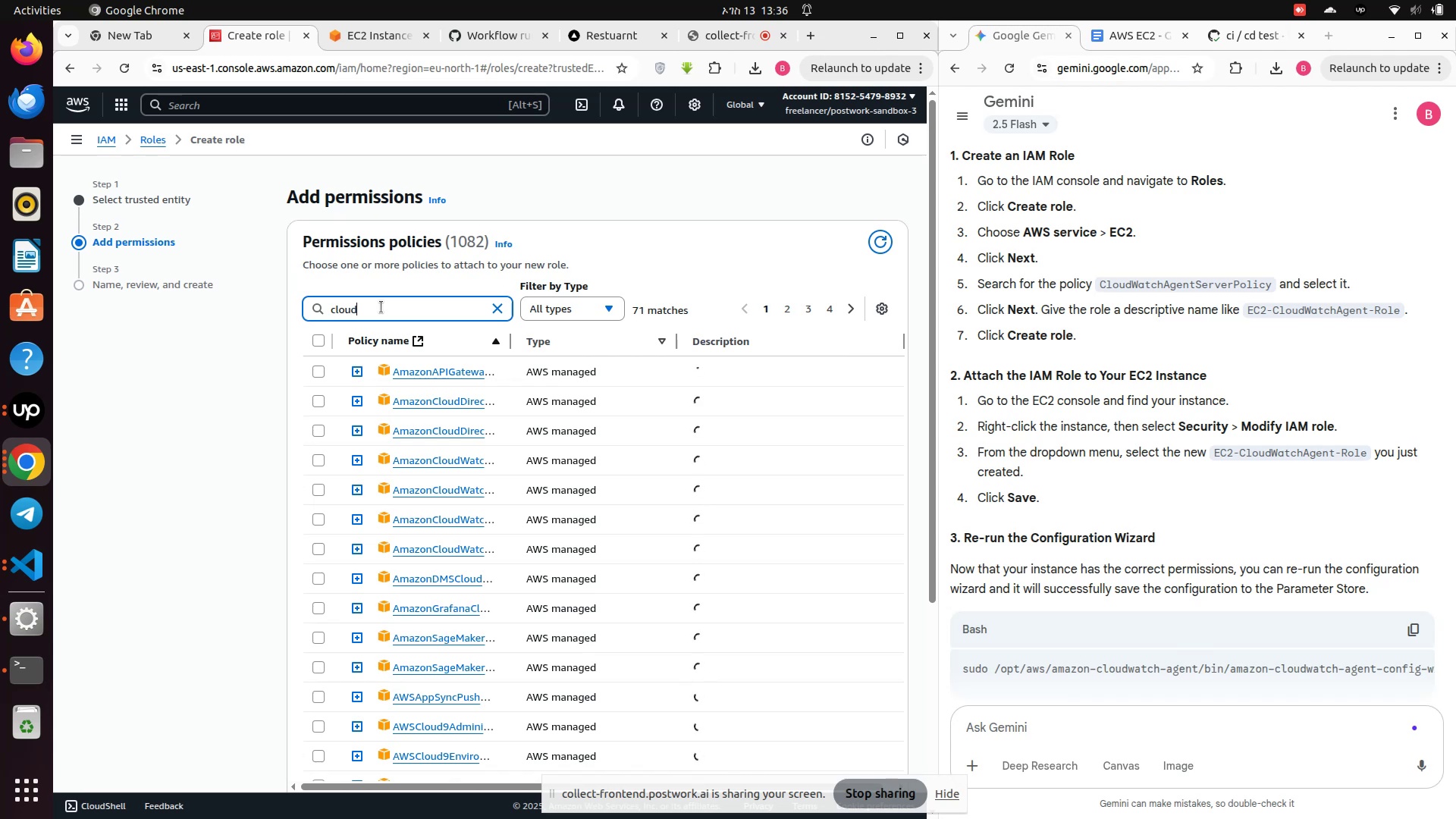 
hold_key(key=Backspace, duration=1.11)
 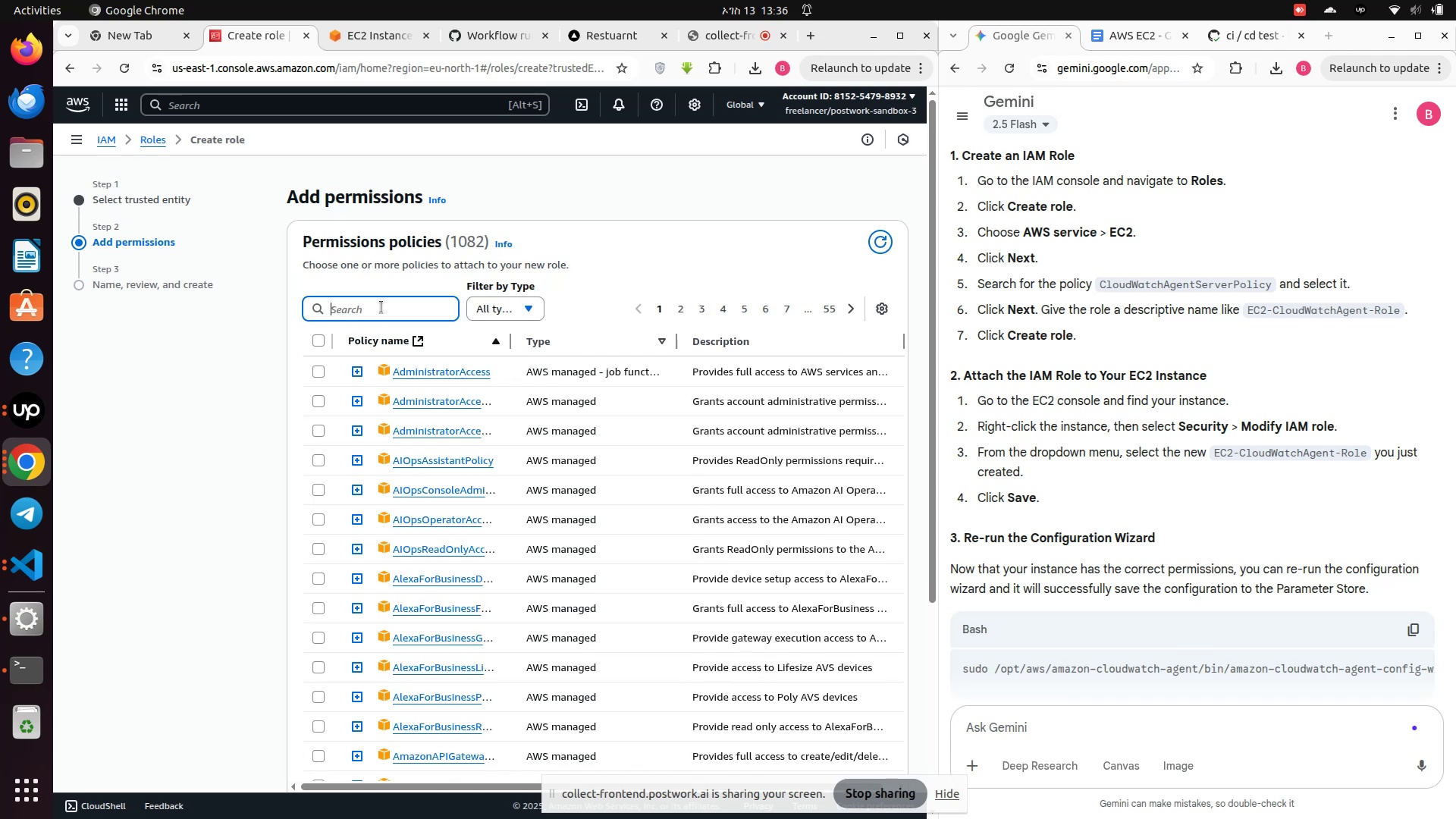 
key(Backspace)
type(Clou)
 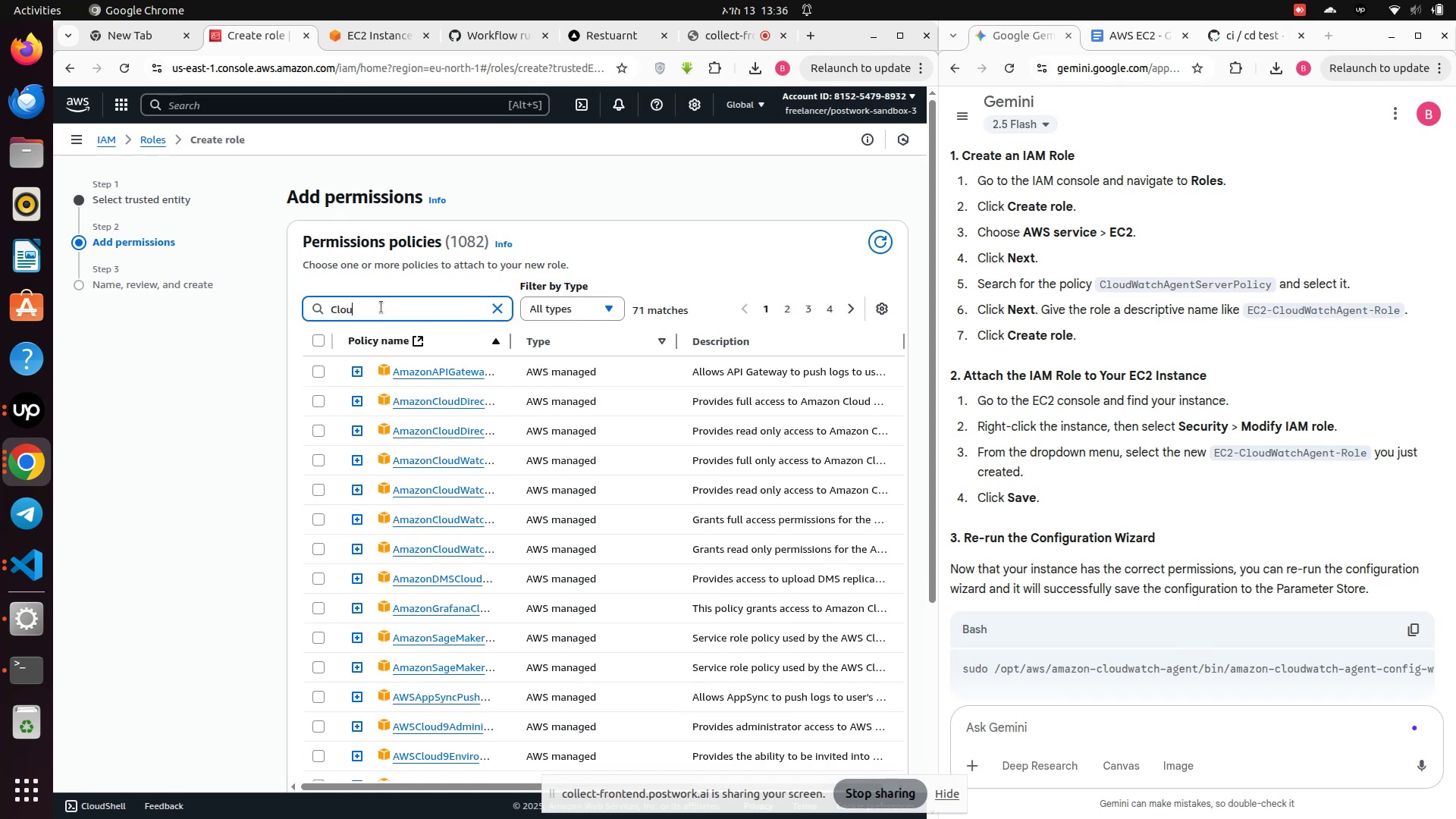 
type(dWatchAgentSEr)
 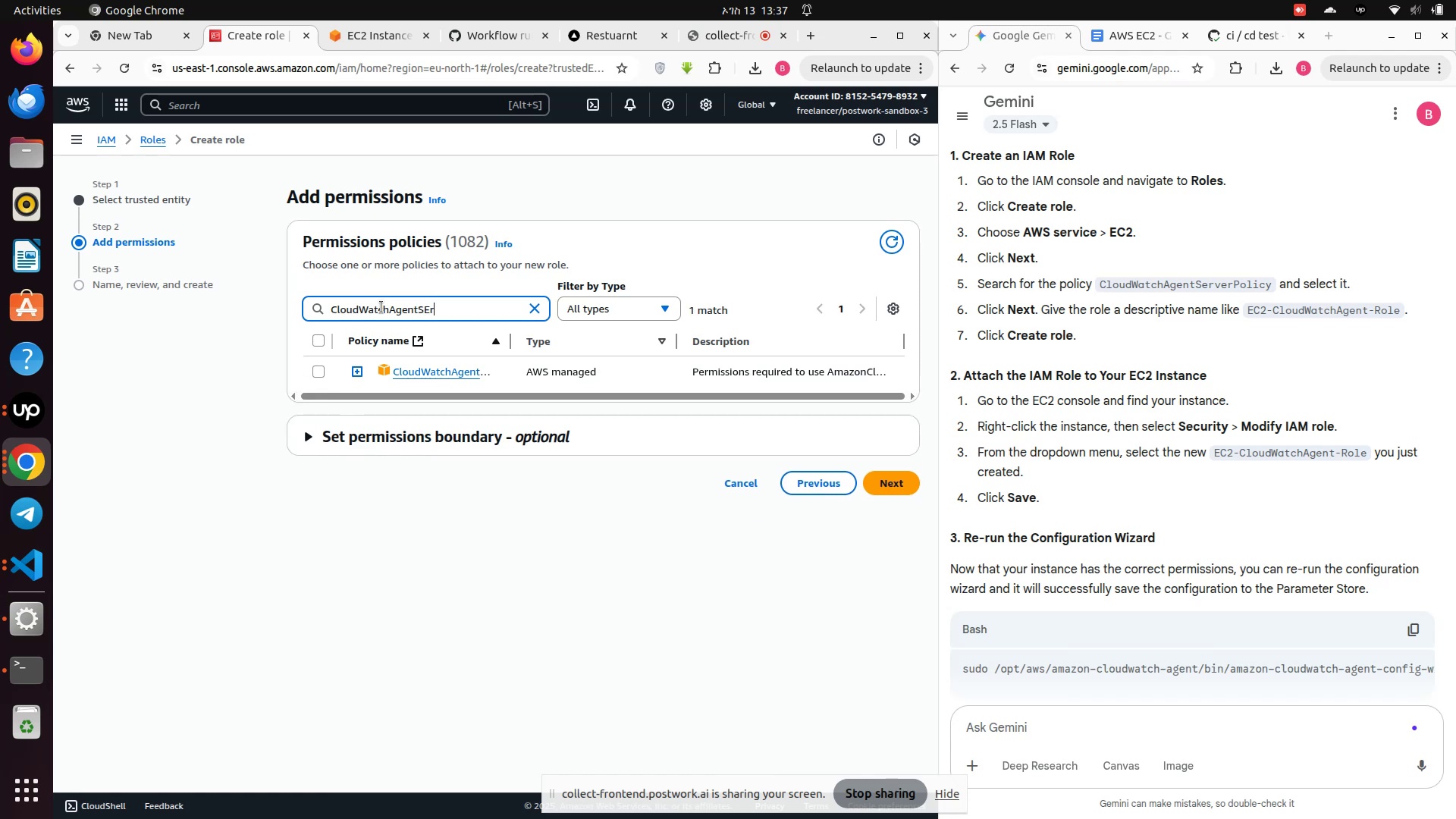 
left_click([319, 375])
 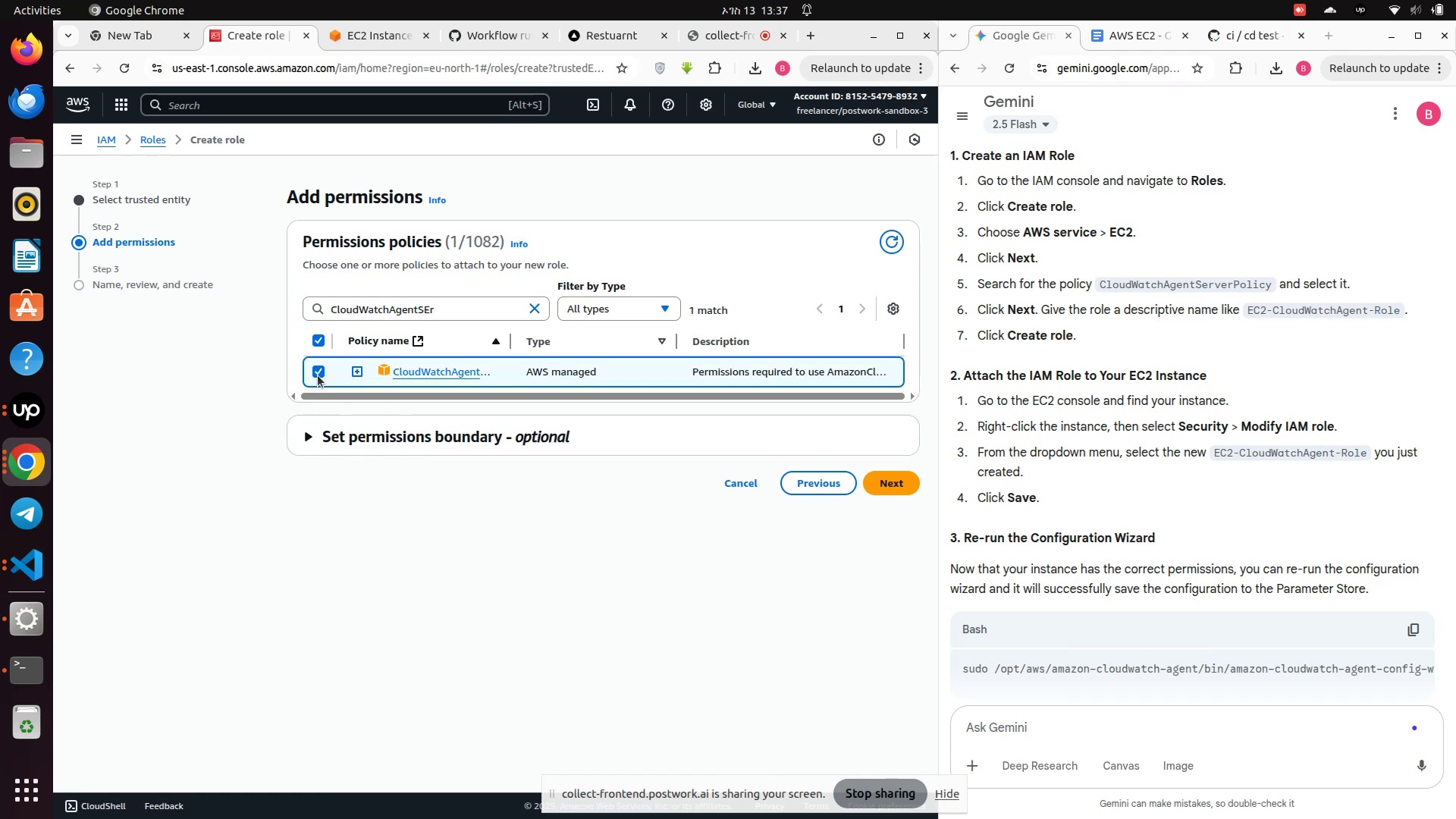 
wait(5.69)
 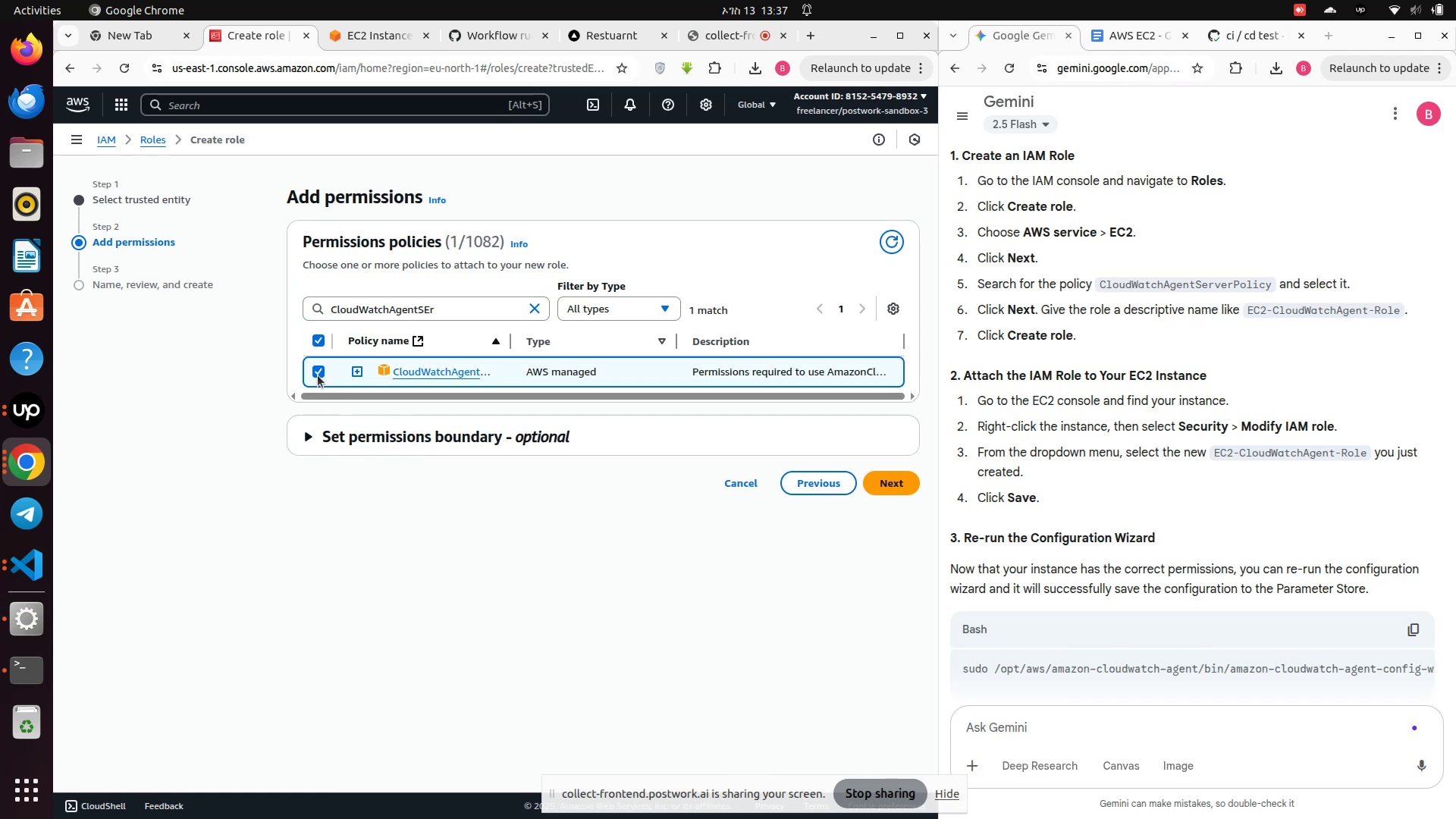 
left_click([887, 488])
 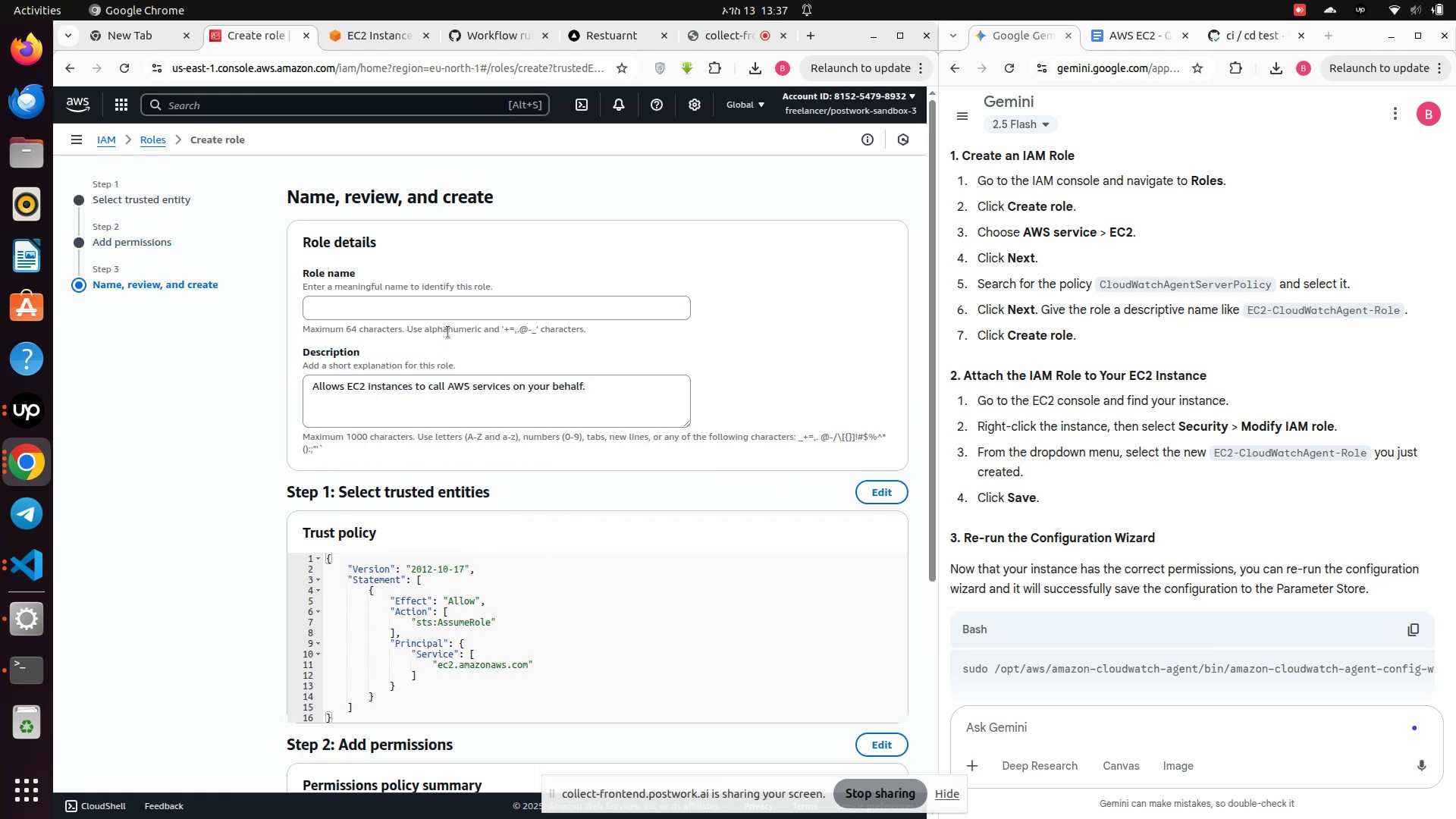 
wait(6.15)
 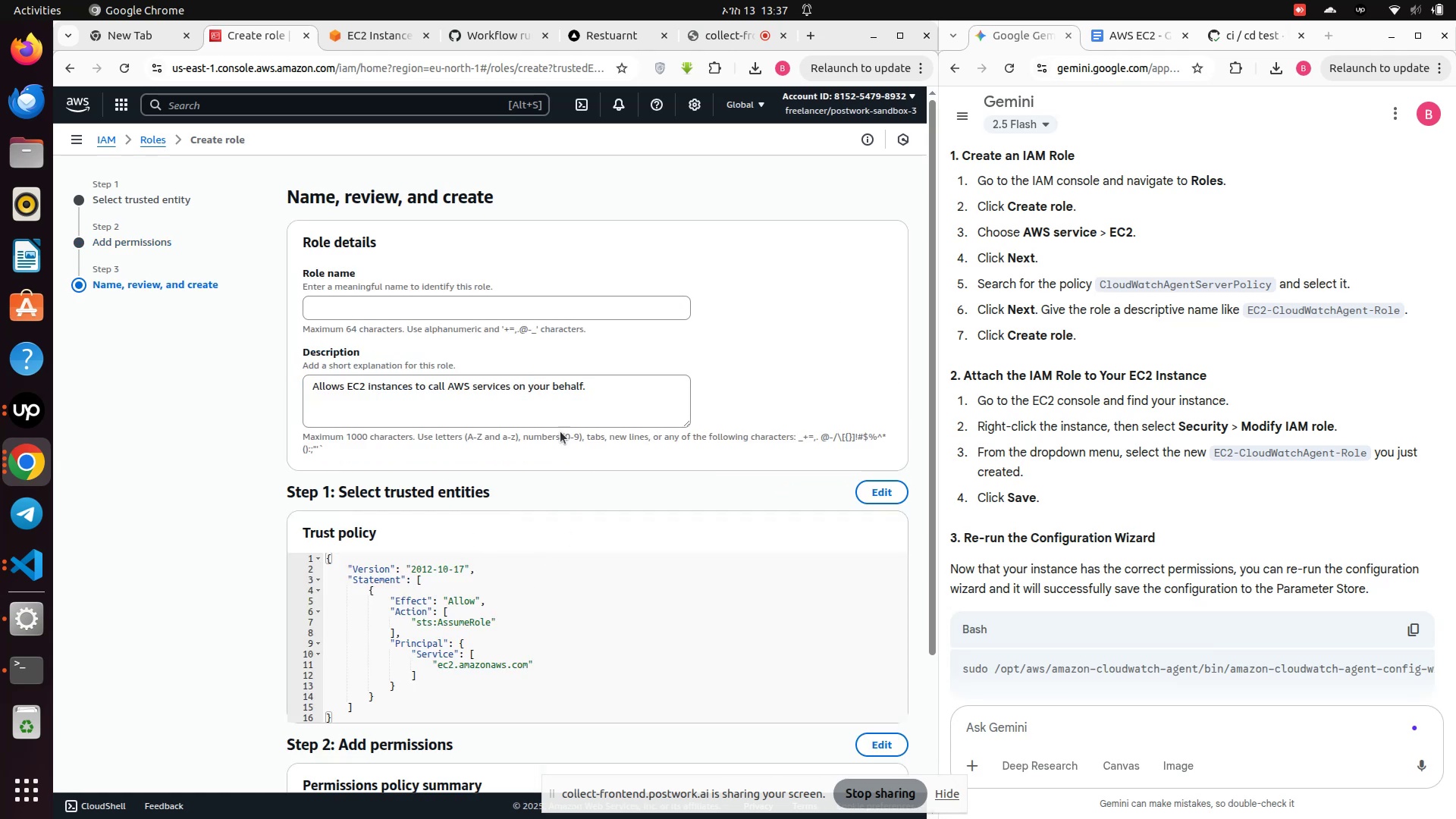 
left_click([365, 306])
 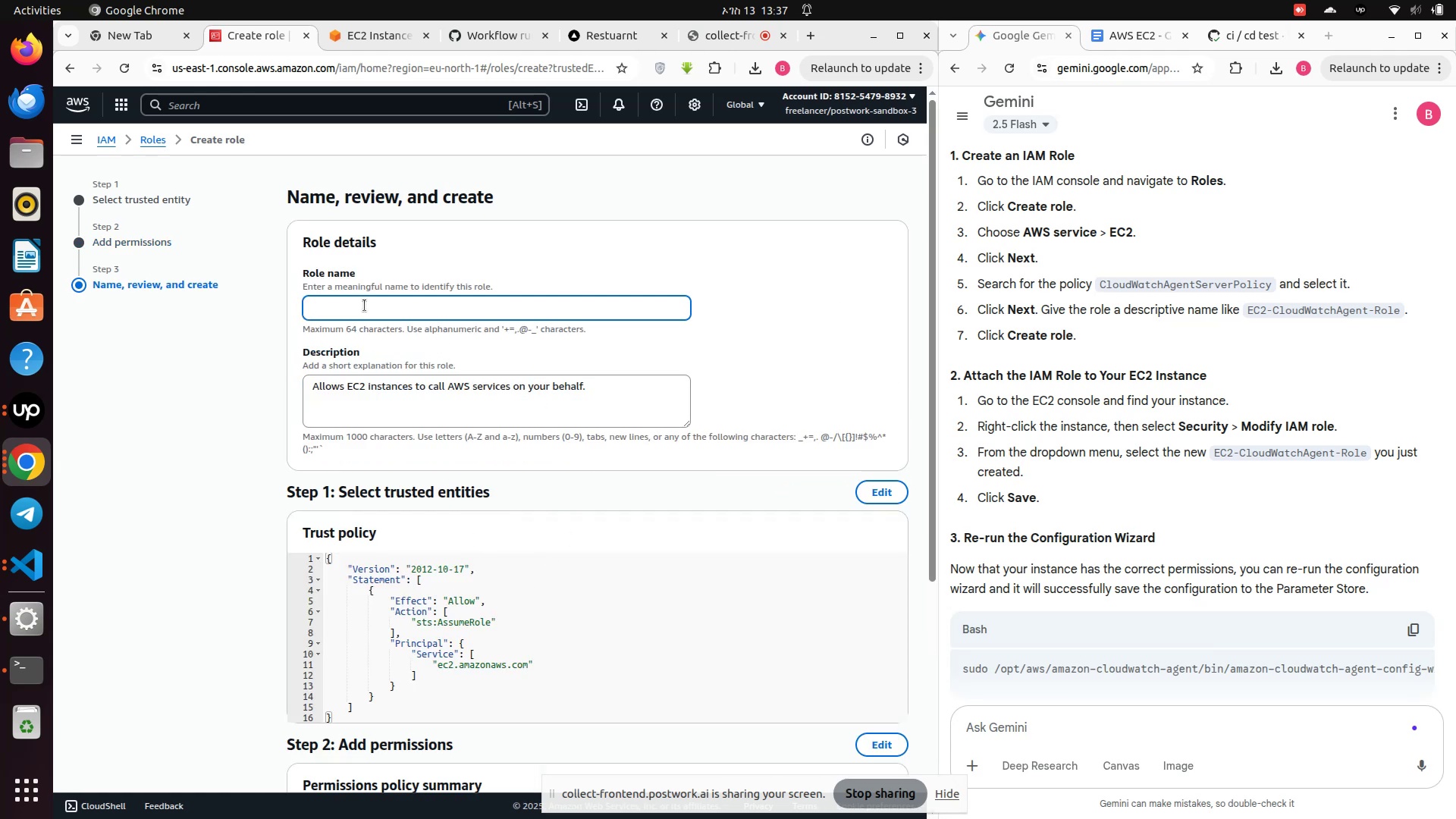 
type(EC2-CloudWatchAgent-Role)
 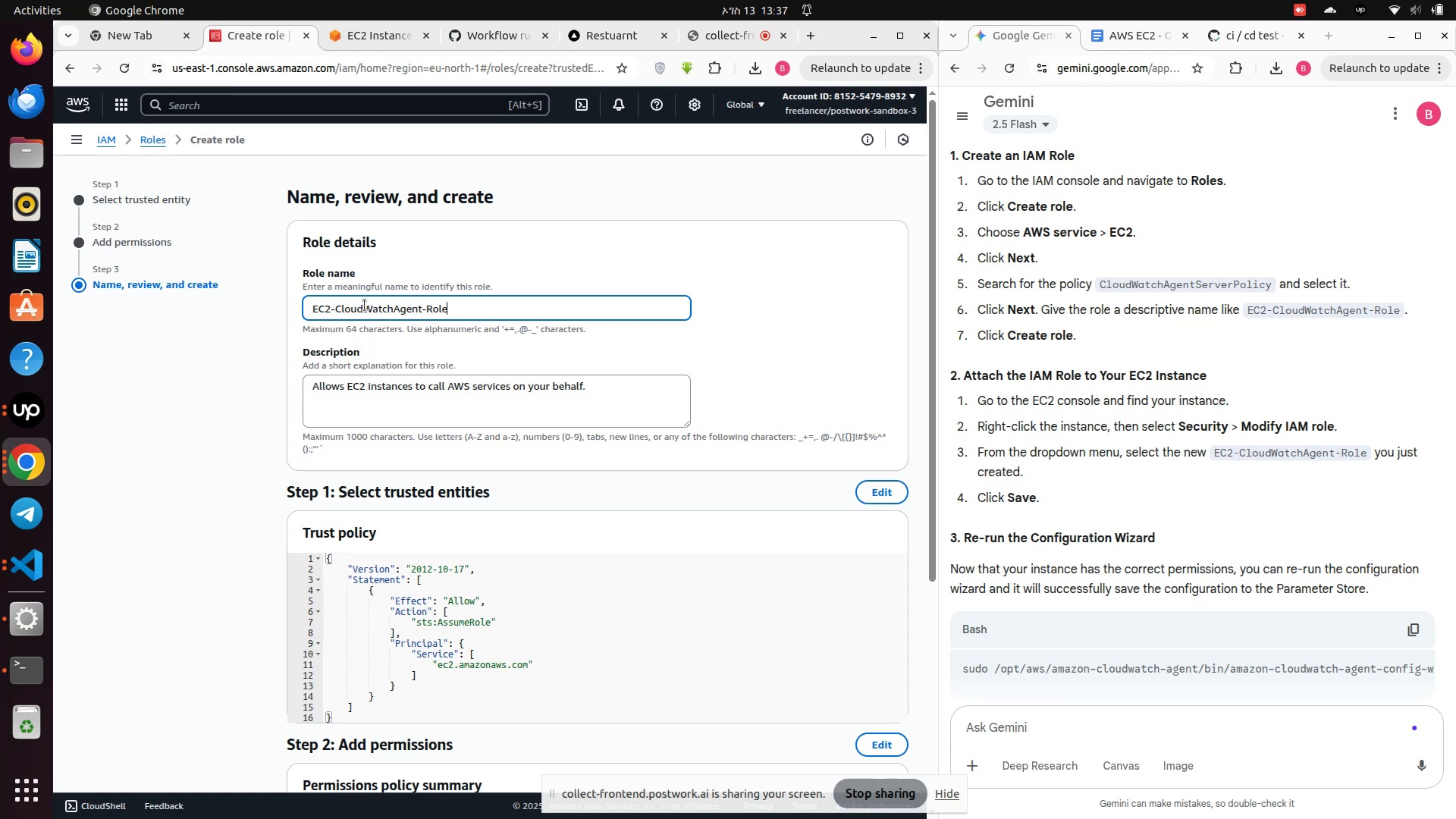 
left_click([486, 397])
 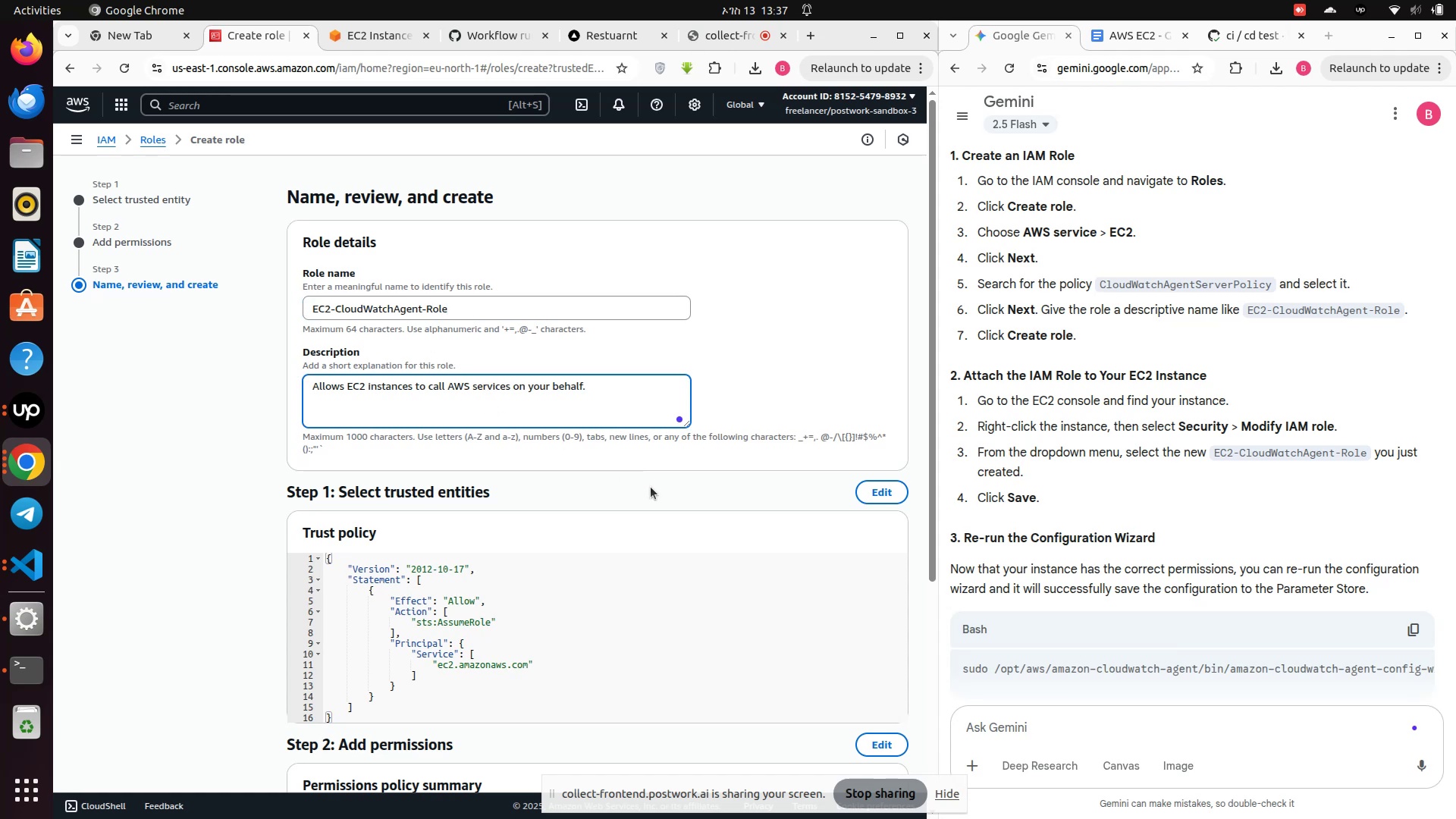 
scroll: coordinate [635, 532], scroll_direction: down, amount: 6.0
 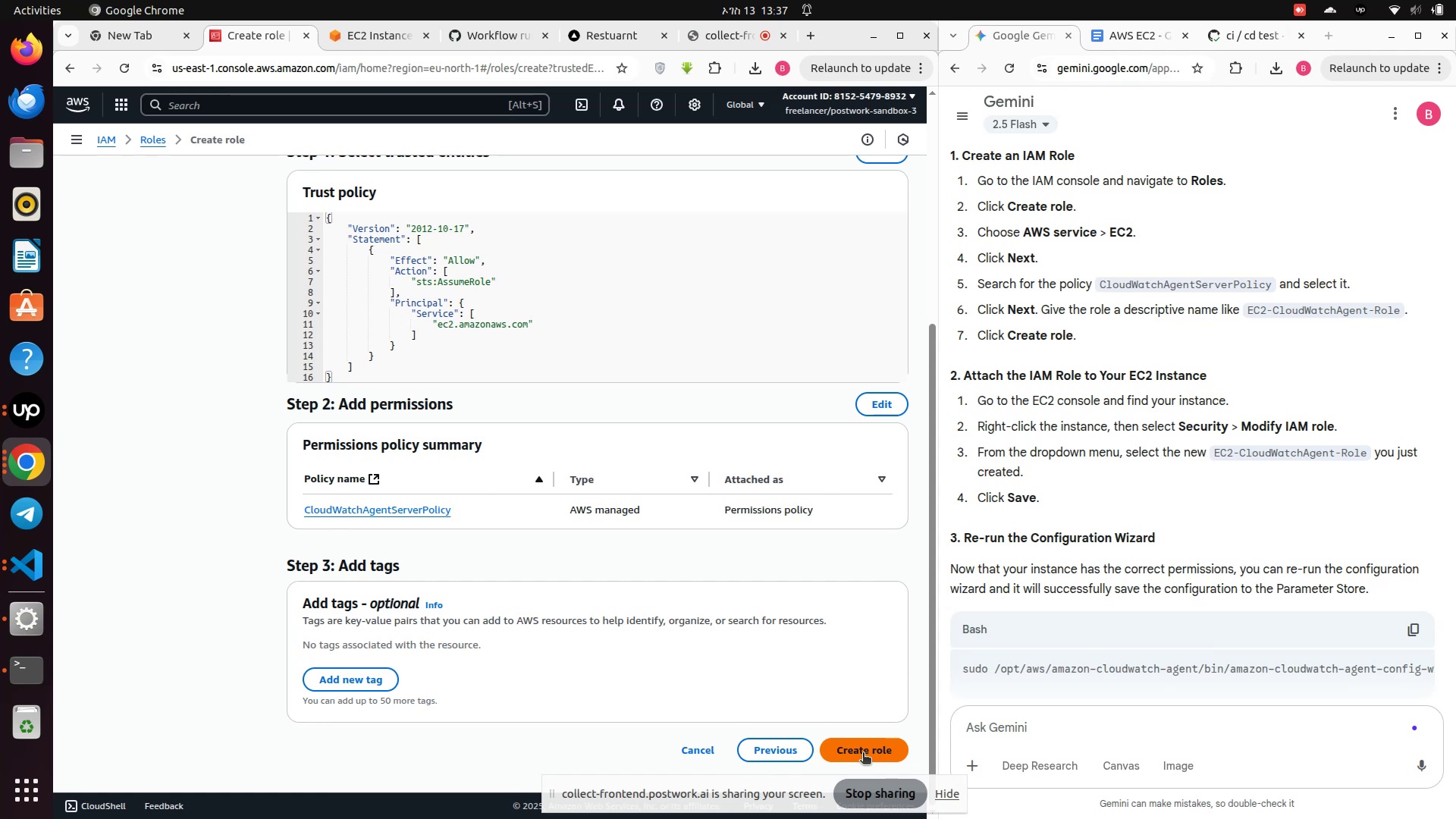 
wait(7.83)
 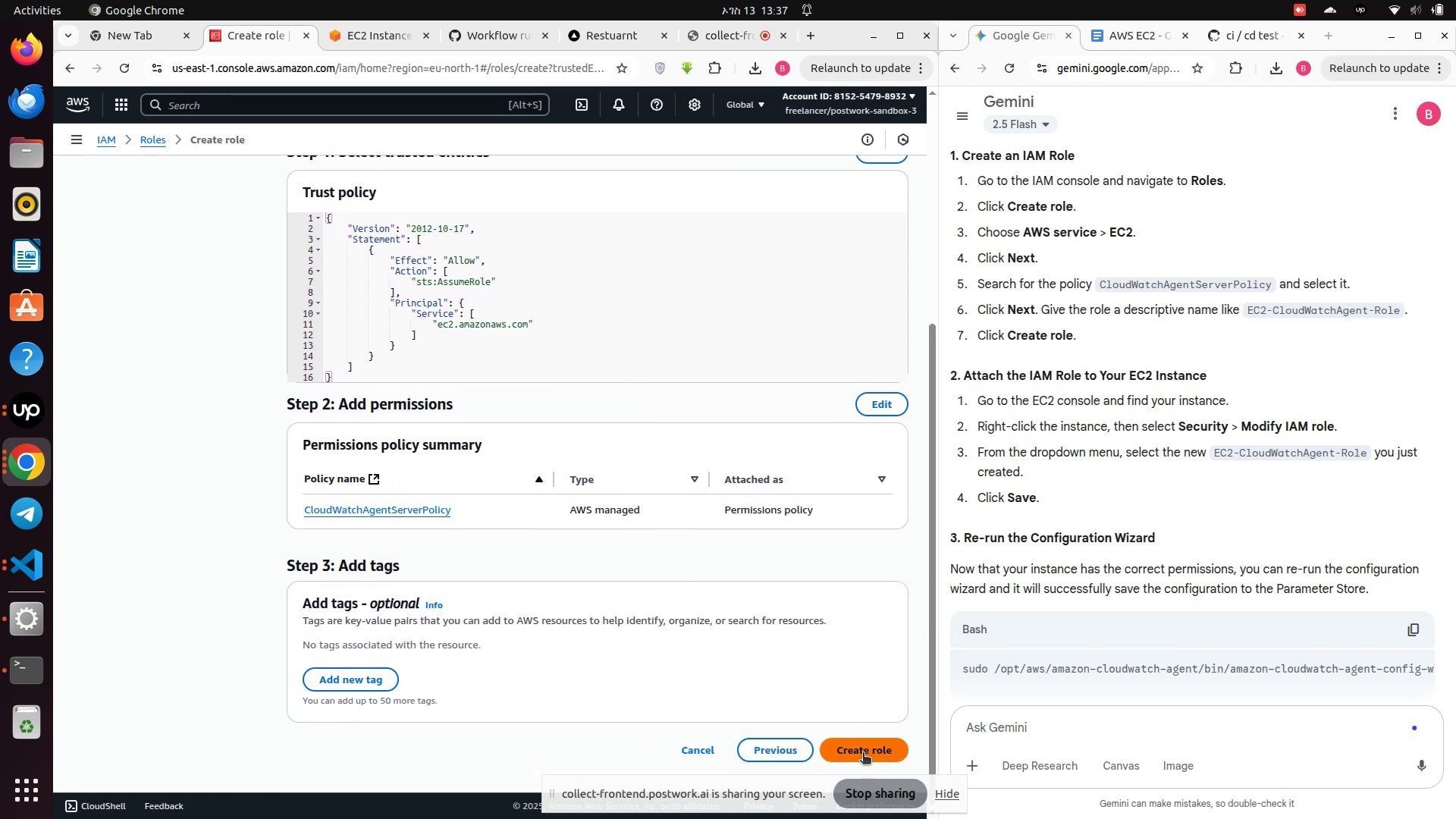 
left_click([863, 754])
 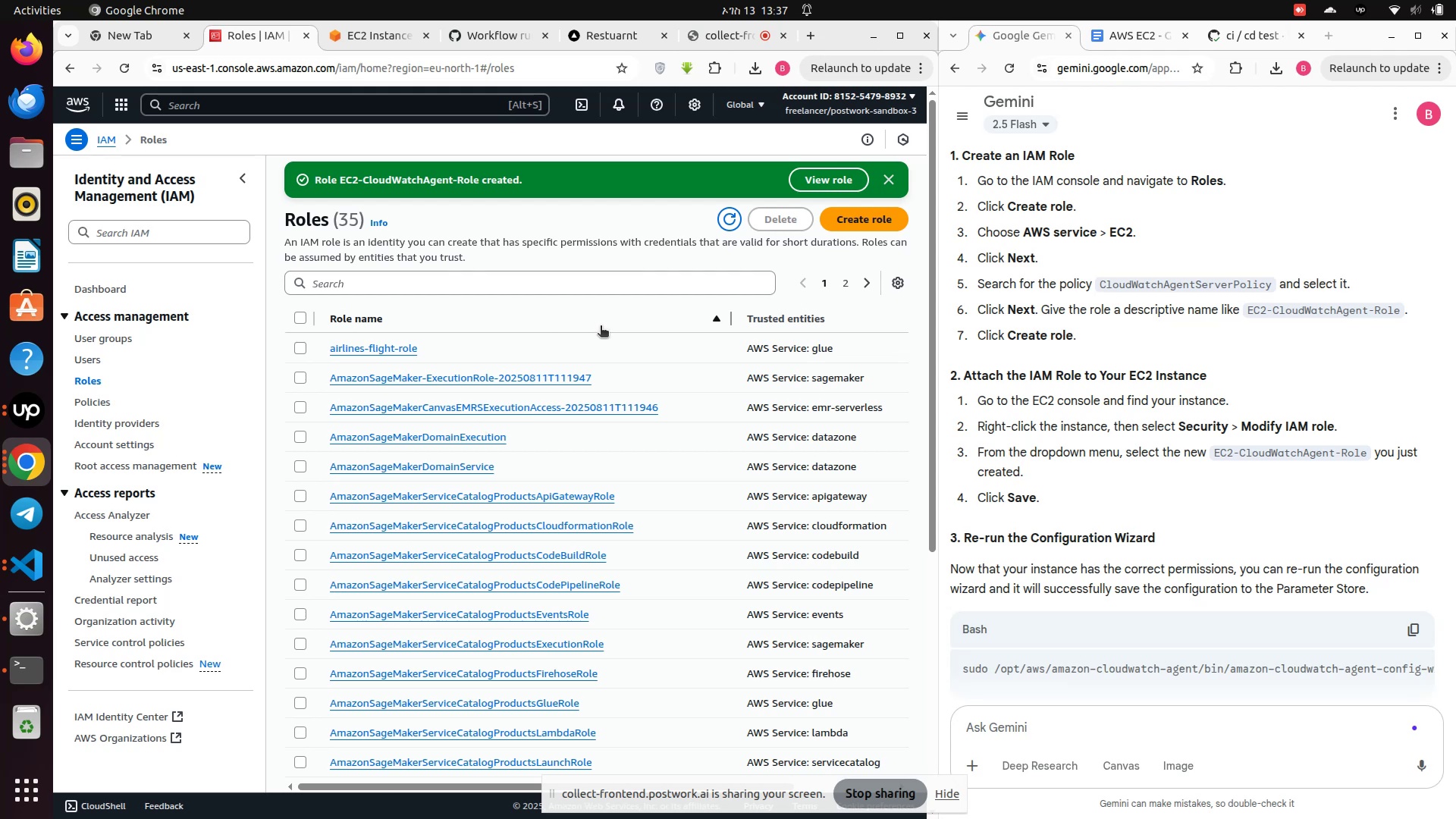 
wait(13.03)
 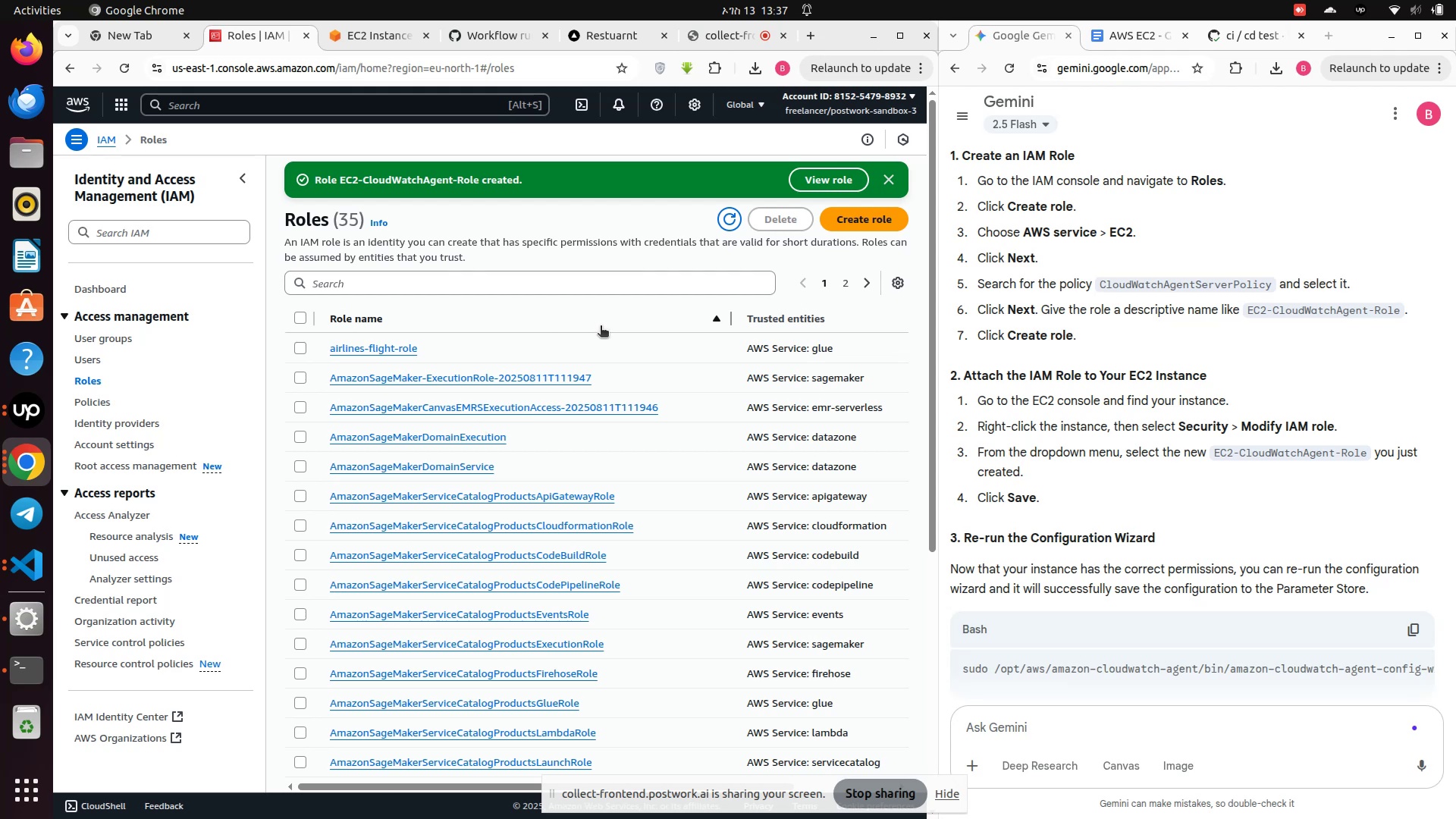 
left_click([121, 108])
 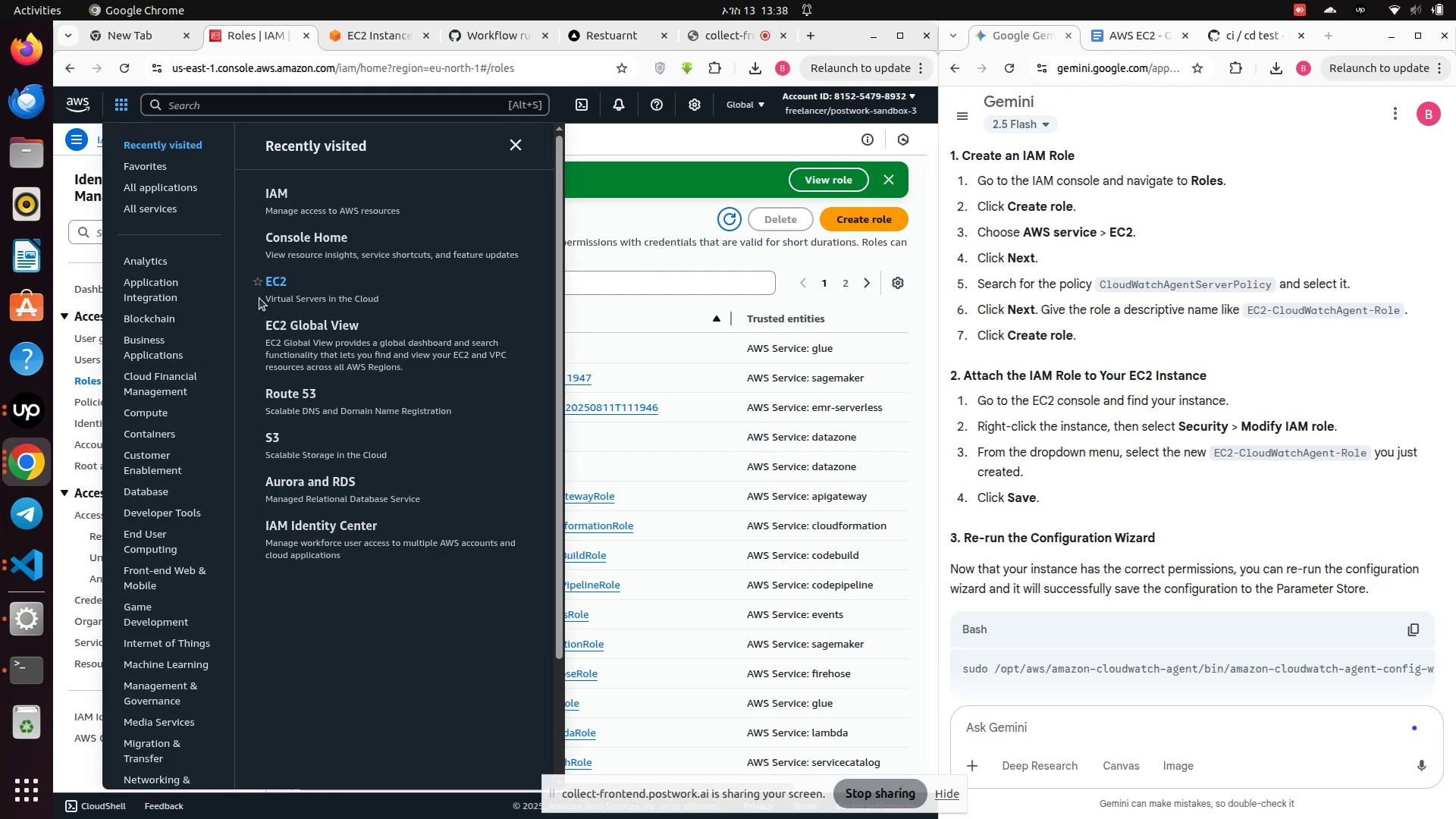 
left_click([275, 283])
 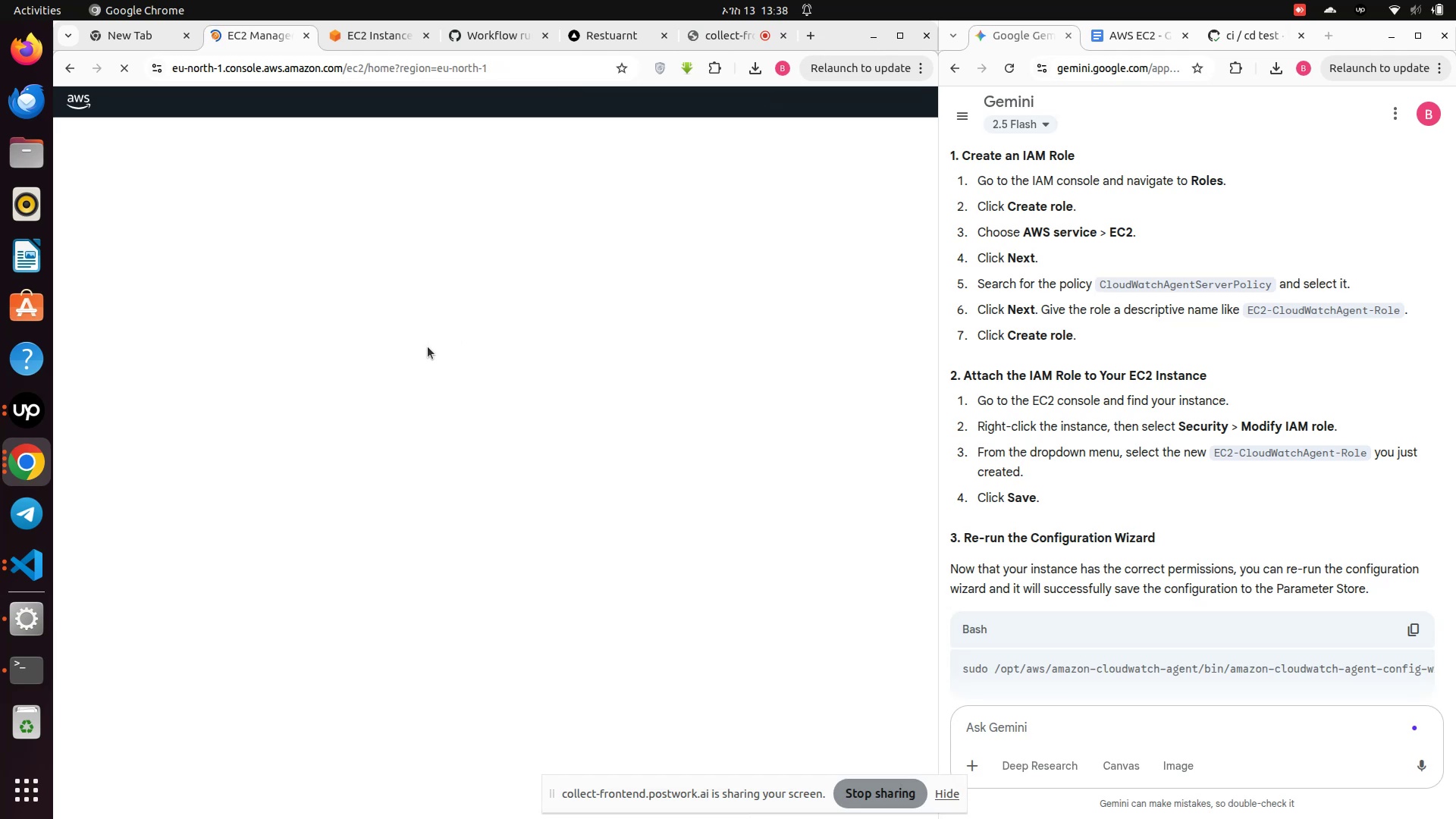 
mouse_move([626, 469])
 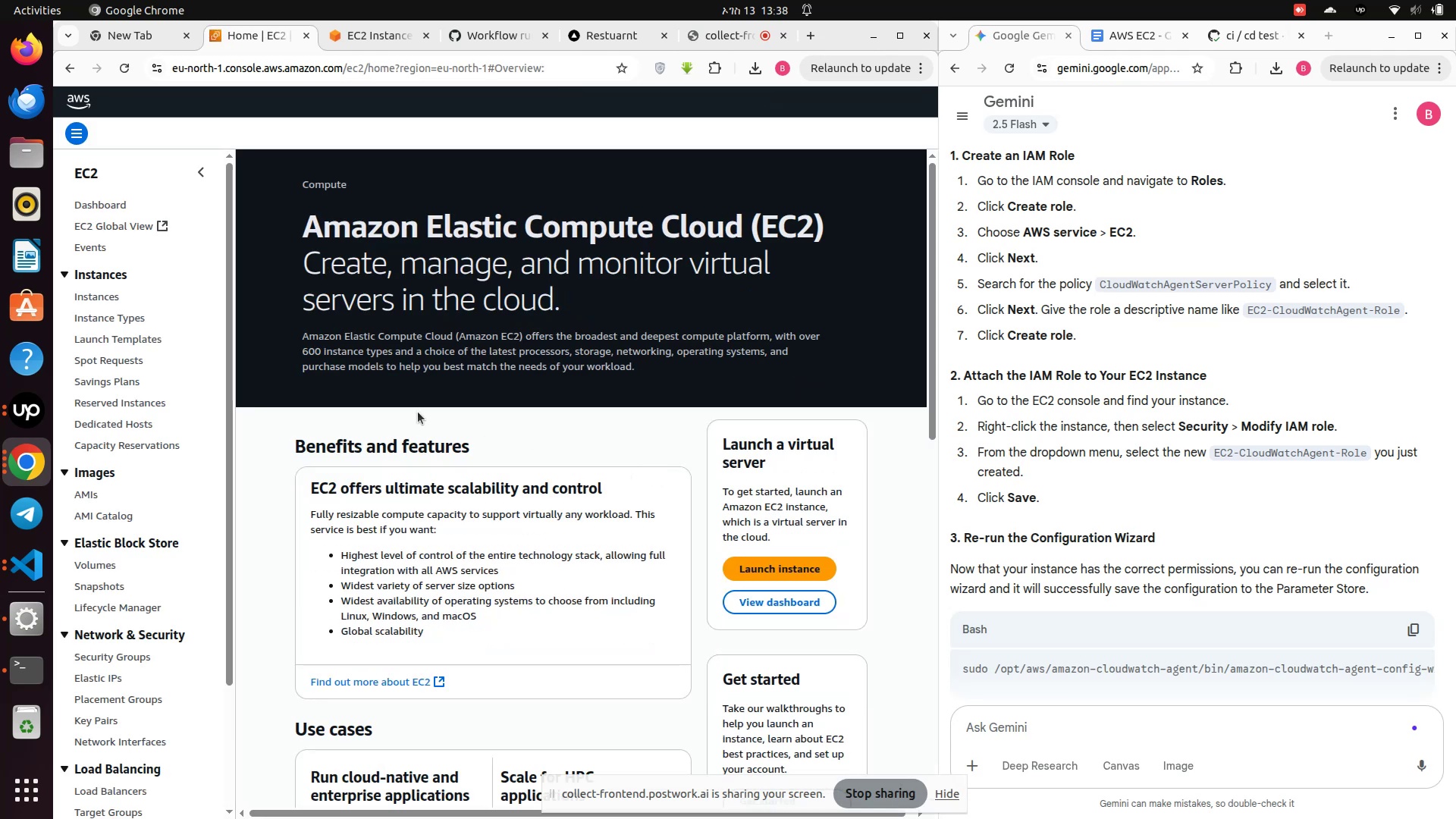 
scroll: coordinate [419, 411], scroll_direction: down, amount: 9.0
 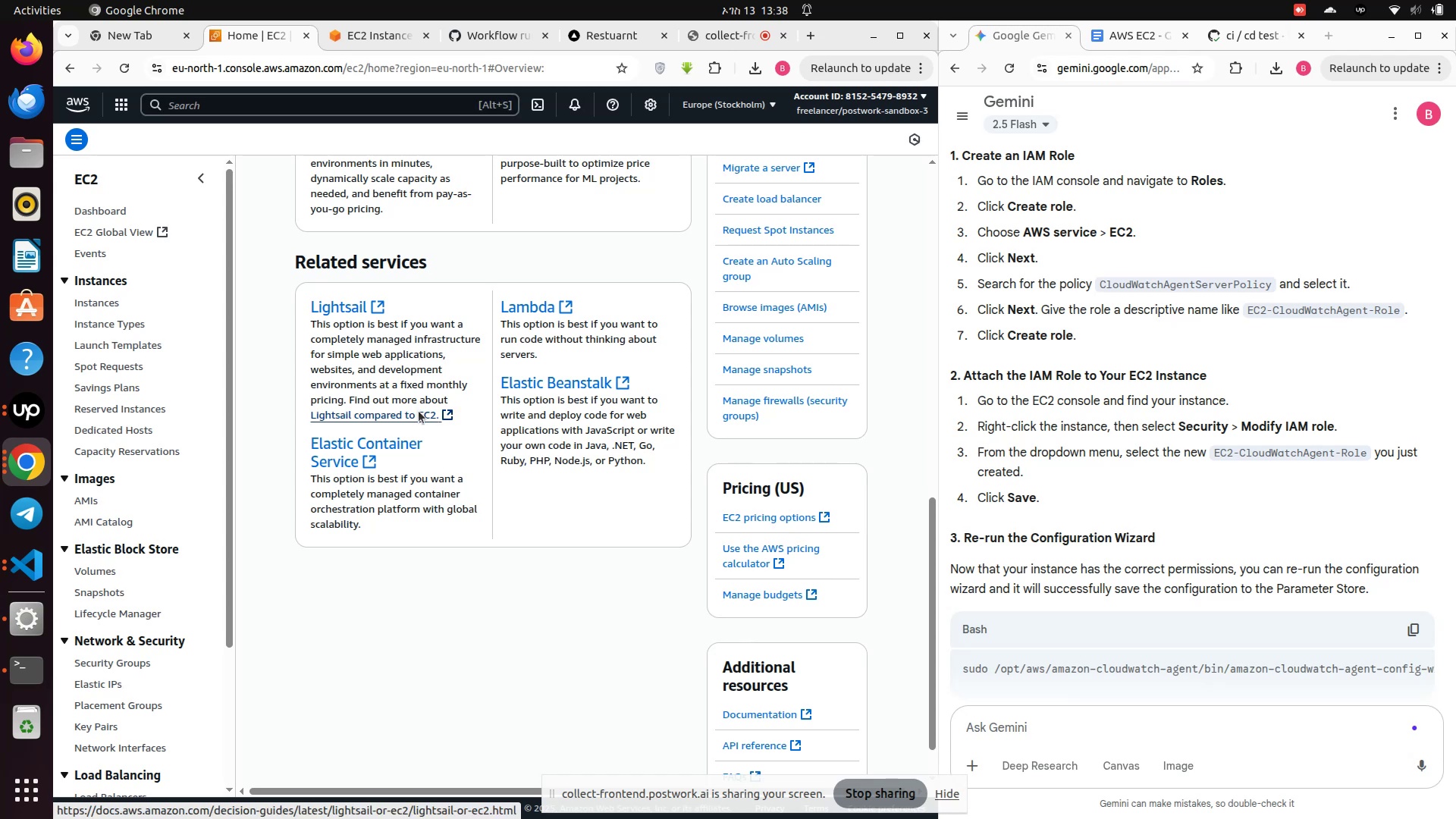 
wait(8.22)
 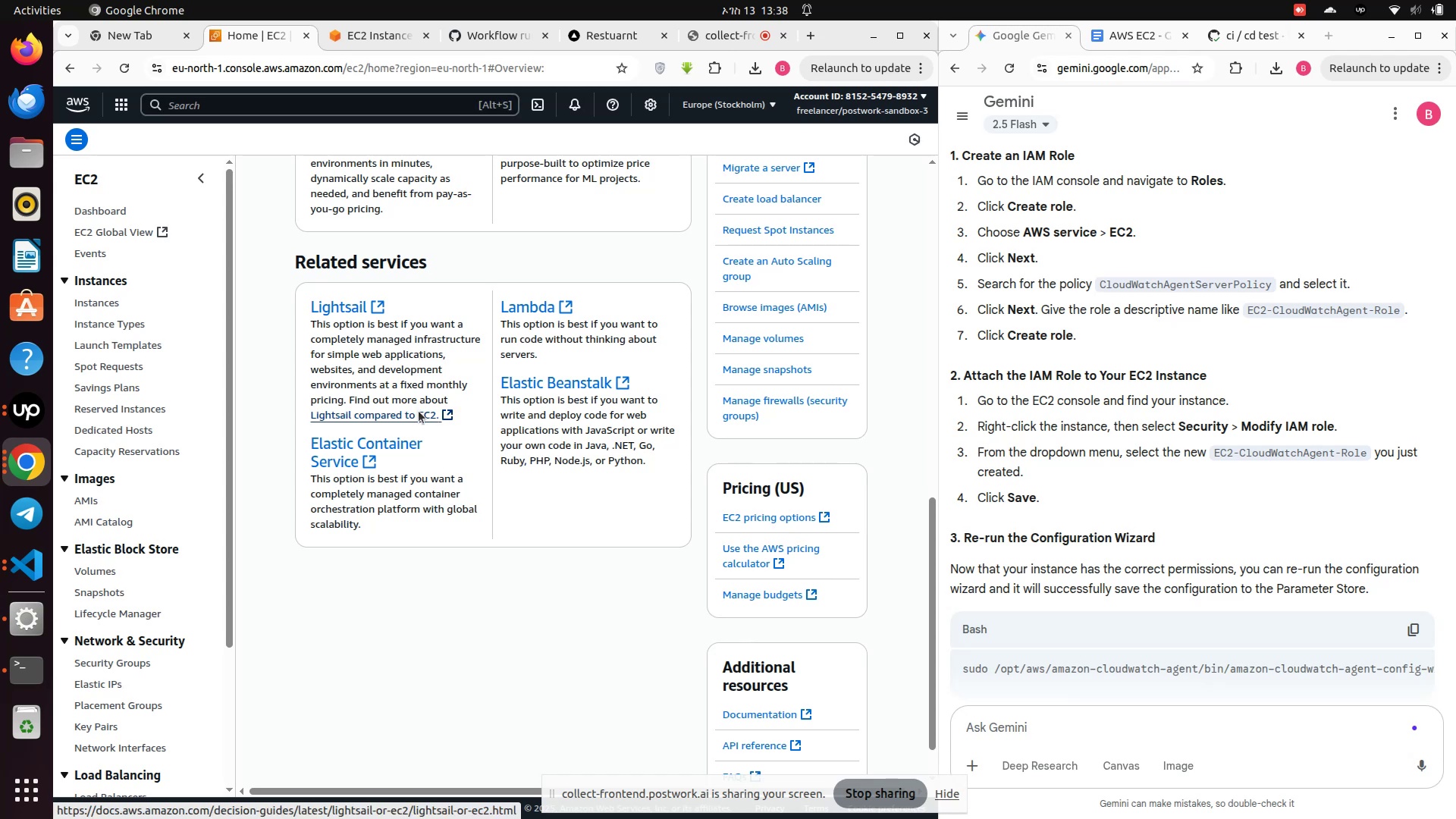 
left_click([117, 303])
 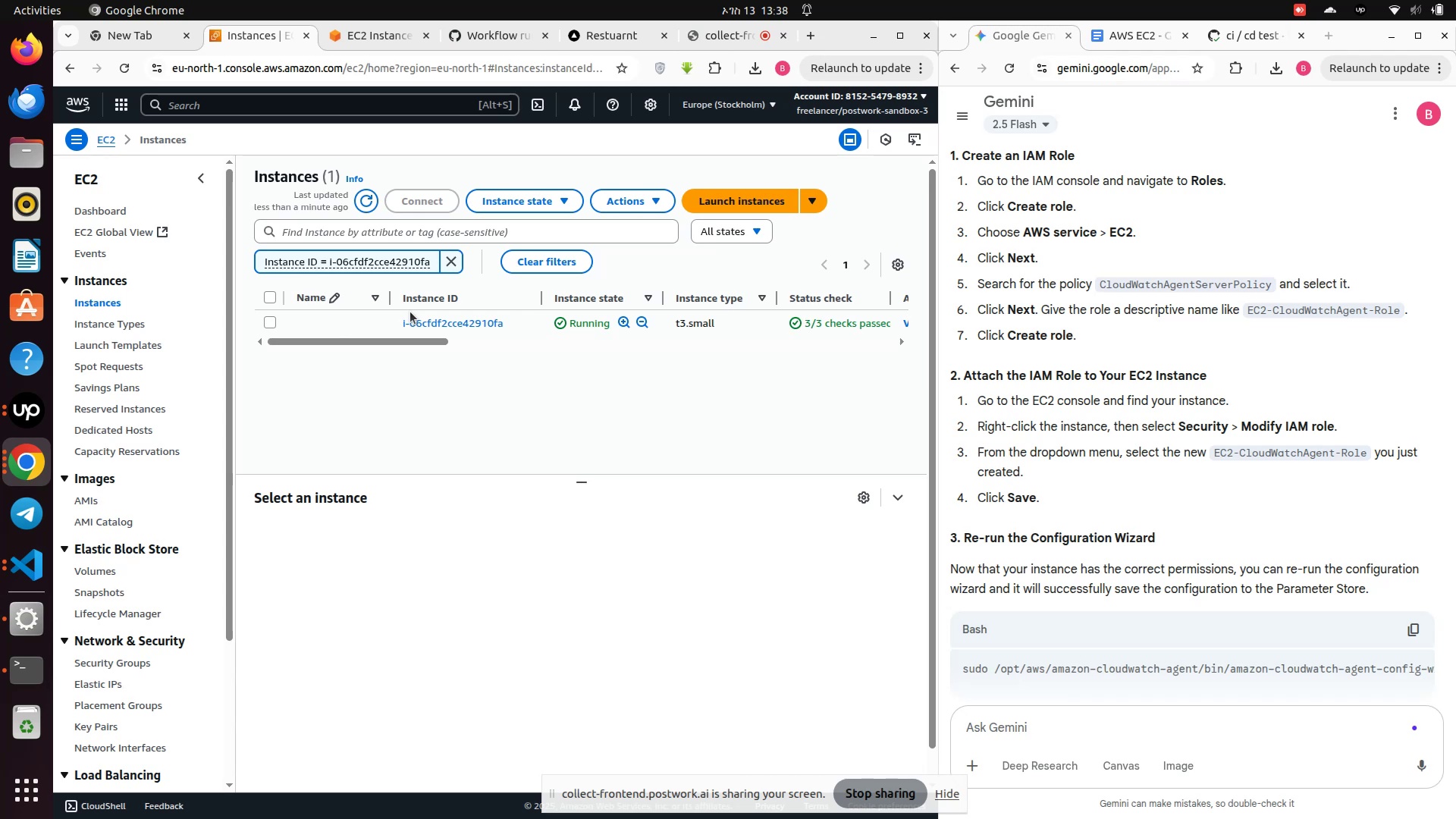 
wait(7.33)
 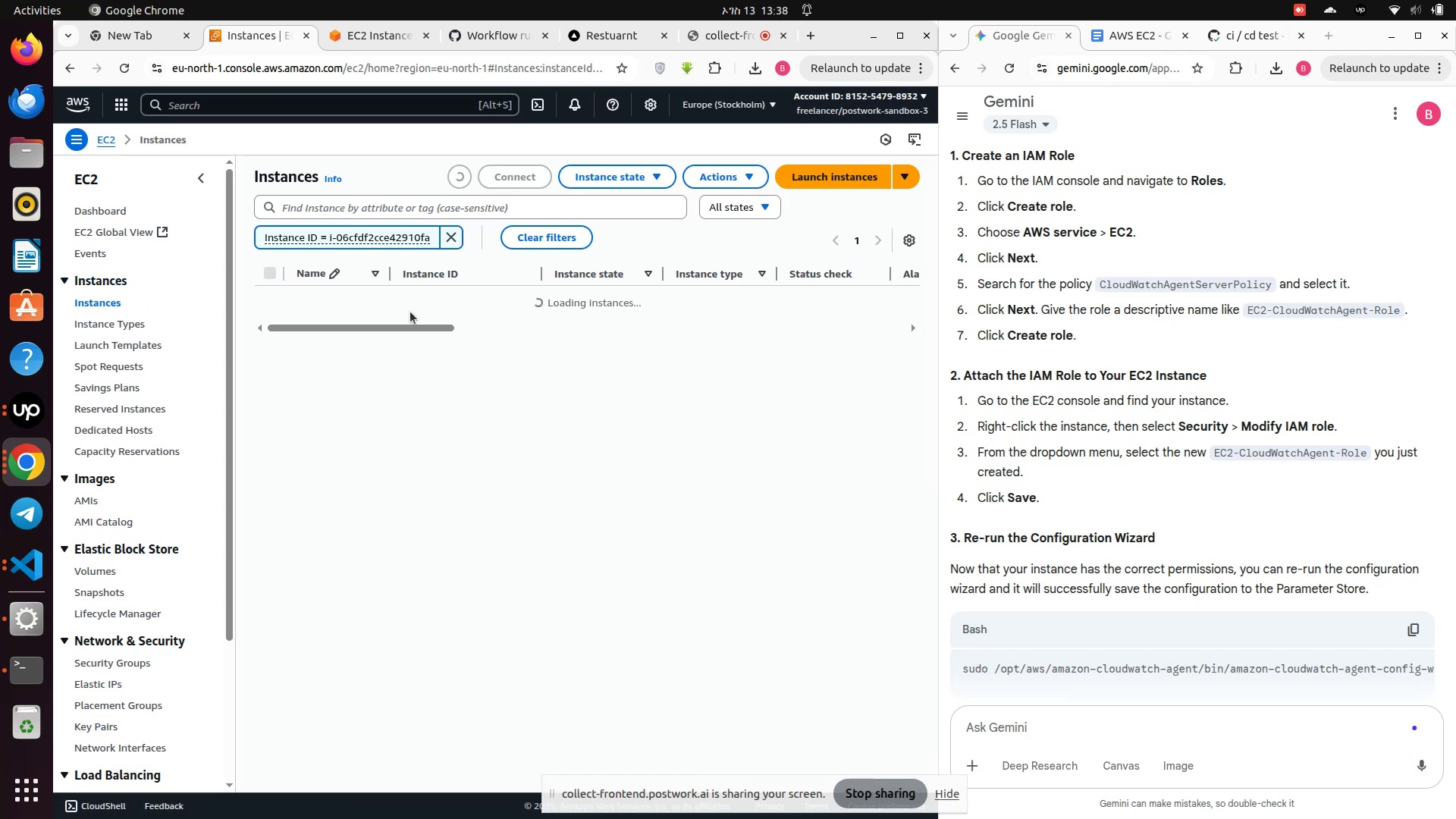 
left_click([266, 321])
 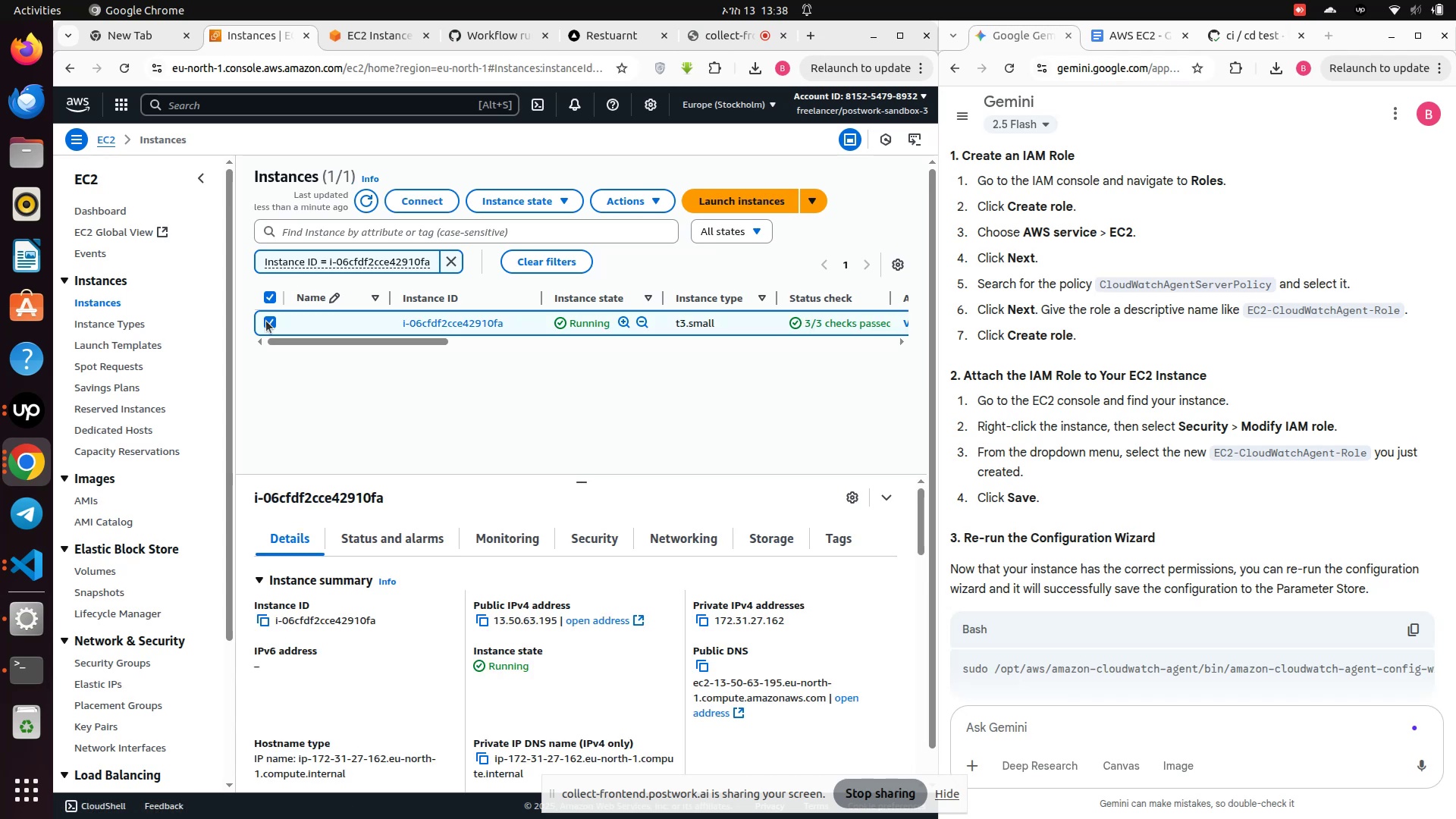 
right_click([447, 327])
 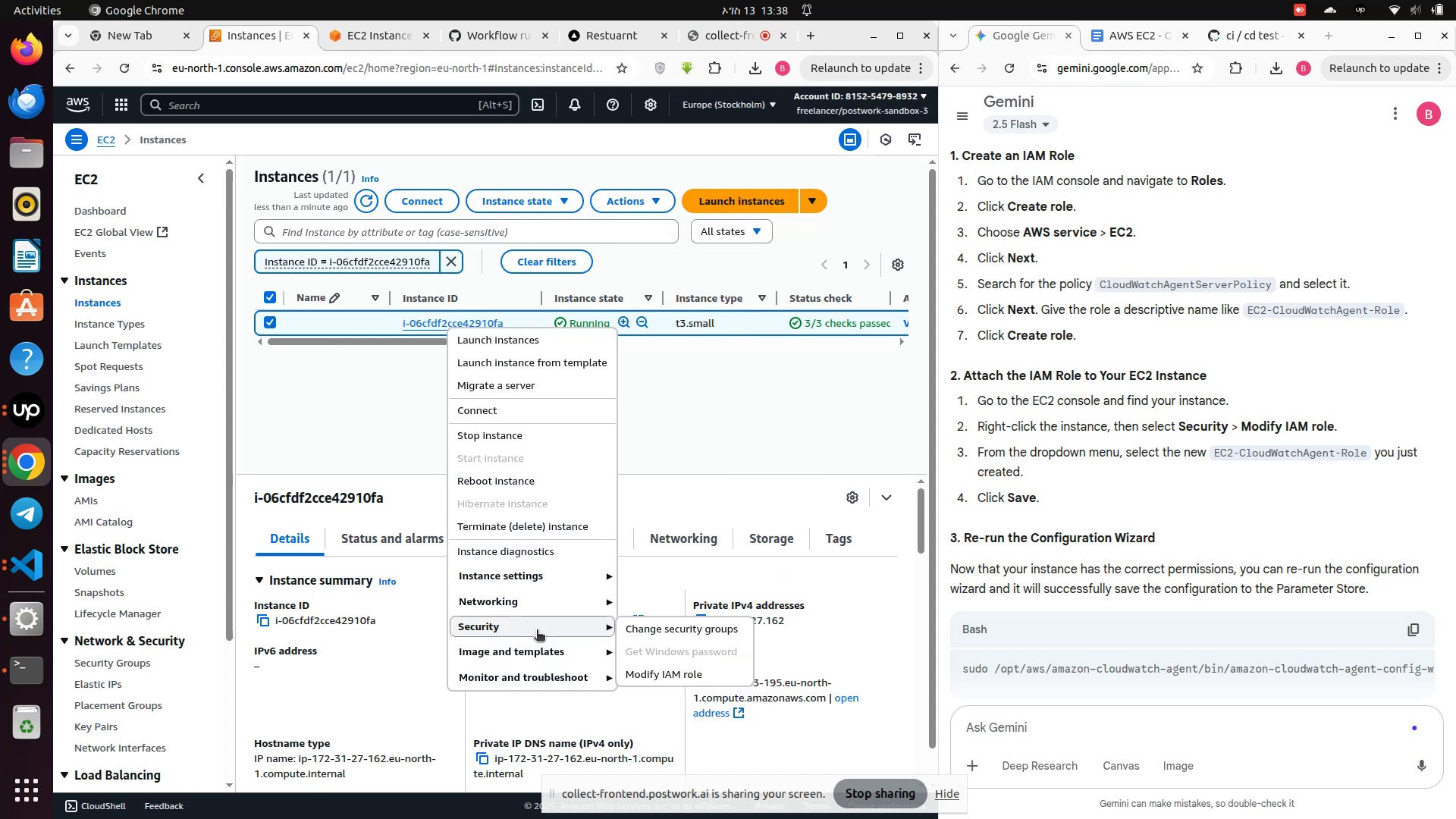 
wait(23.74)
 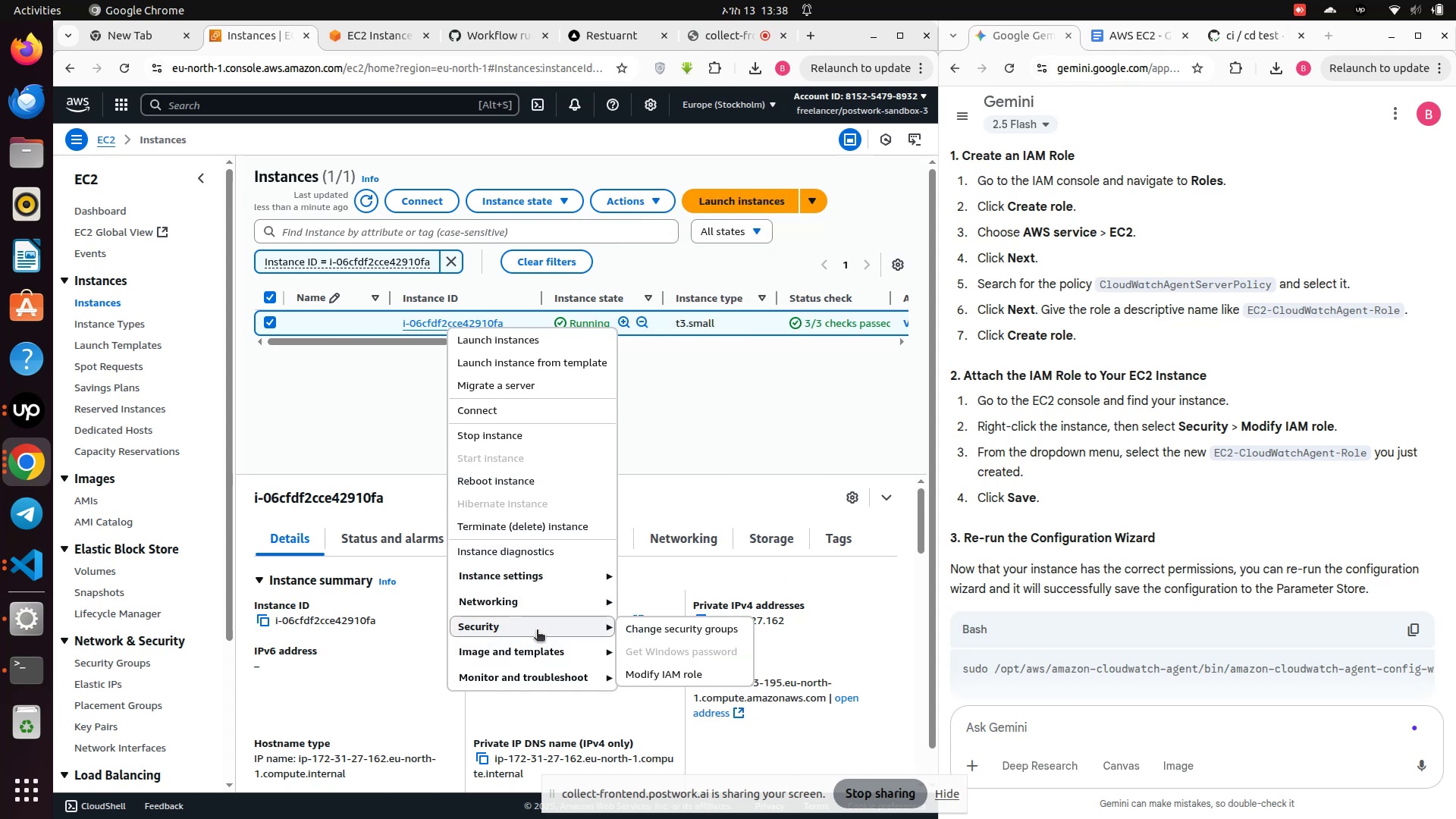 
left_click([657, 677])
 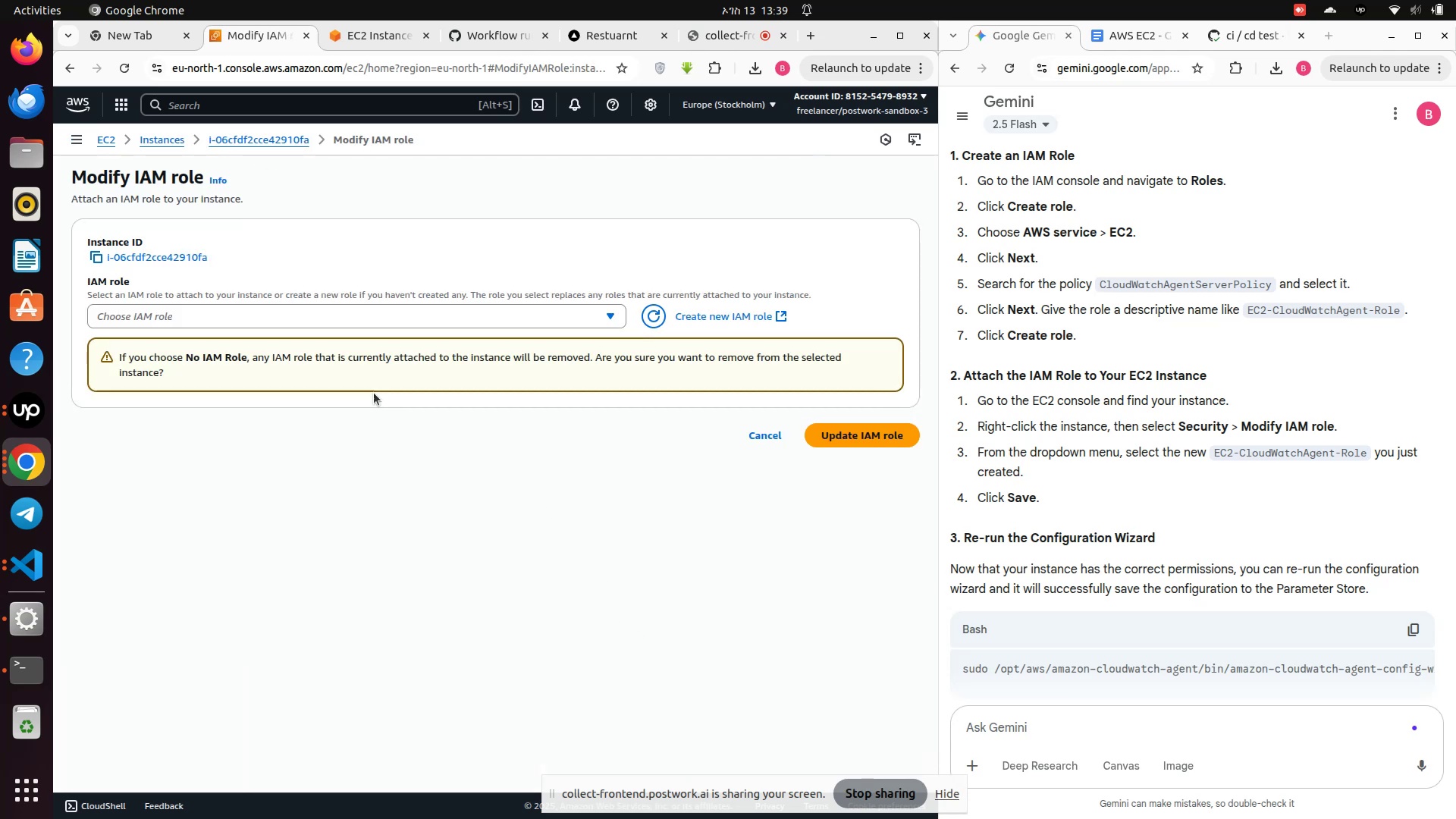 
left_click([361, 314])
 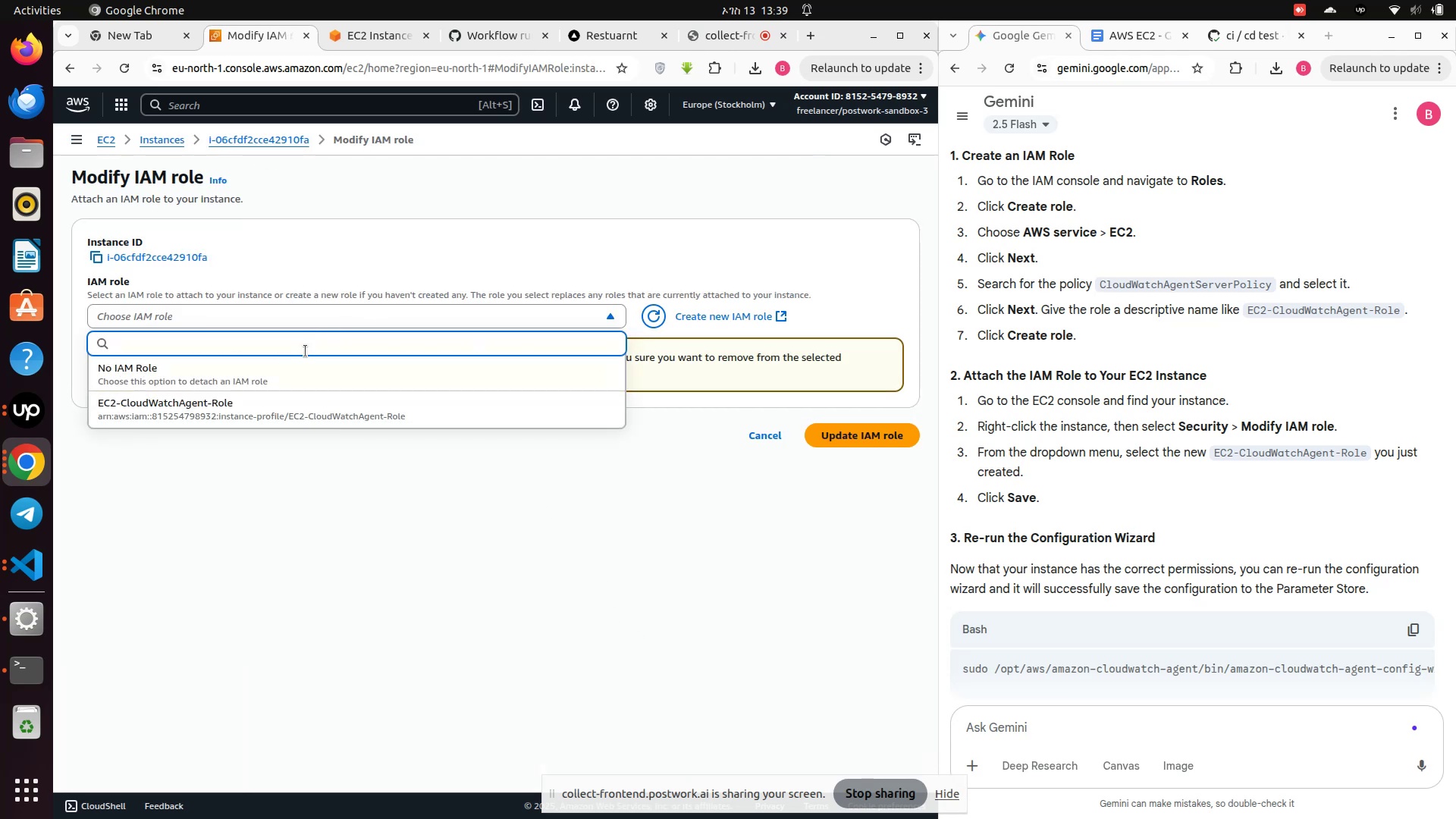 
left_click([243, 405])
 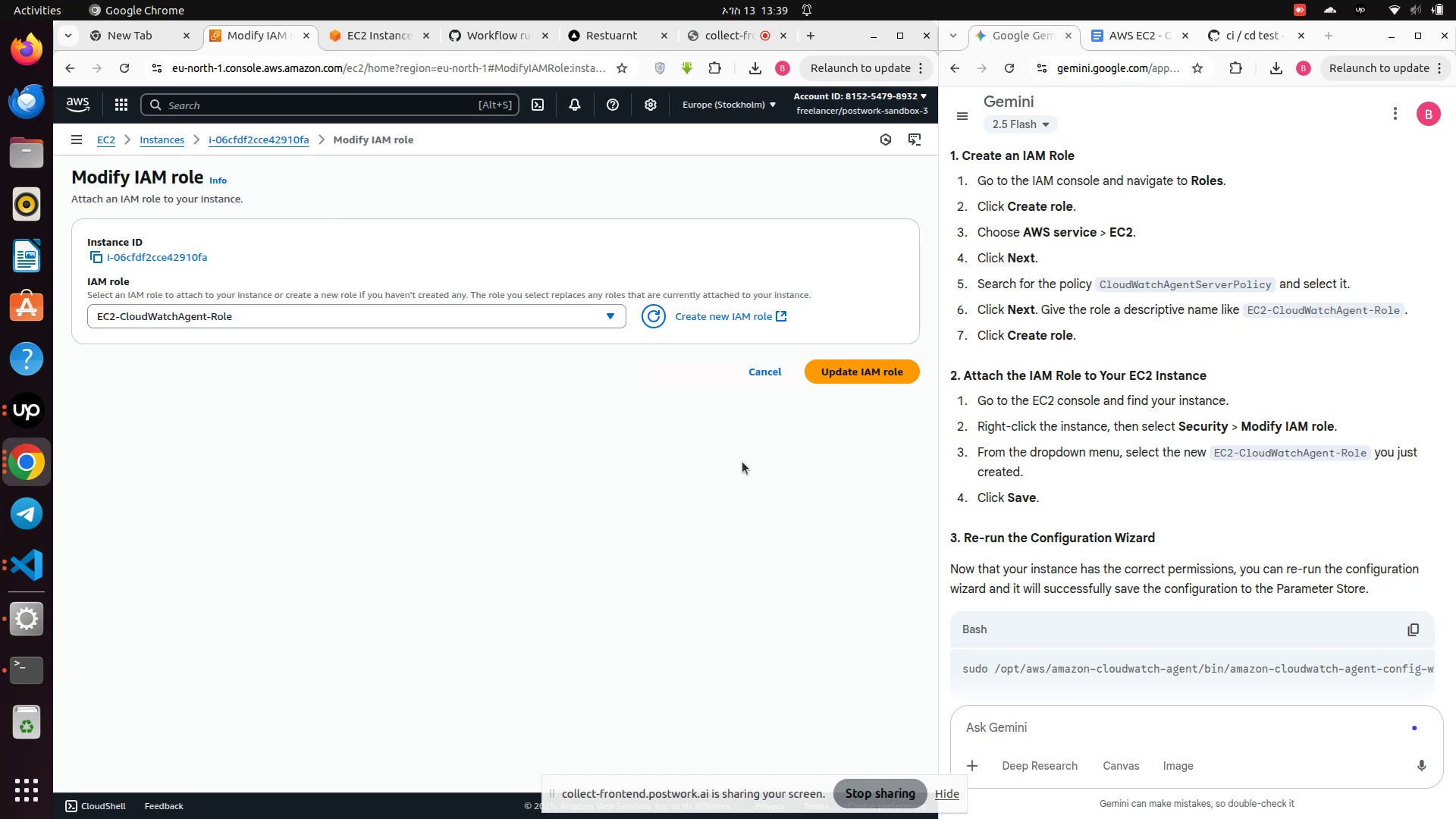 
wait(8.66)
 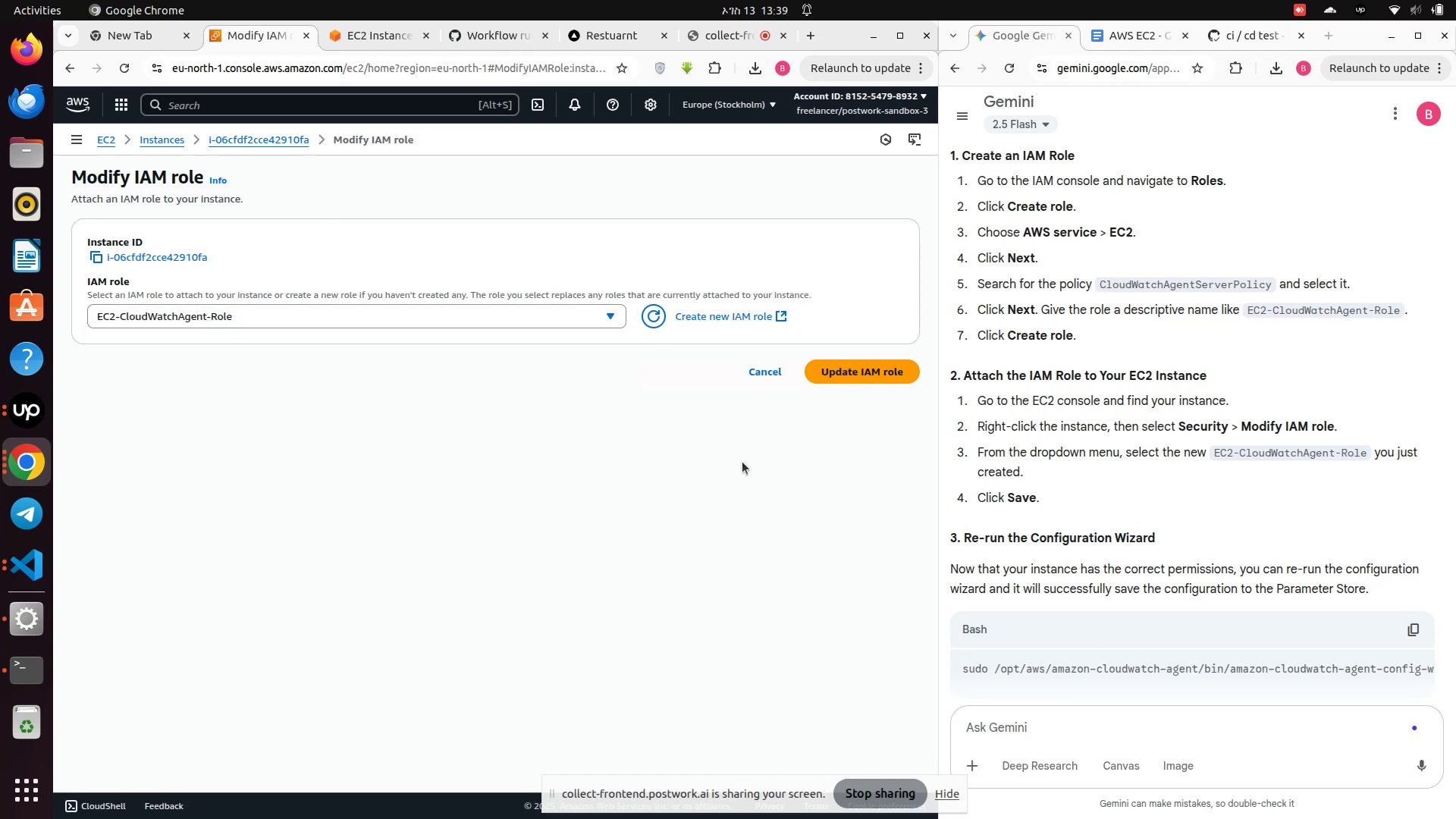 
left_click([868, 372])
 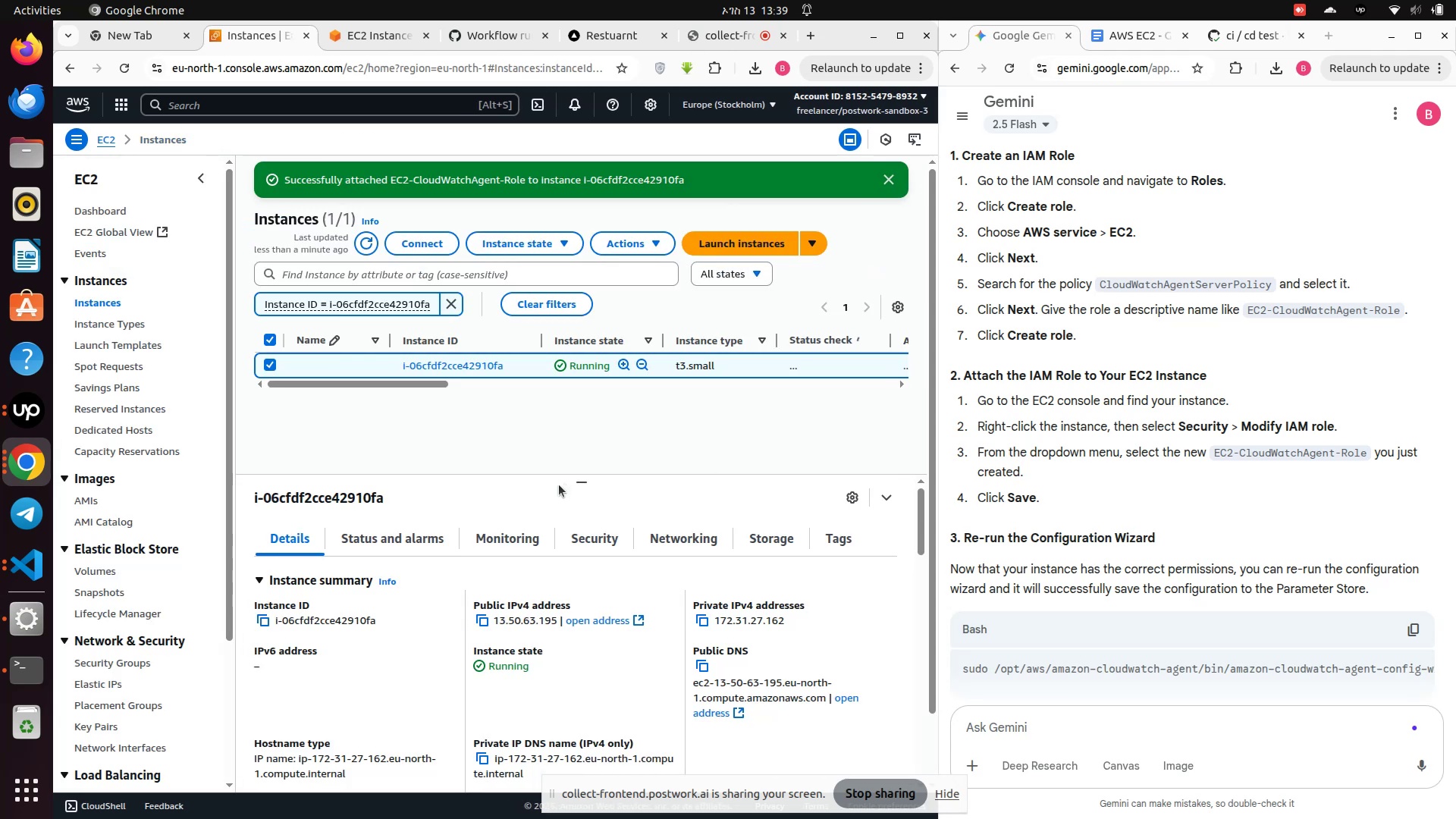 
scroll: coordinate [445, 430], scroll_direction: down, amount: 1.0
 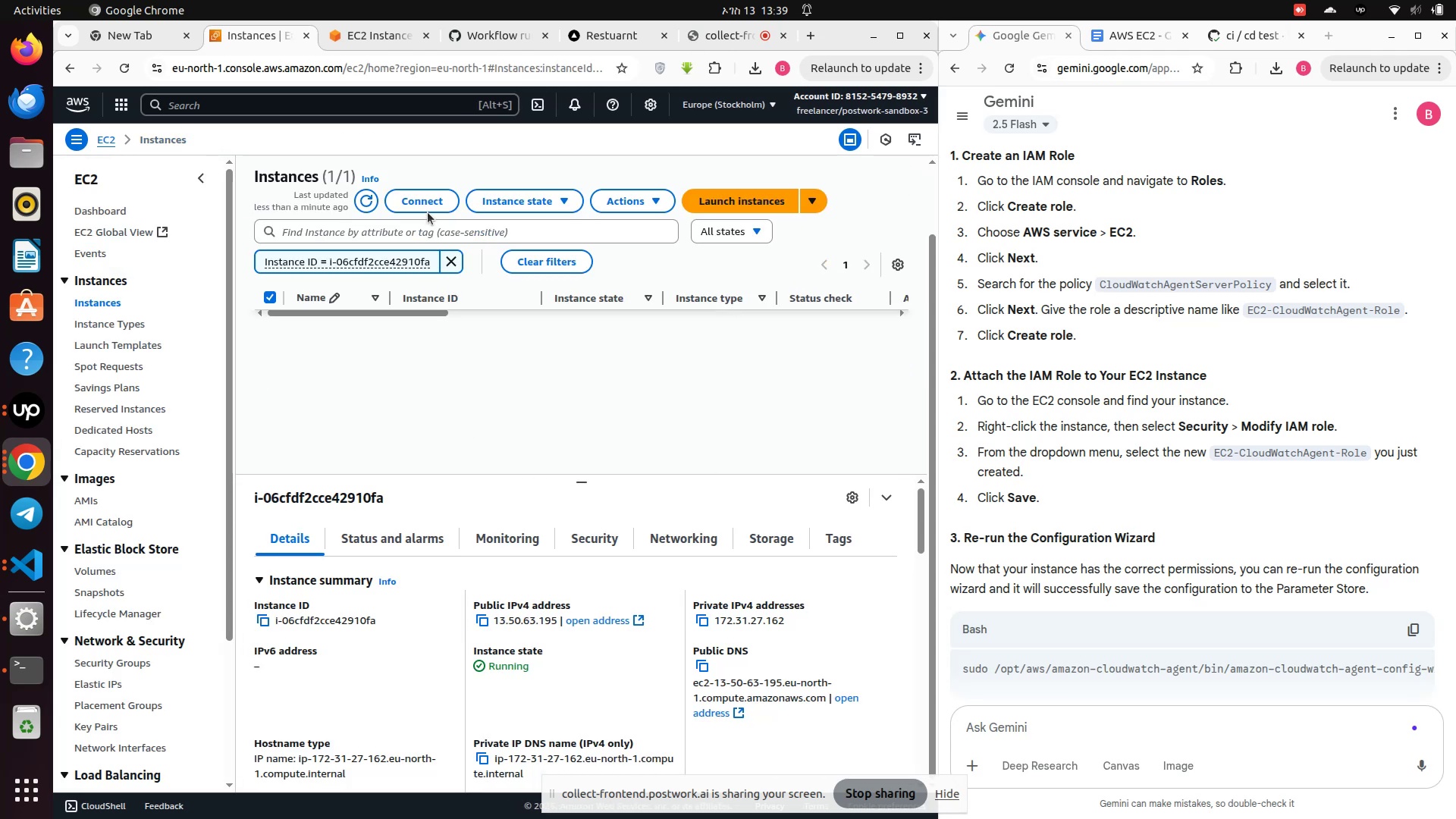 
mouse_move([401, 199])
 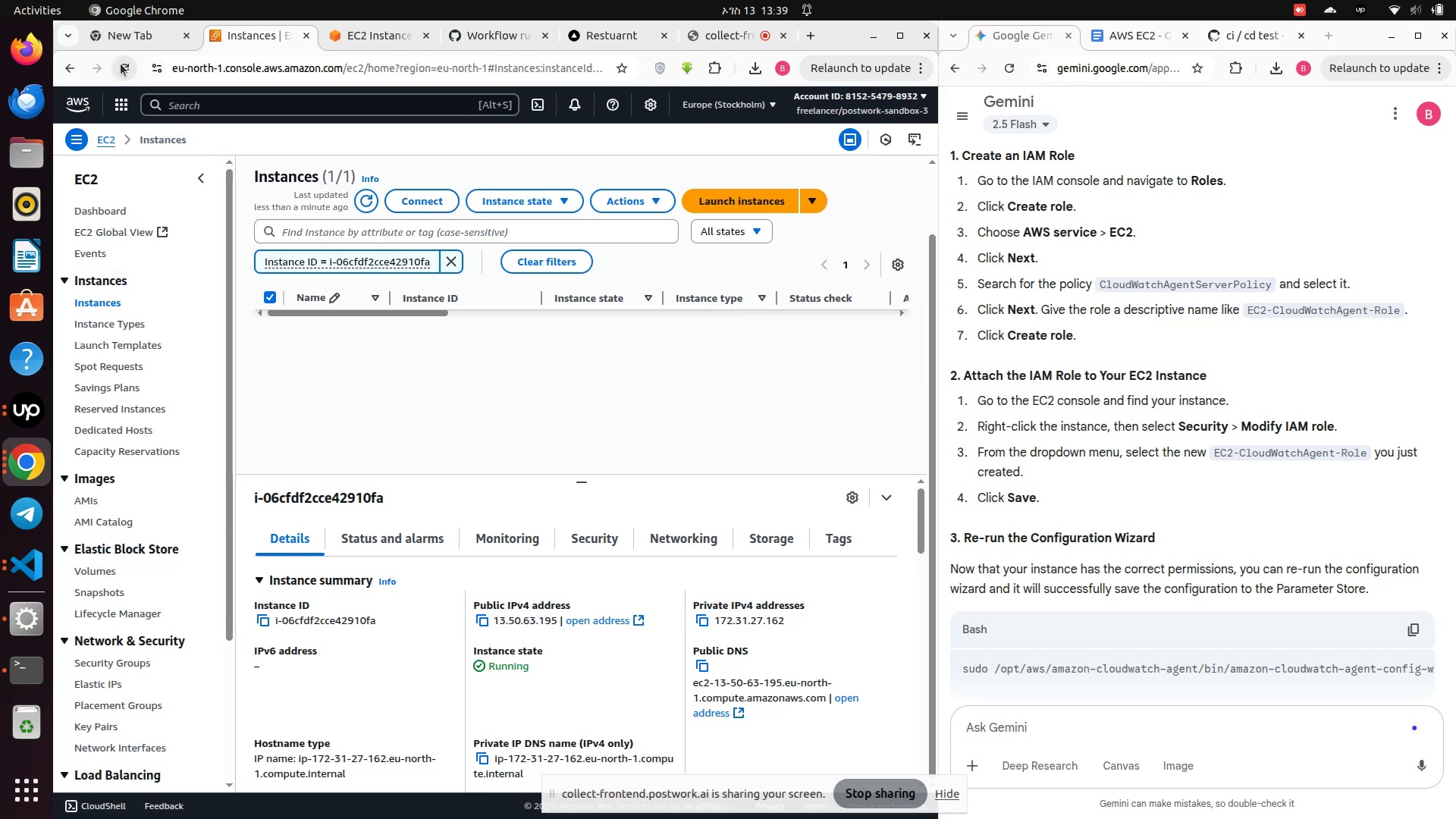 
left_click([121, 64])
 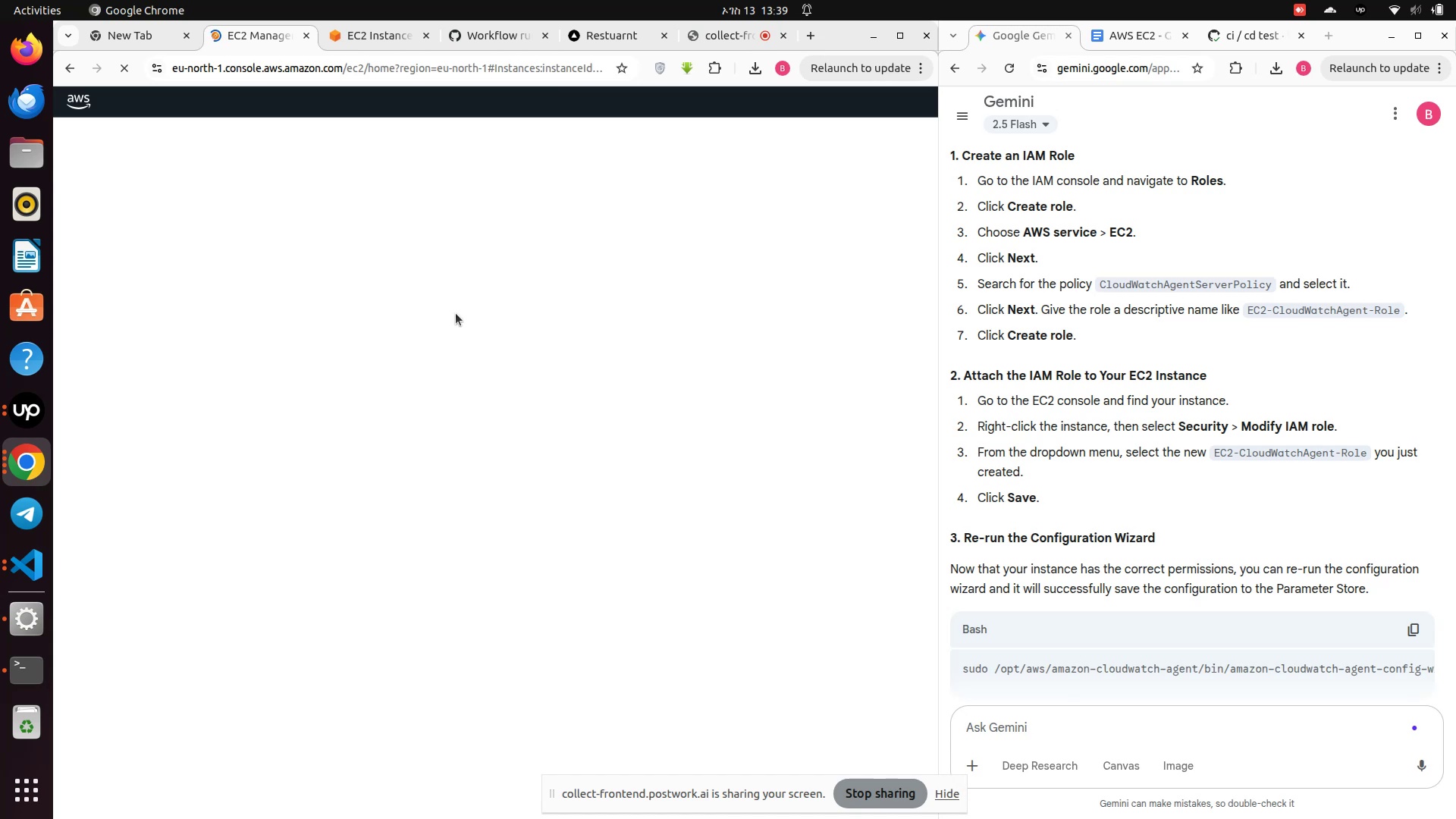 
mouse_move([382, 51])
 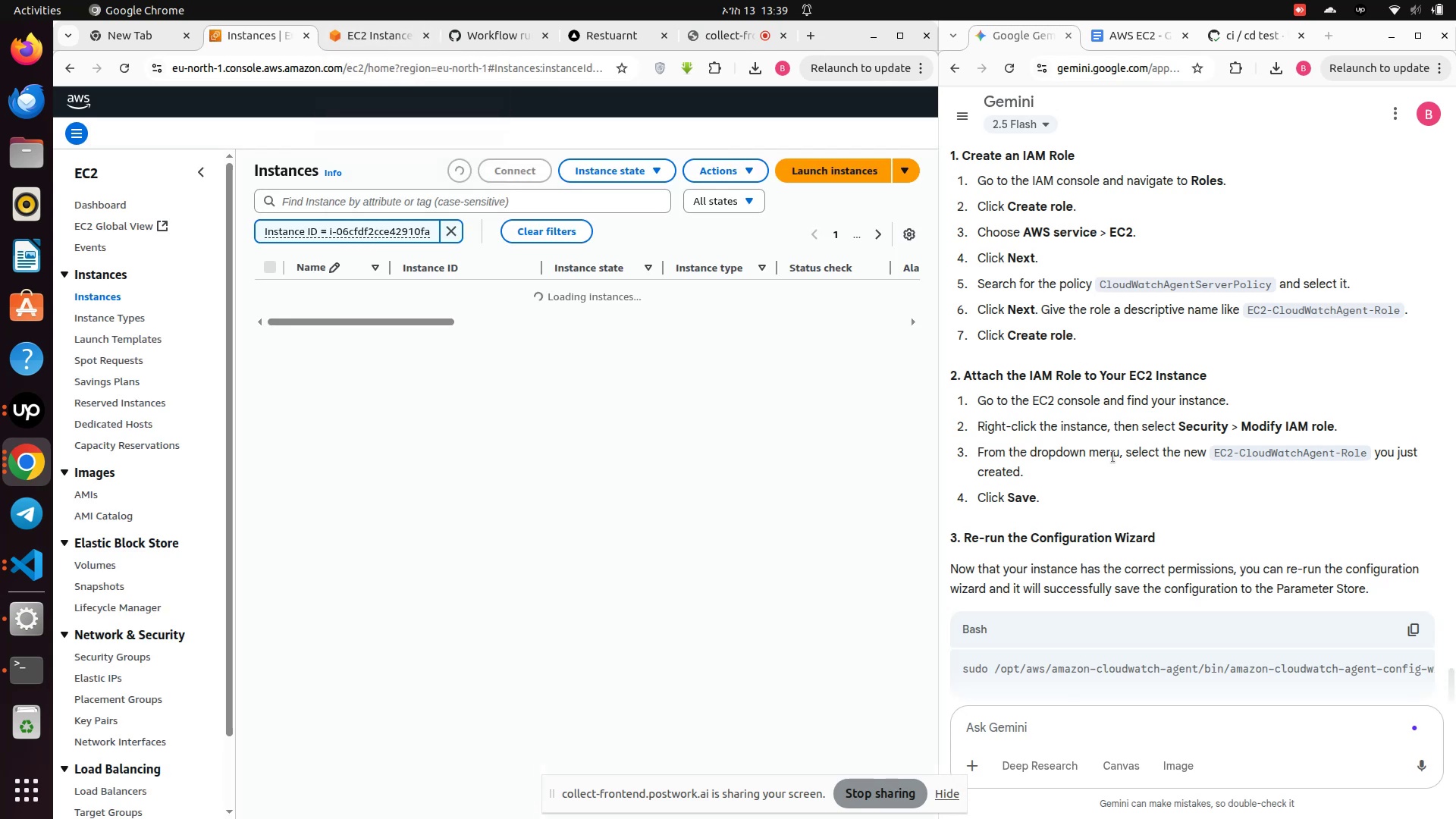 
scroll: coordinate [1116, 464], scroll_direction: down, amount: 2.0
 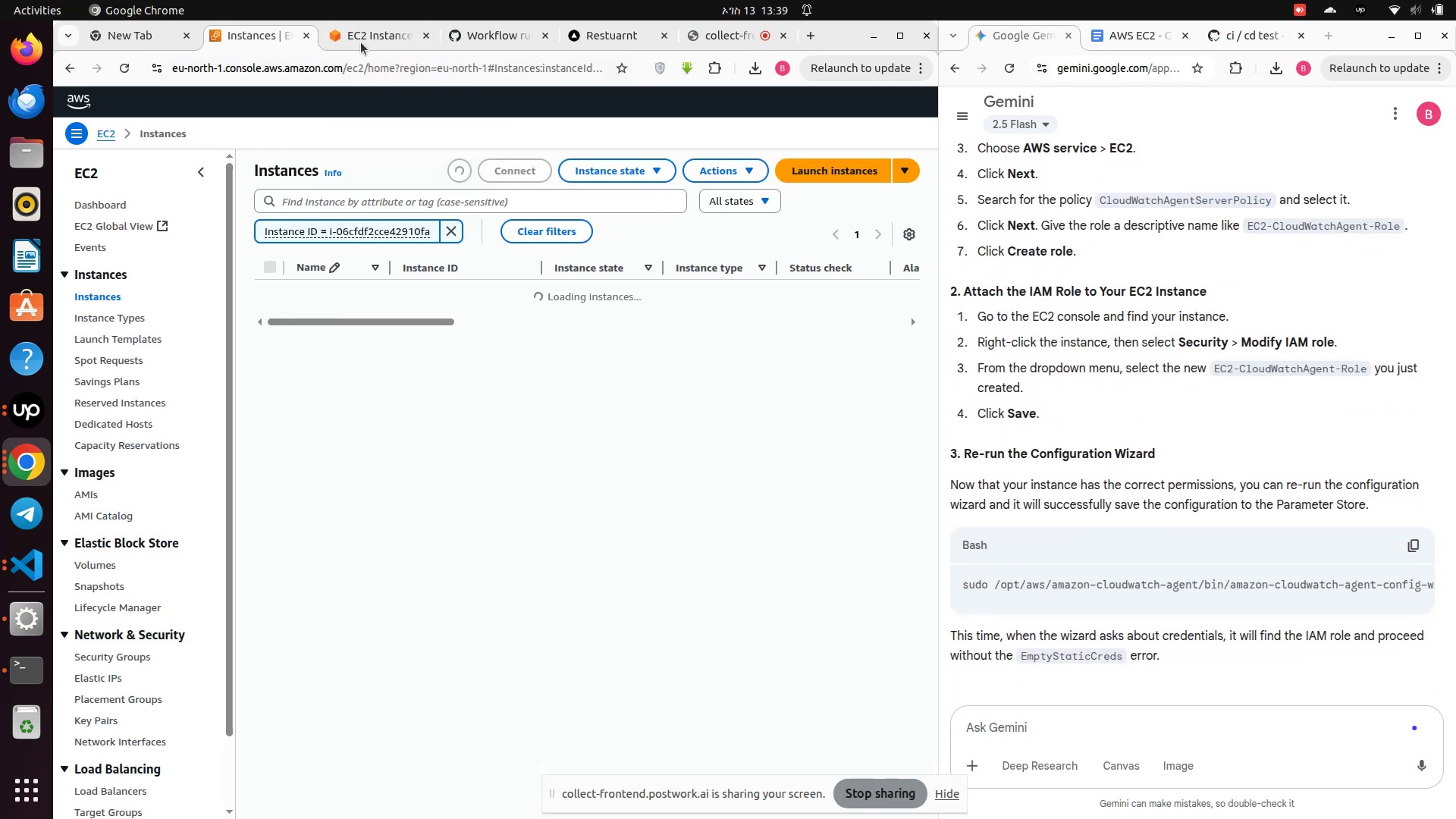 
left_click([351, 35])
 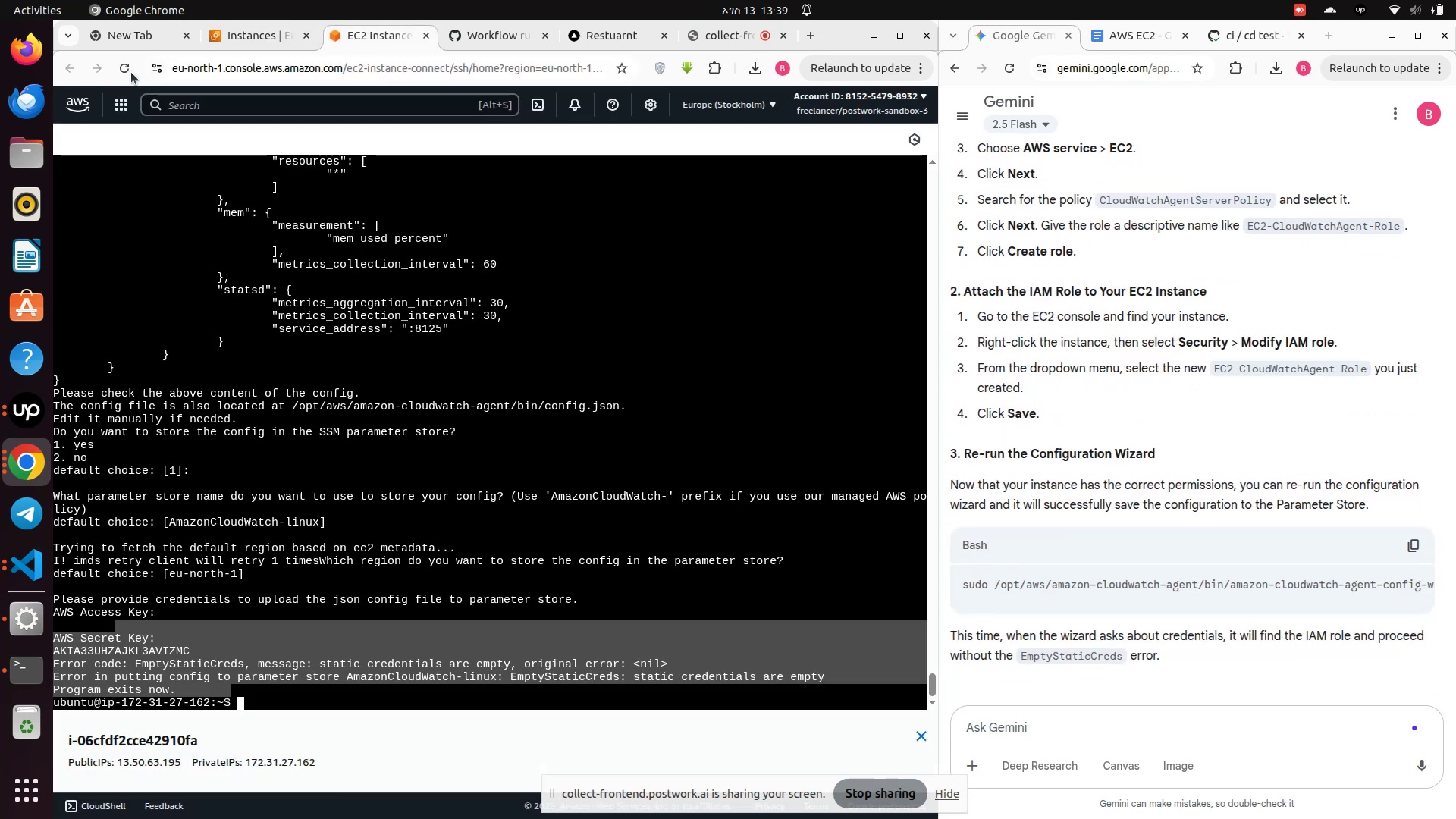 
left_click([134, 69])
 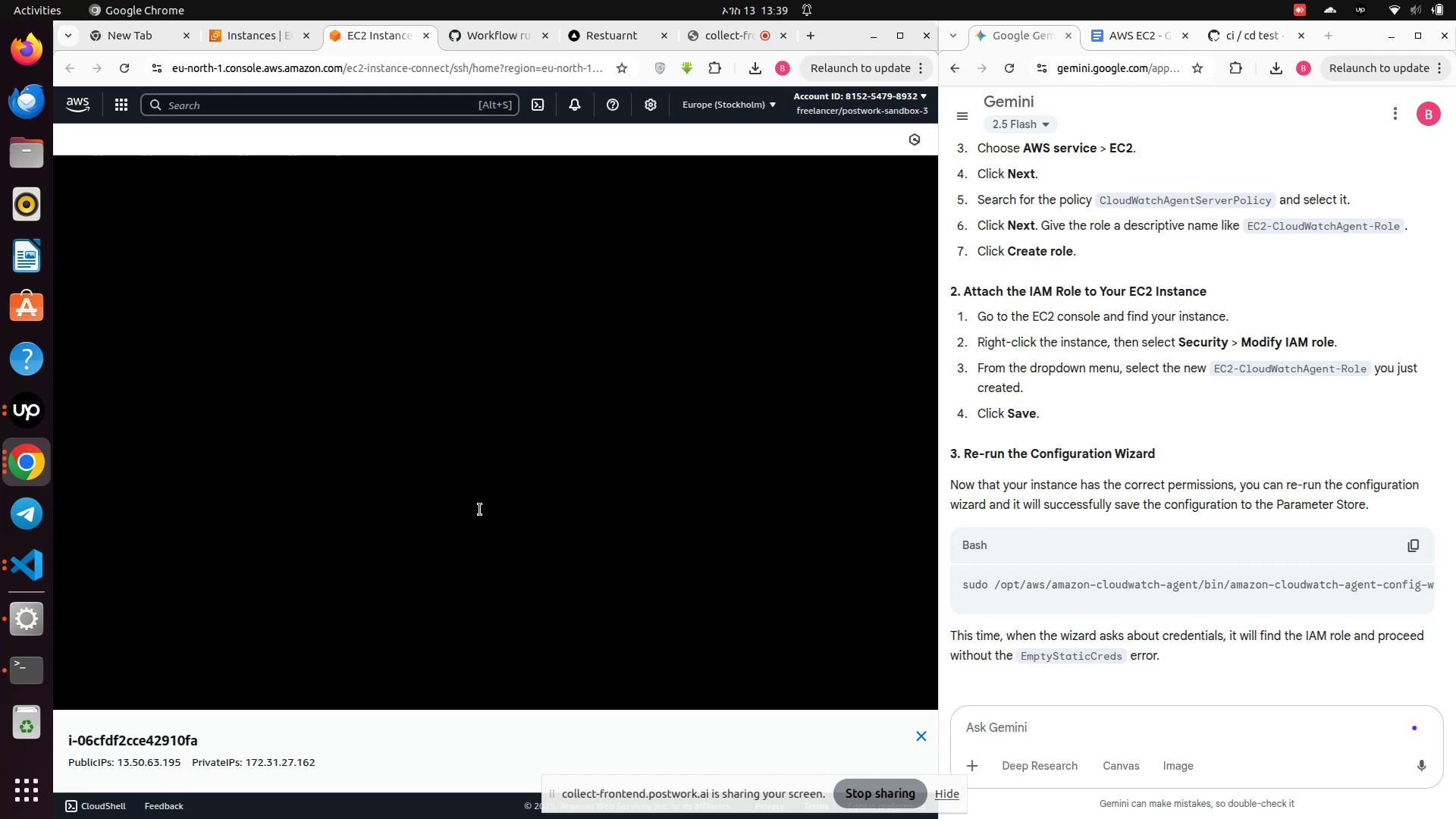 
wait(18.68)
 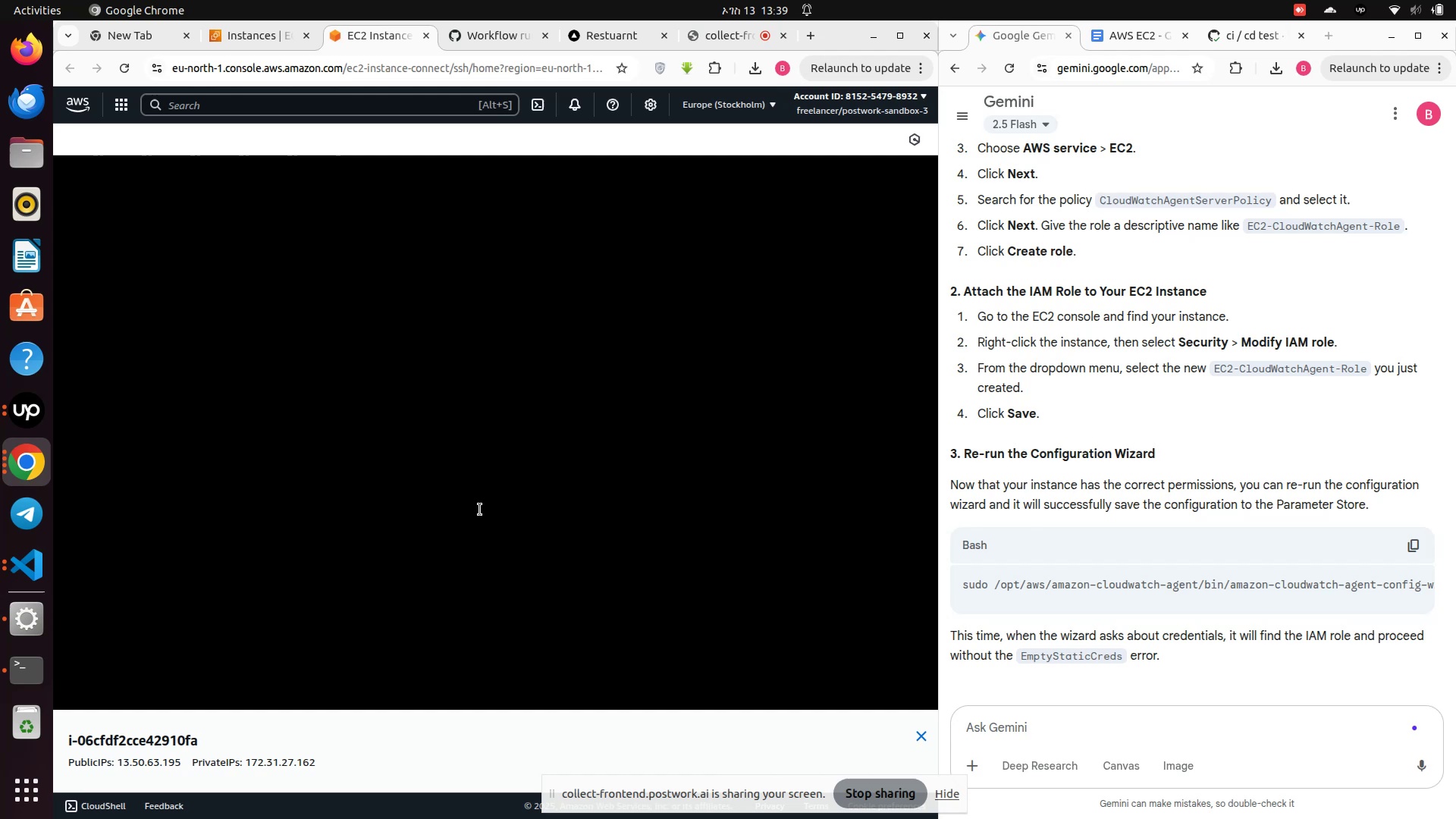 
type(clear)
 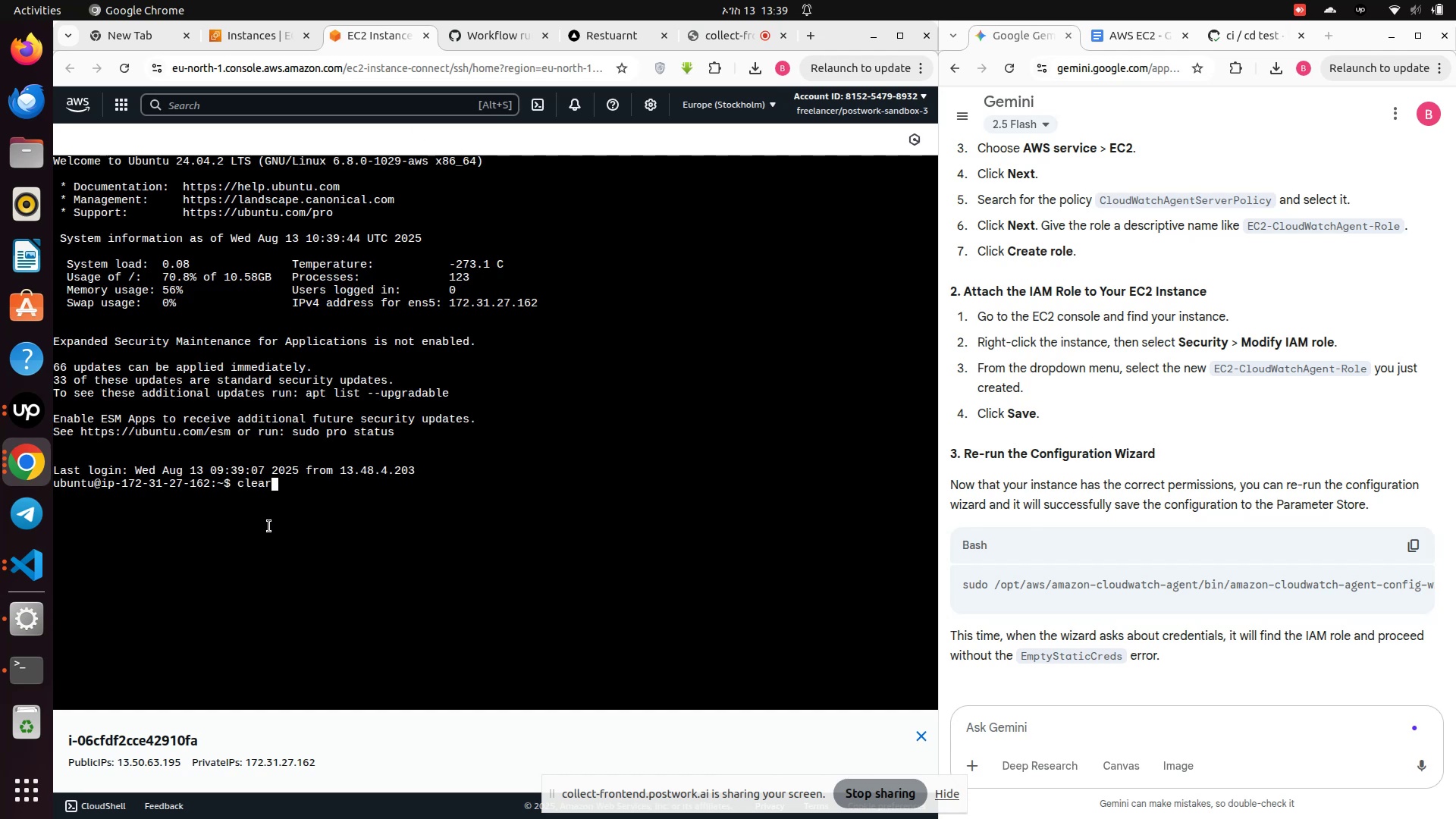 
key(Enter)
 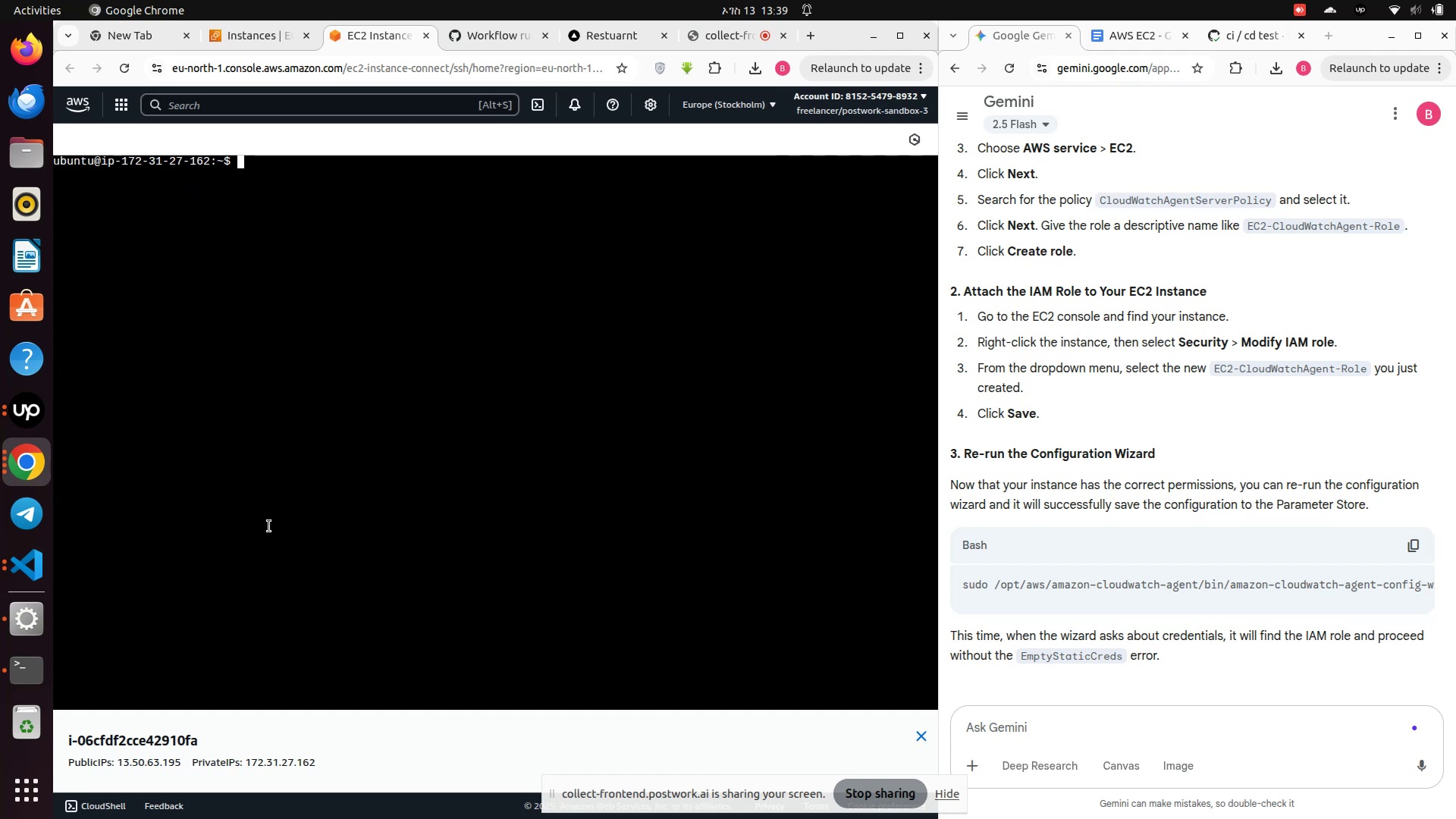 
type(sudo /opt/awa/)
key(Backspace)
key(Backspace)
type(s/amazo)
 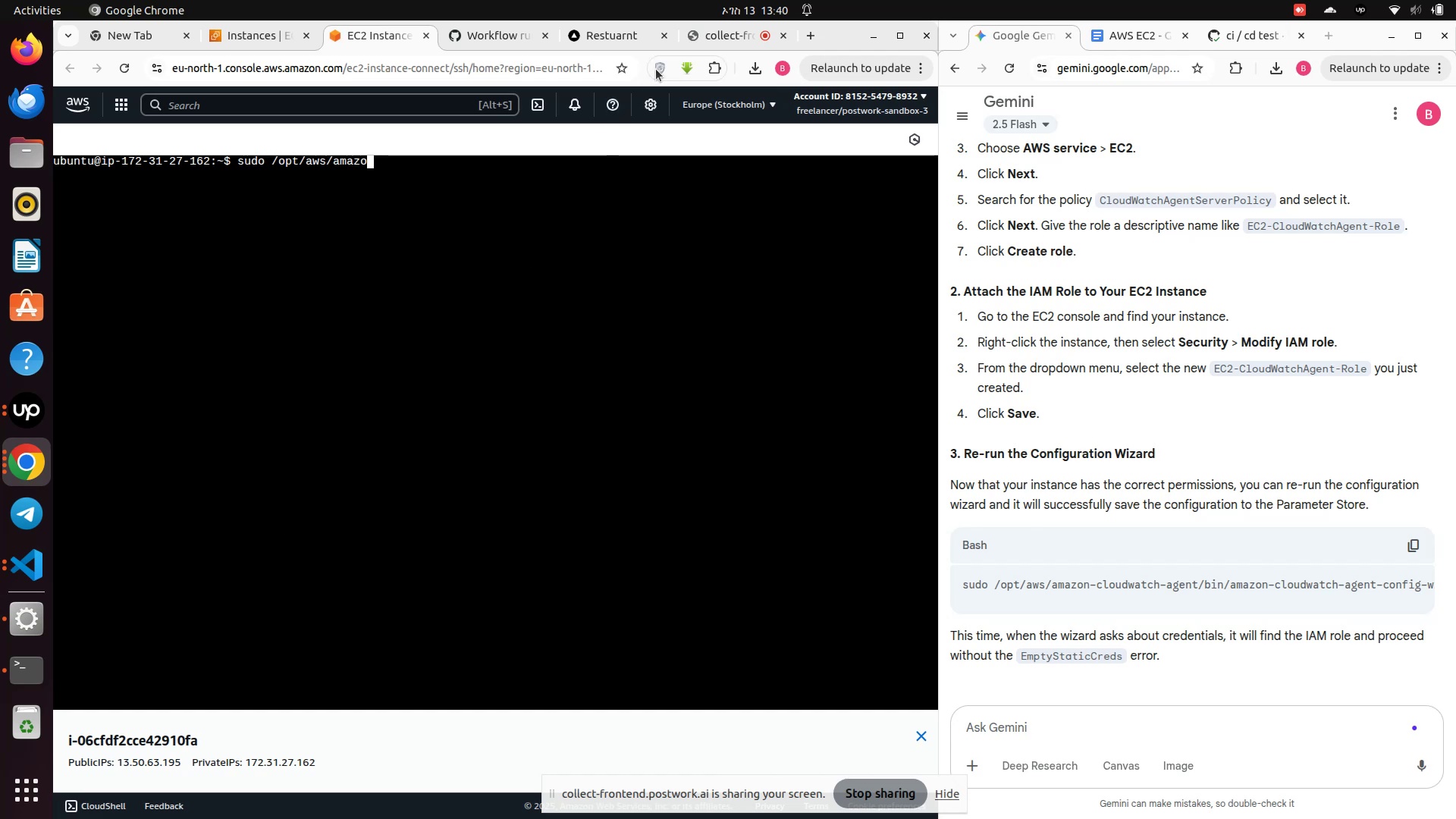 
left_click([697, 38])
 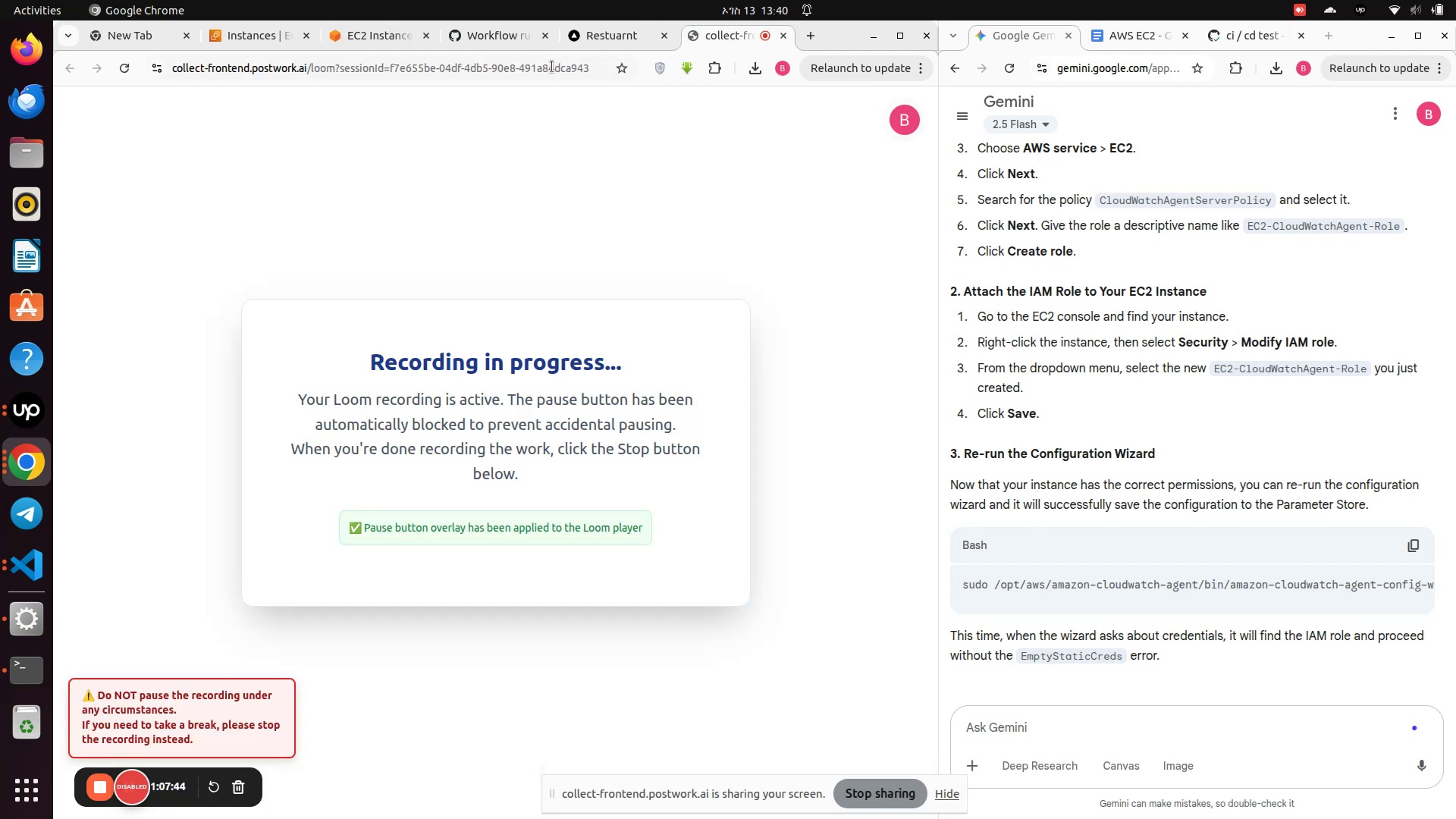 
left_click([373, 39])
 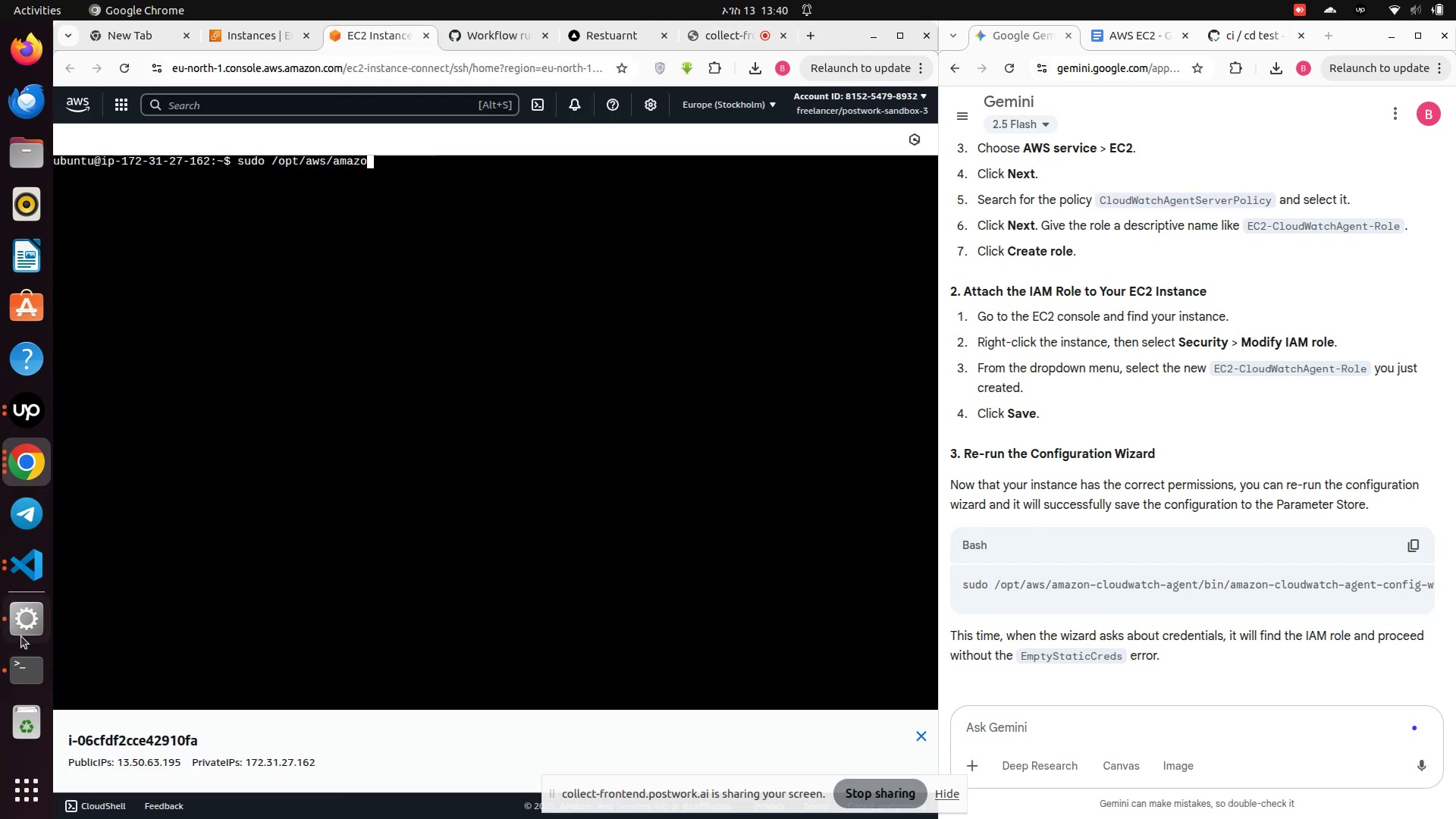 
left_click([22, 630])
 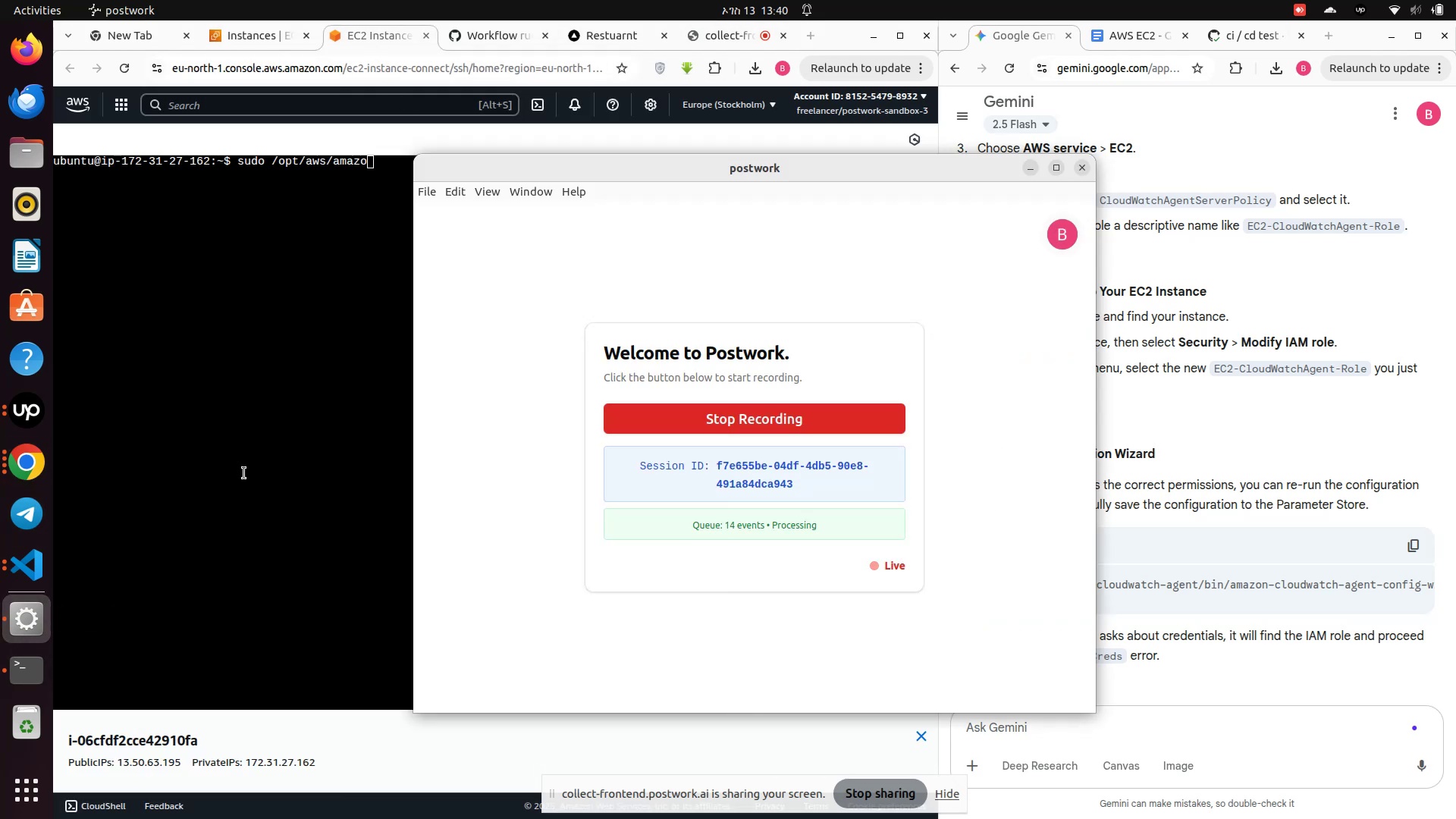 
left_click([246, 471])
 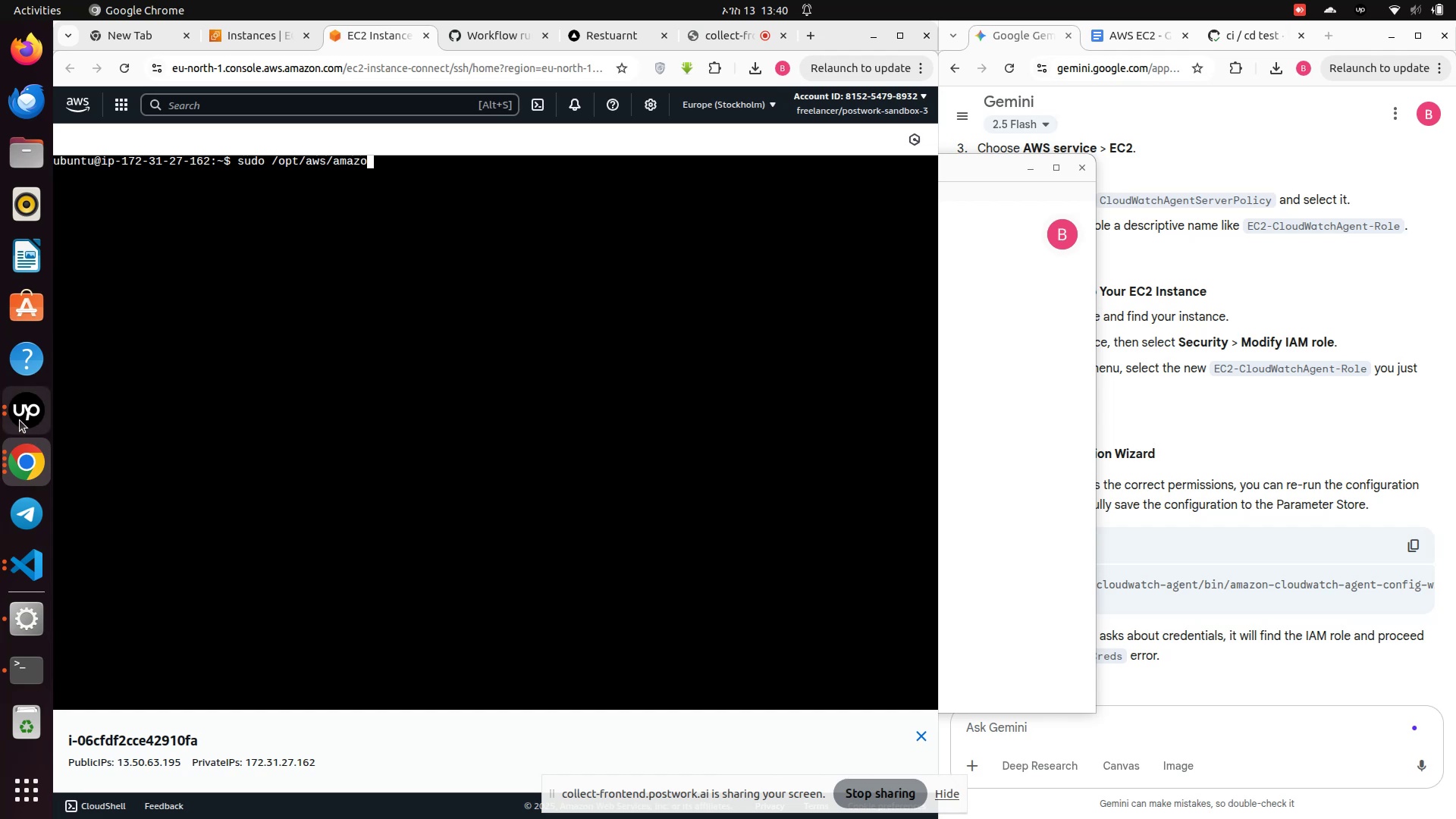 
left_click([20, 416])
 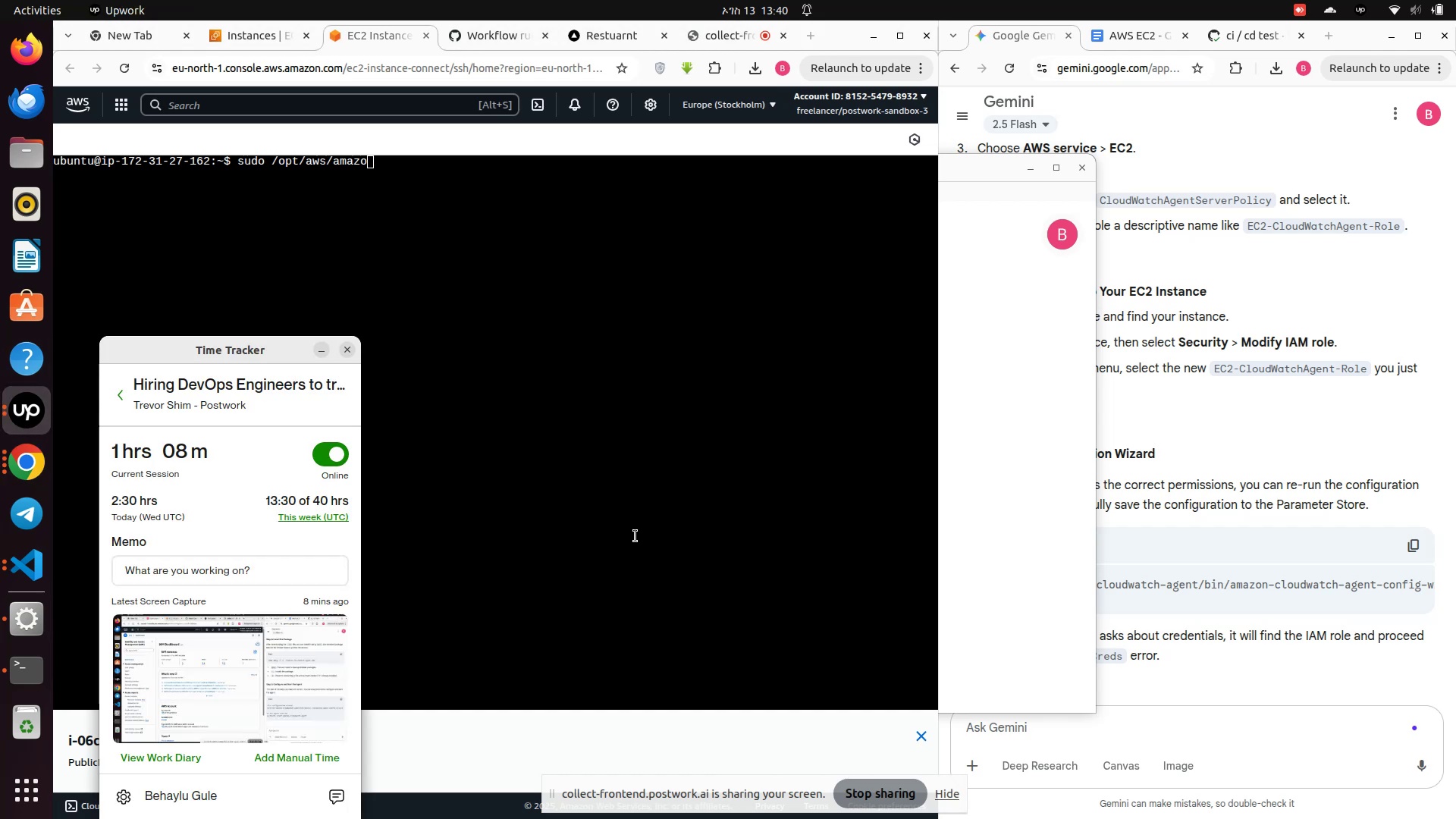 
wait(9.55)
 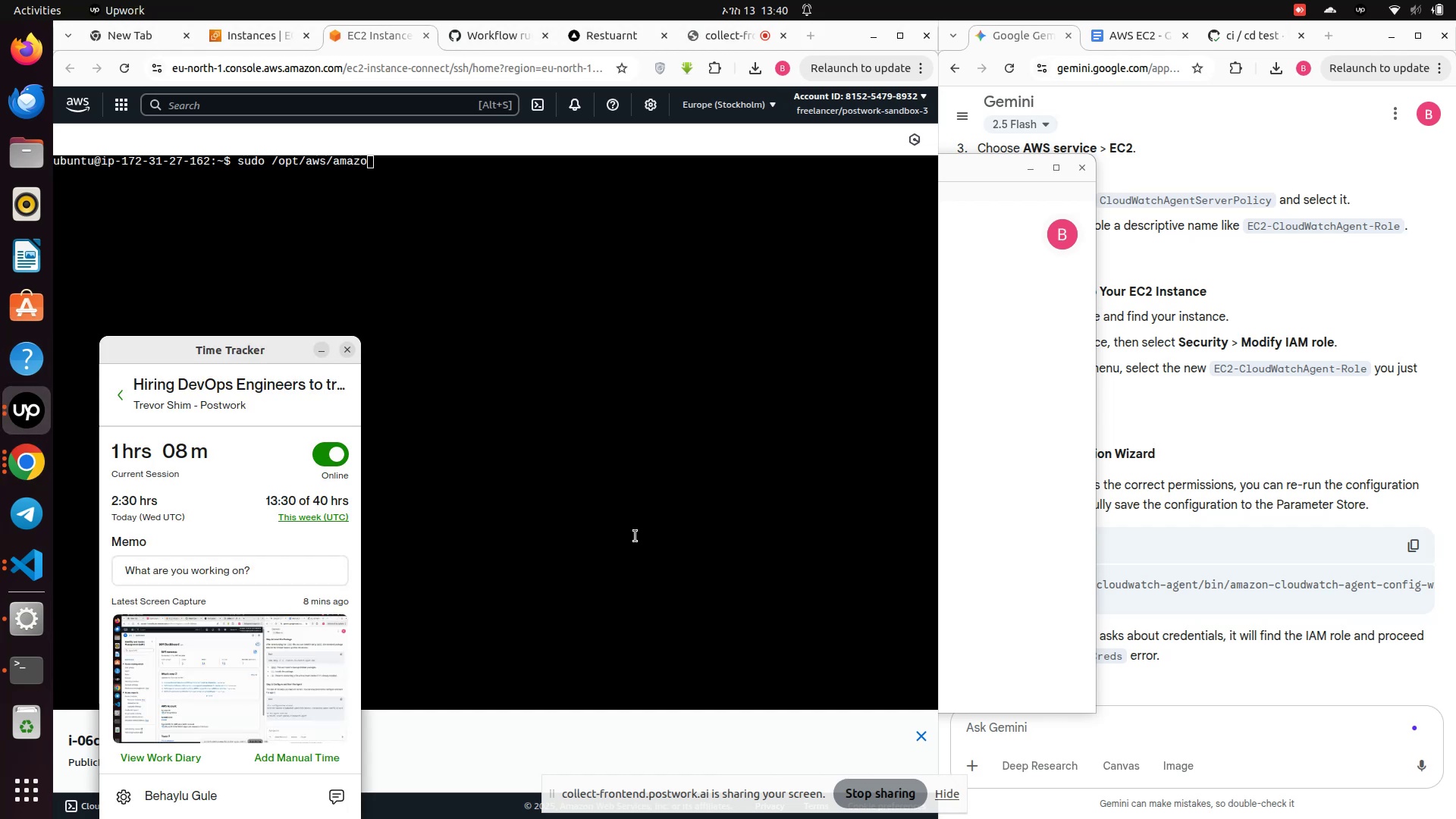 
left_click([635, 536])
 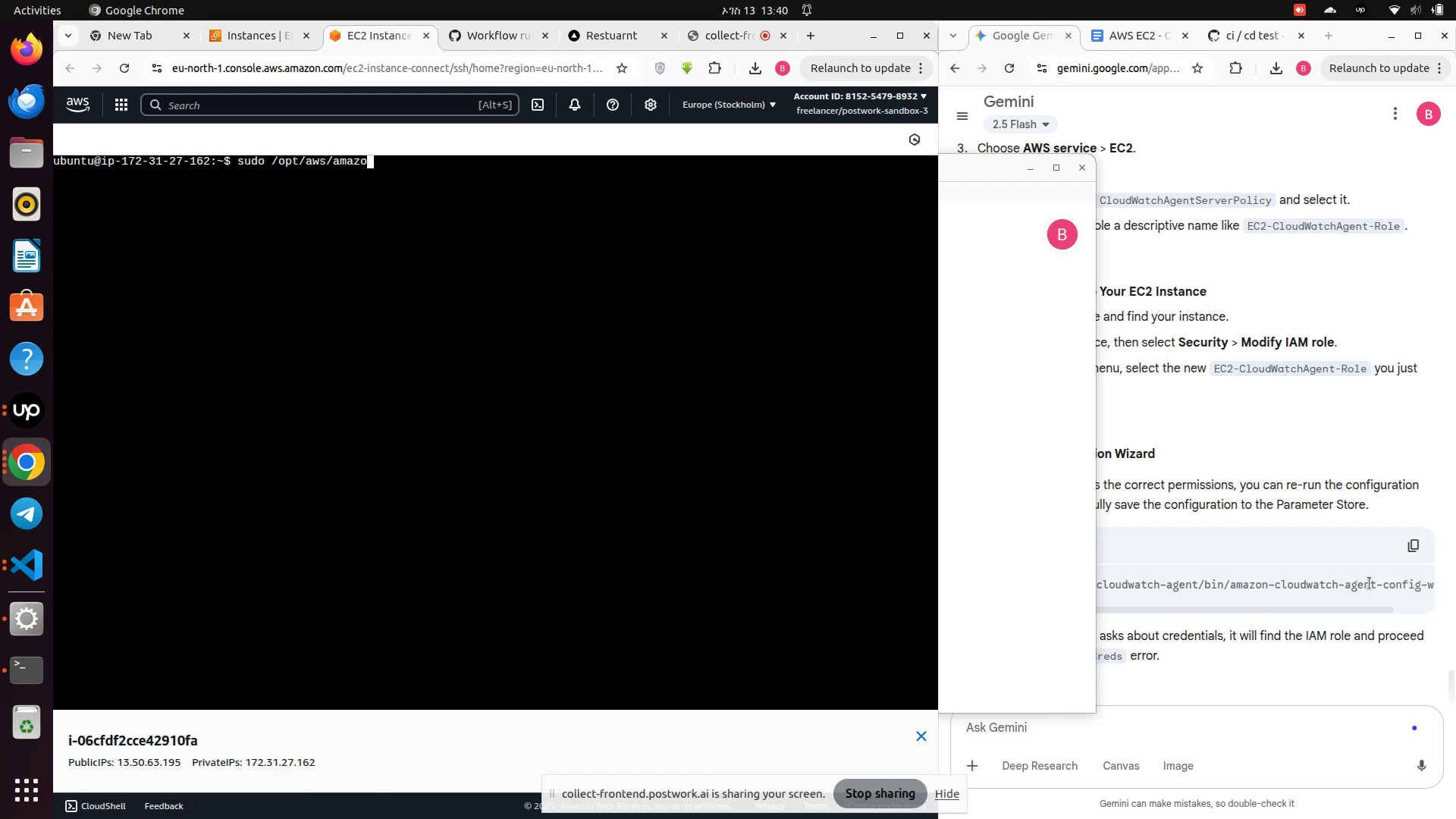 
left_click([1282, 452])
 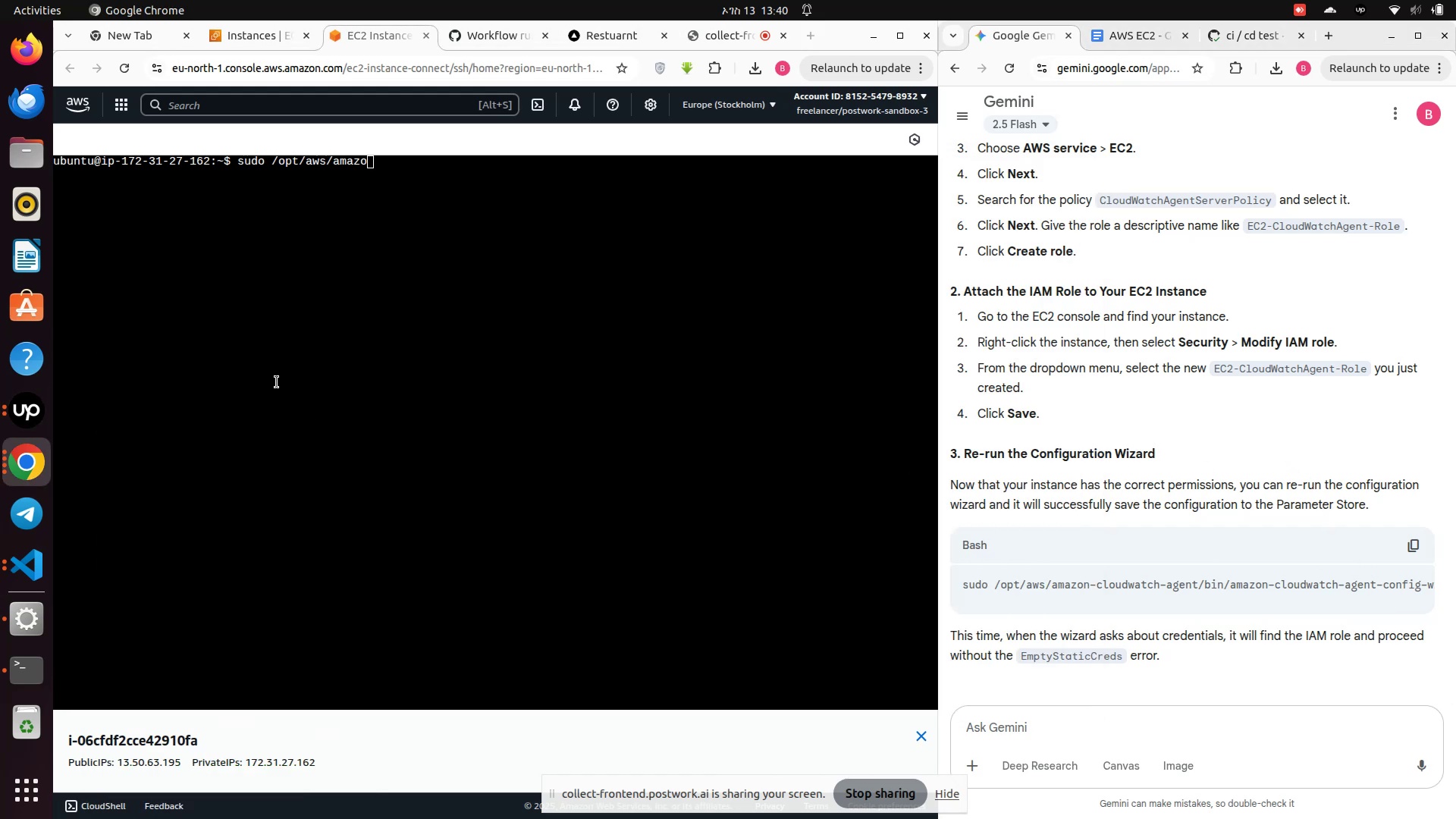 
key(N)
 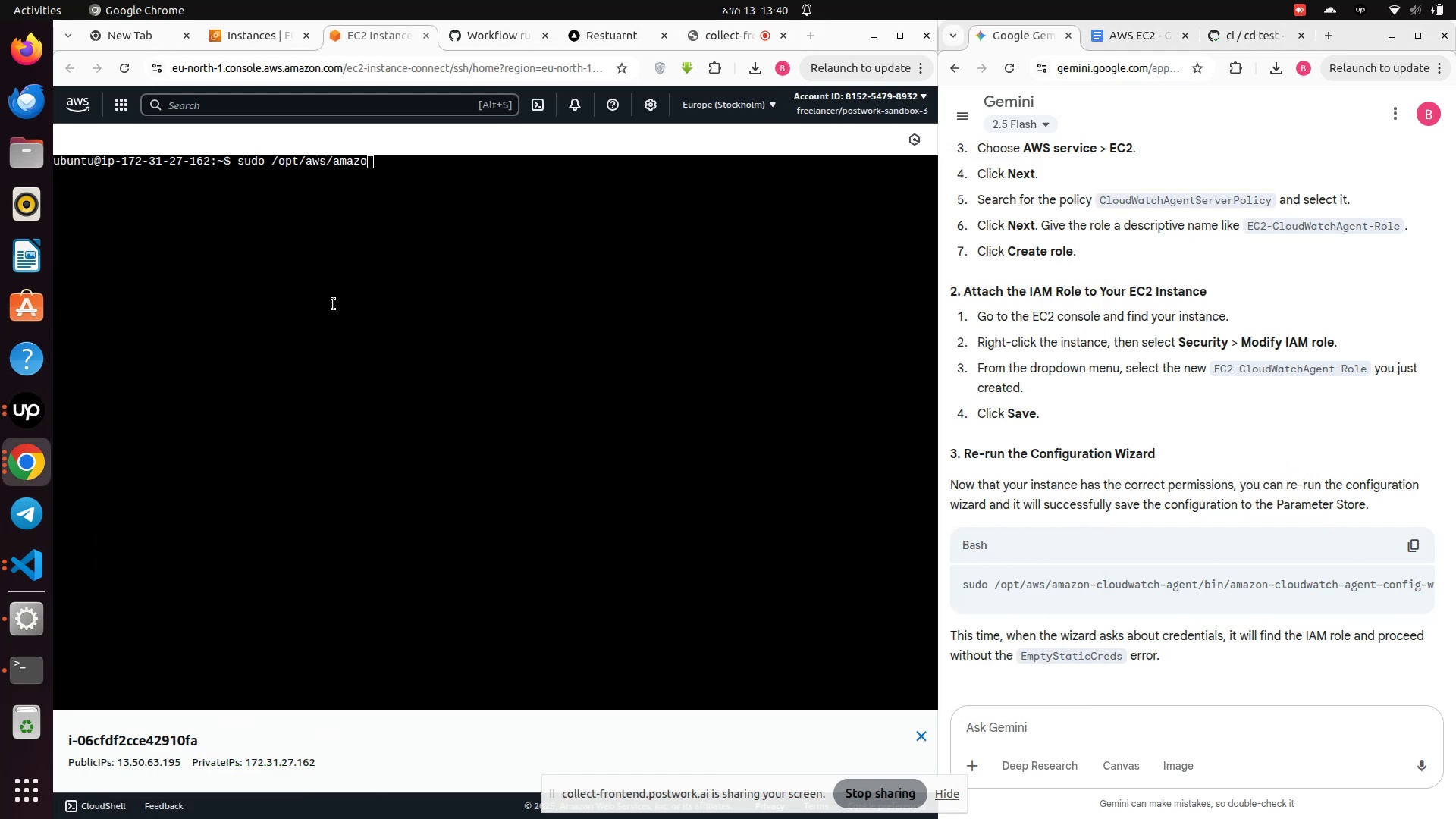 
left_click([390, 163])
 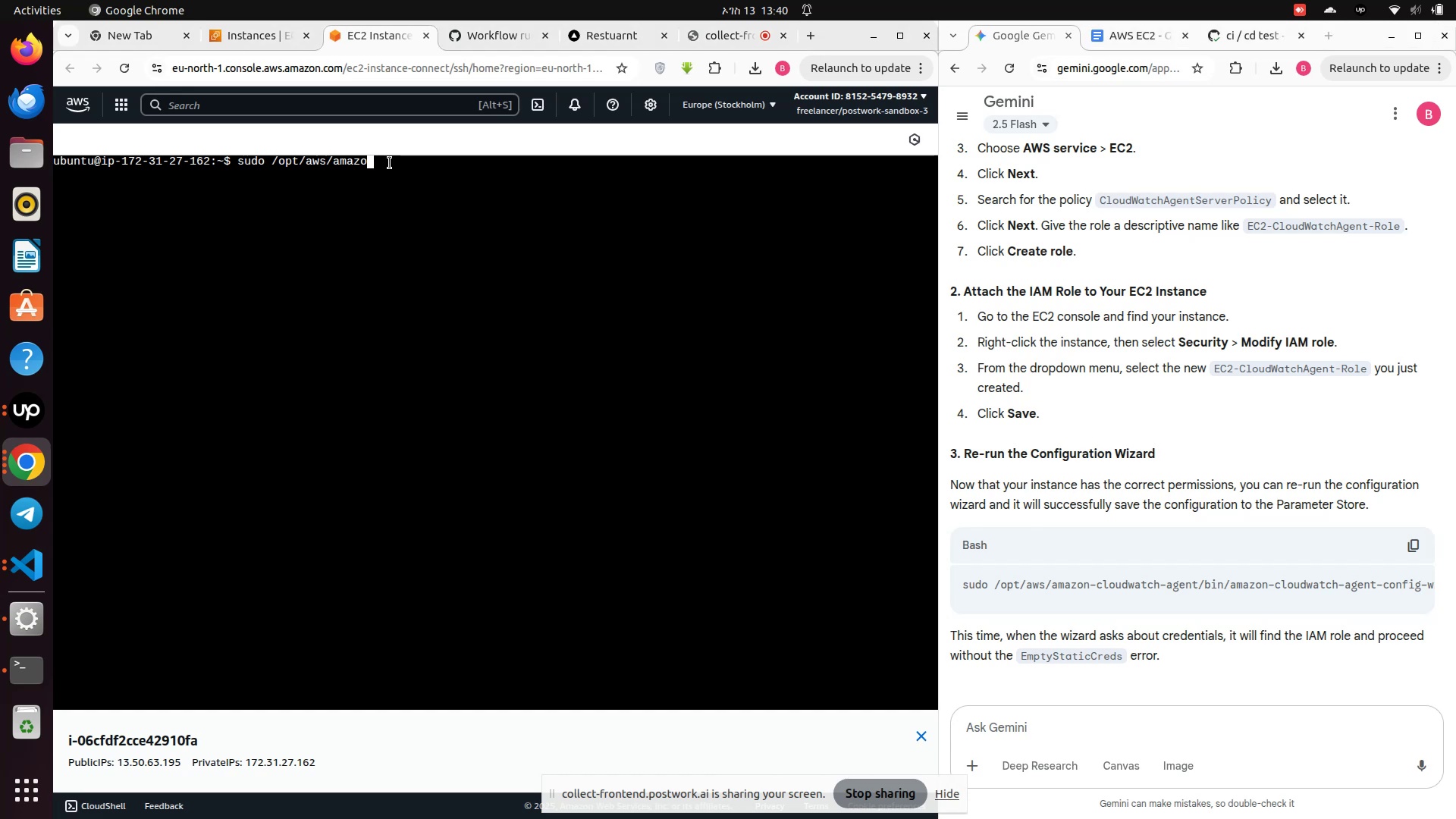 
key(N)
 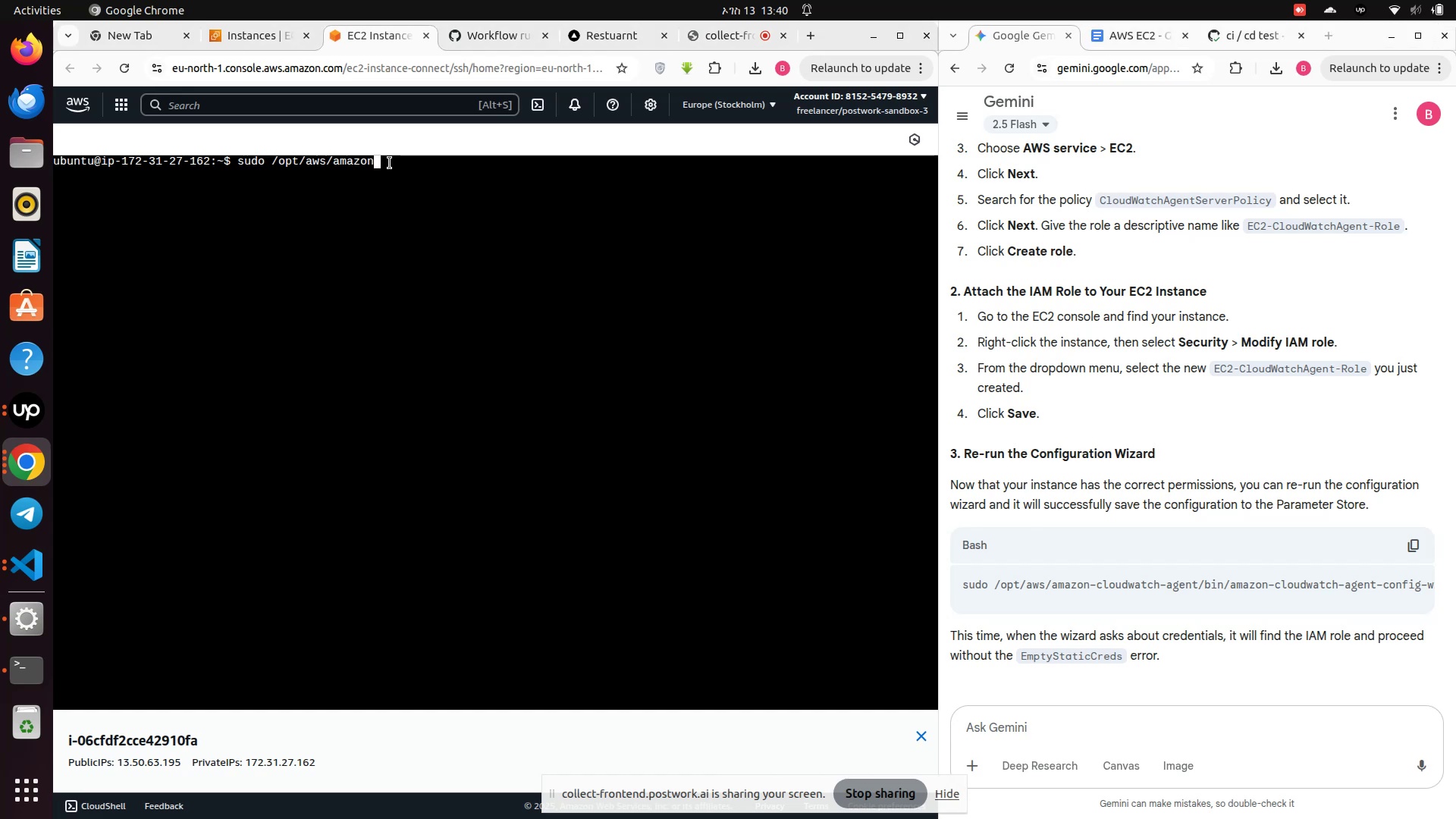 
key(Slash)
 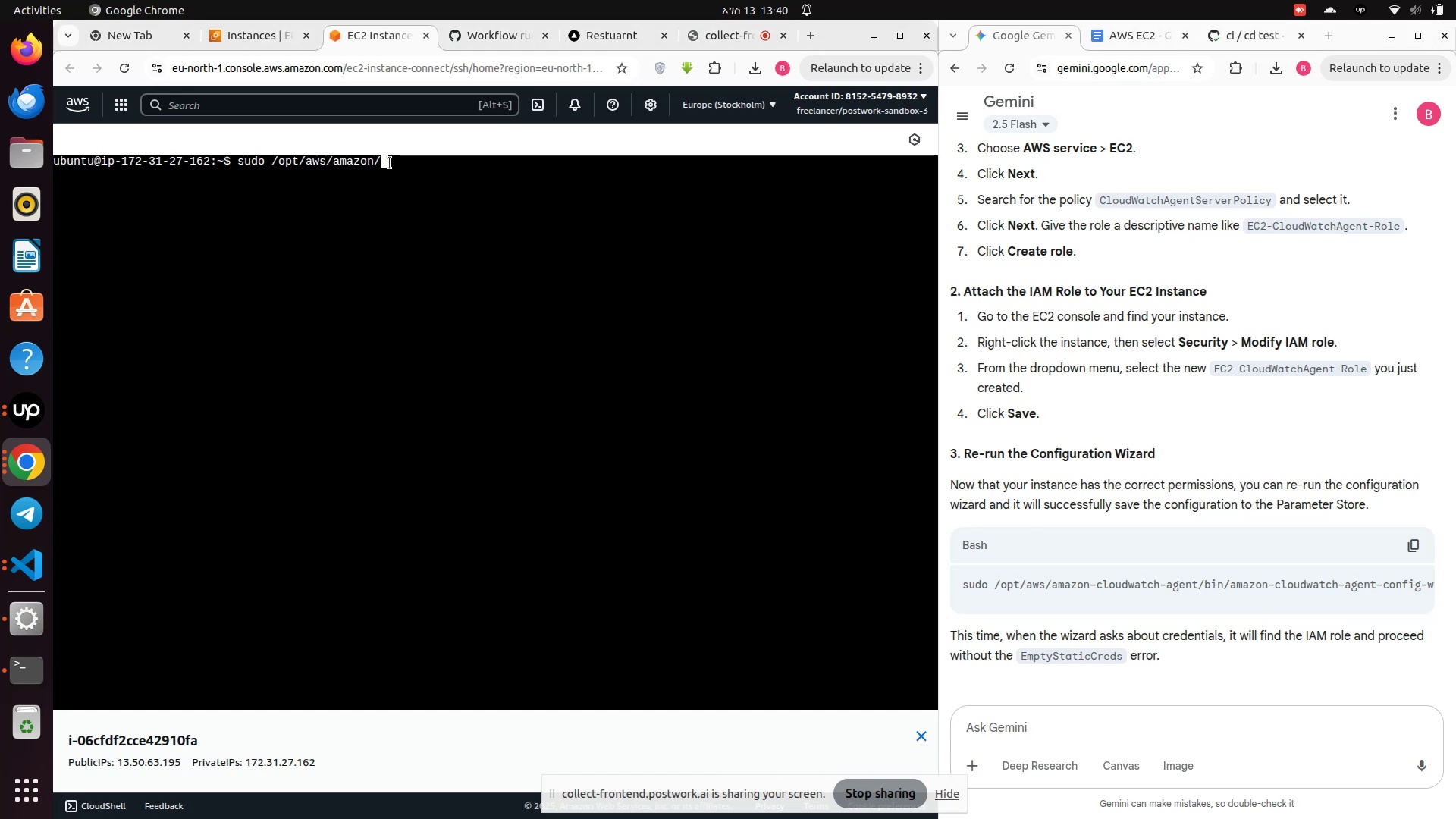 
key(Backspace)
type(-cloudwatch-agent/bi)
key(Tab)
type(ama)
key(Tab)
type(-cl)
key(Backspace)
type(n)
key(Backspace)
type(onfig-)
key(Tab)
 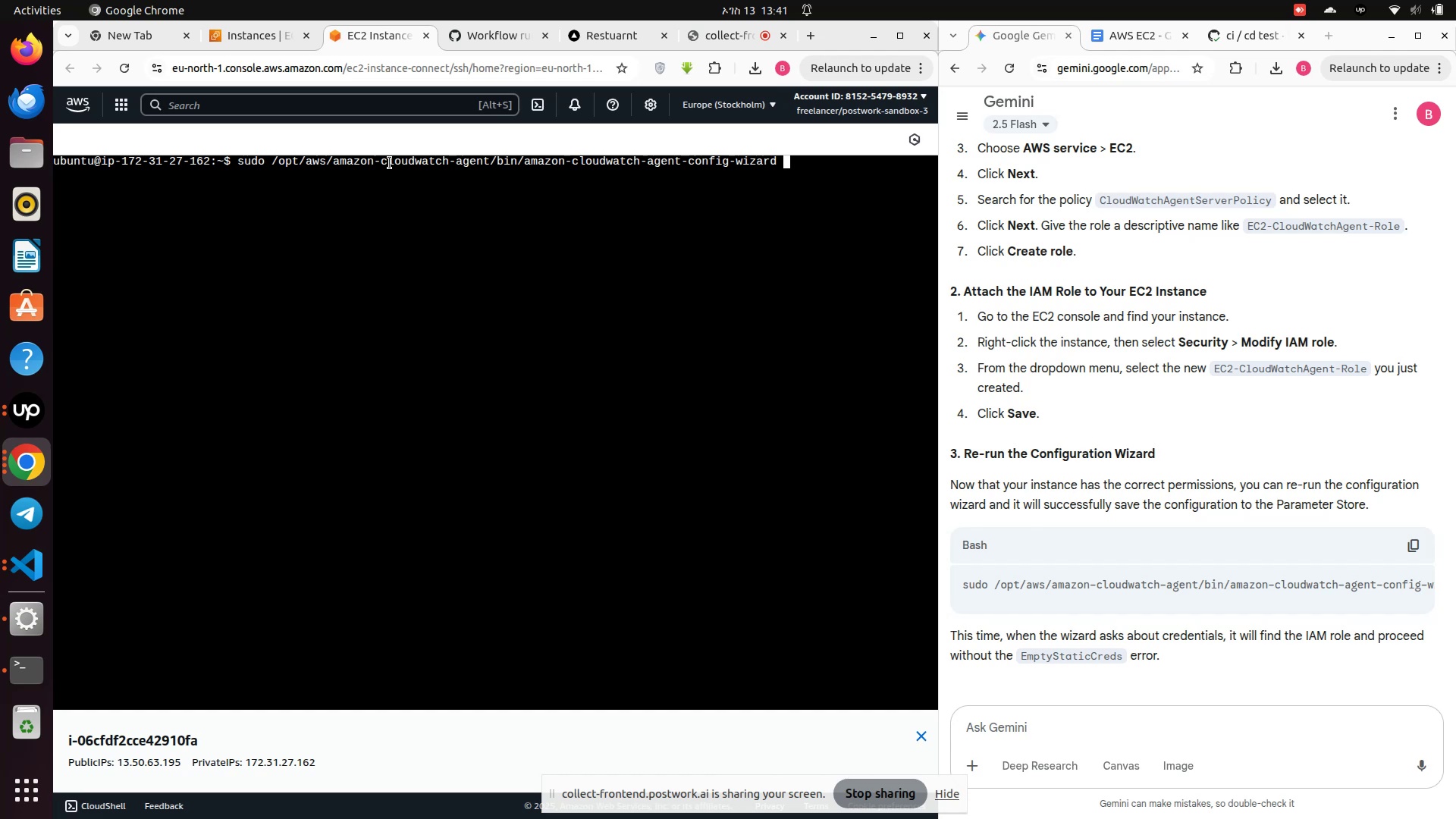 
wait(17.66)
 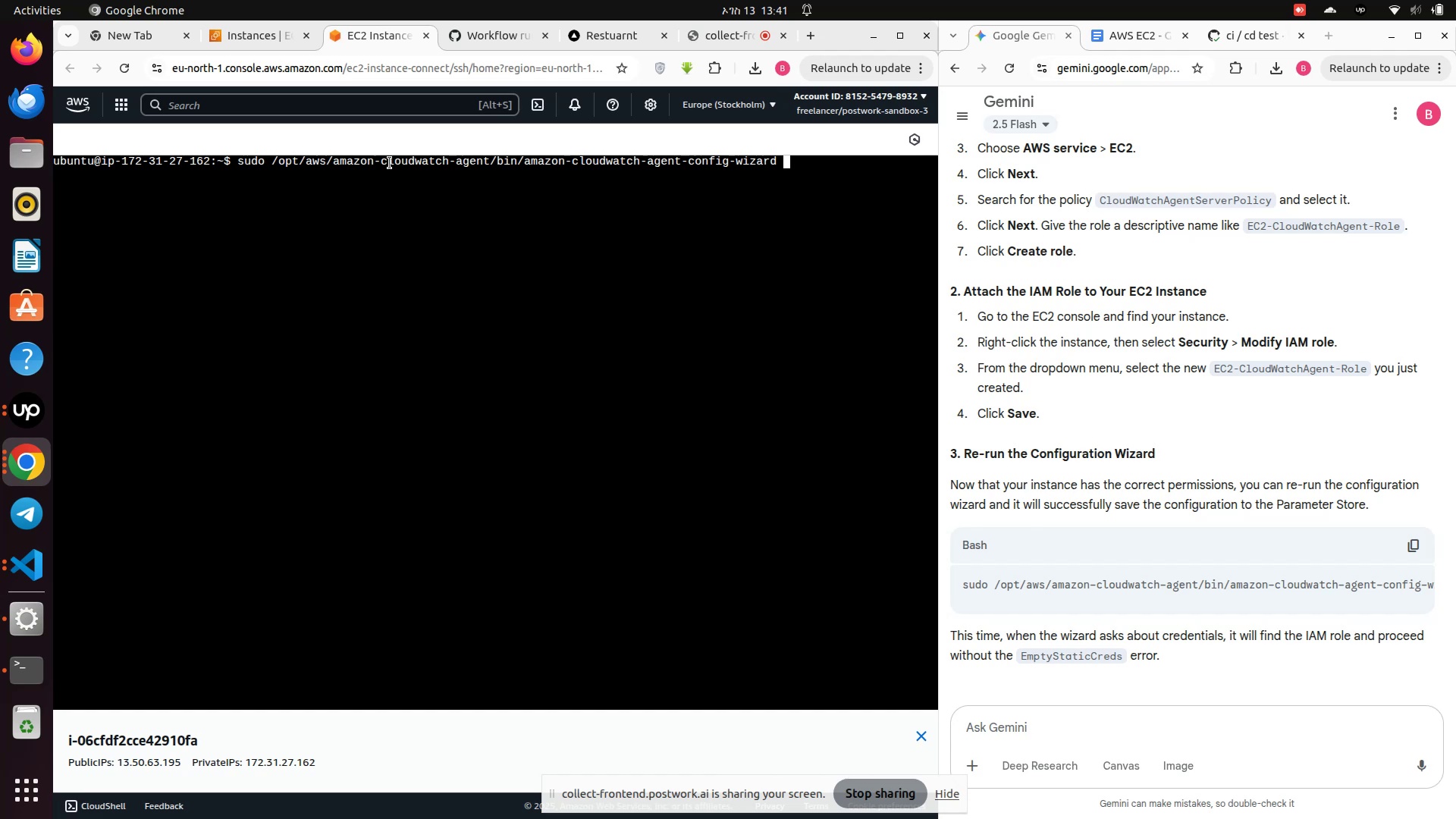 
left_click_drag(start_coordinate=[1099, 611], to_coordinate=[1294, 613])
 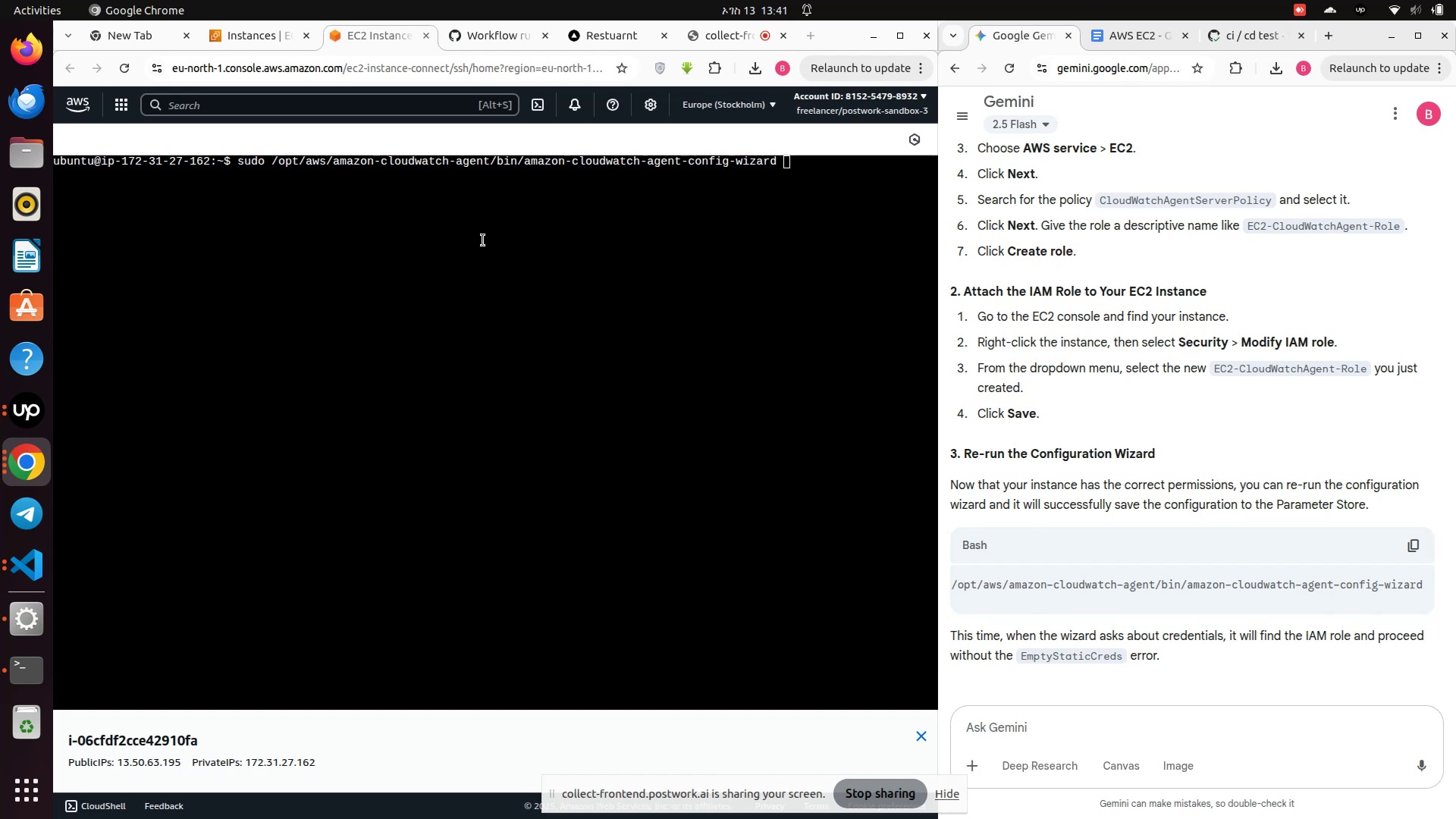 
wait(6.61)
 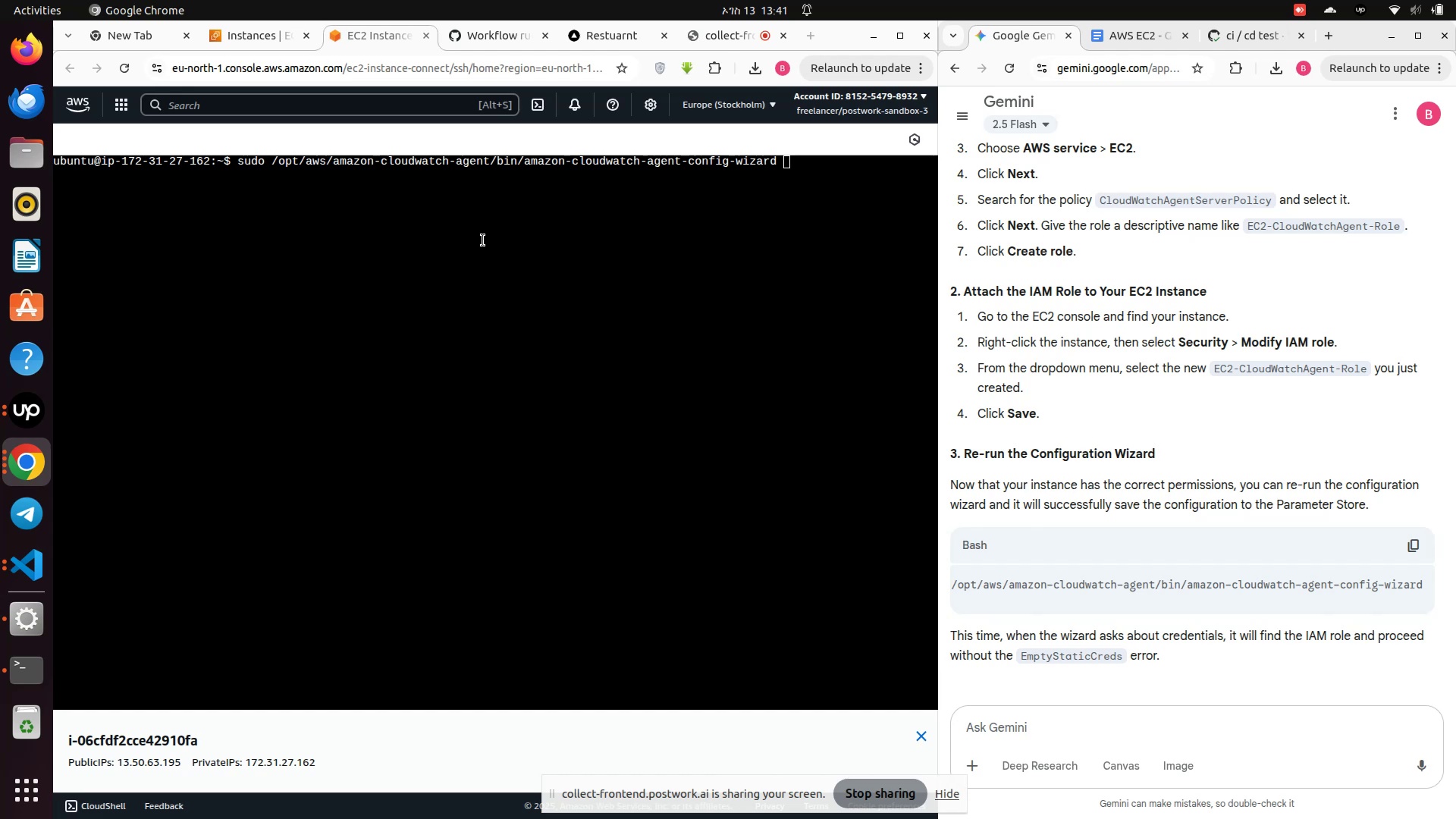 
key(Enter)
 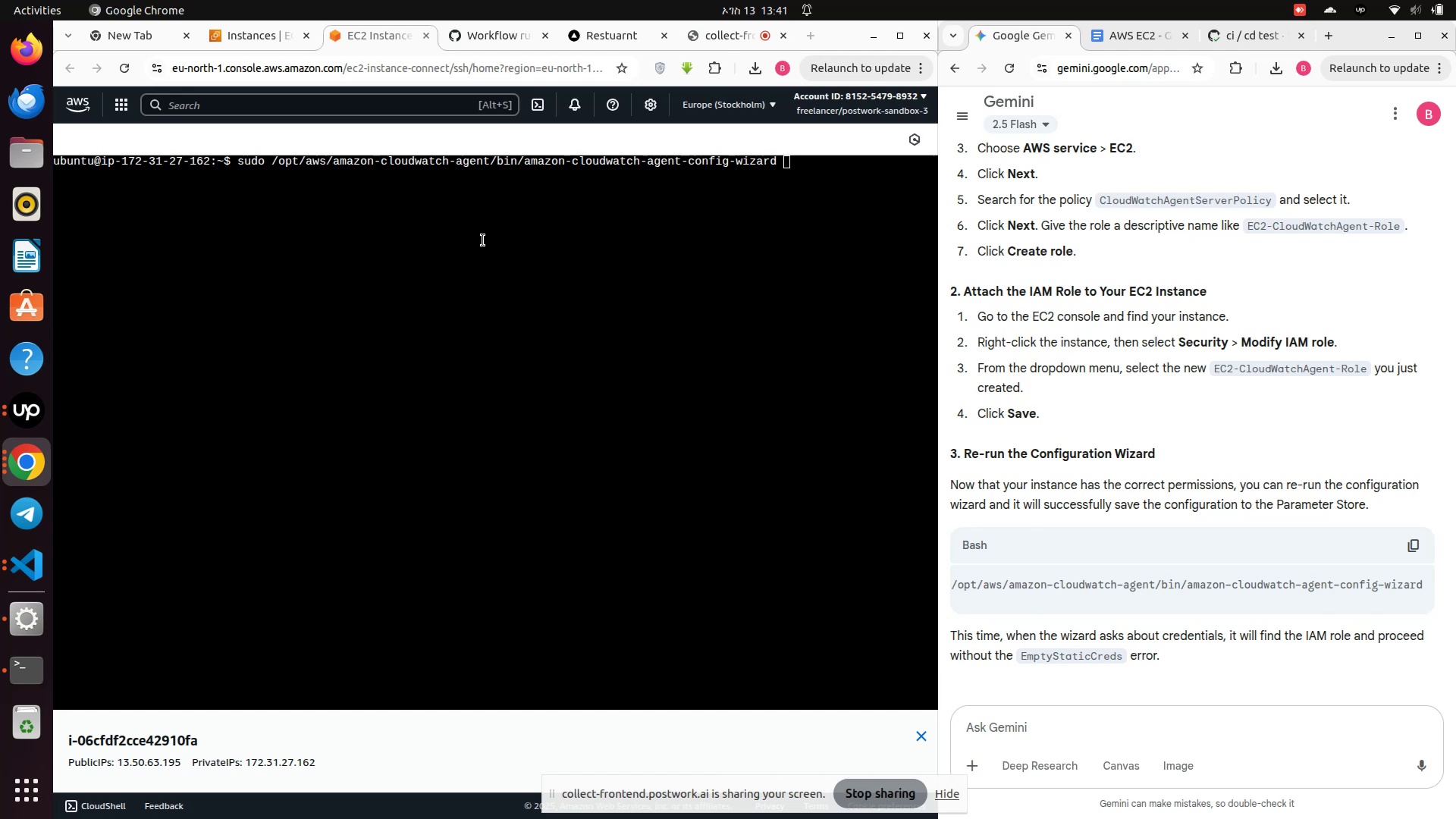 
left_click([483, 240])
 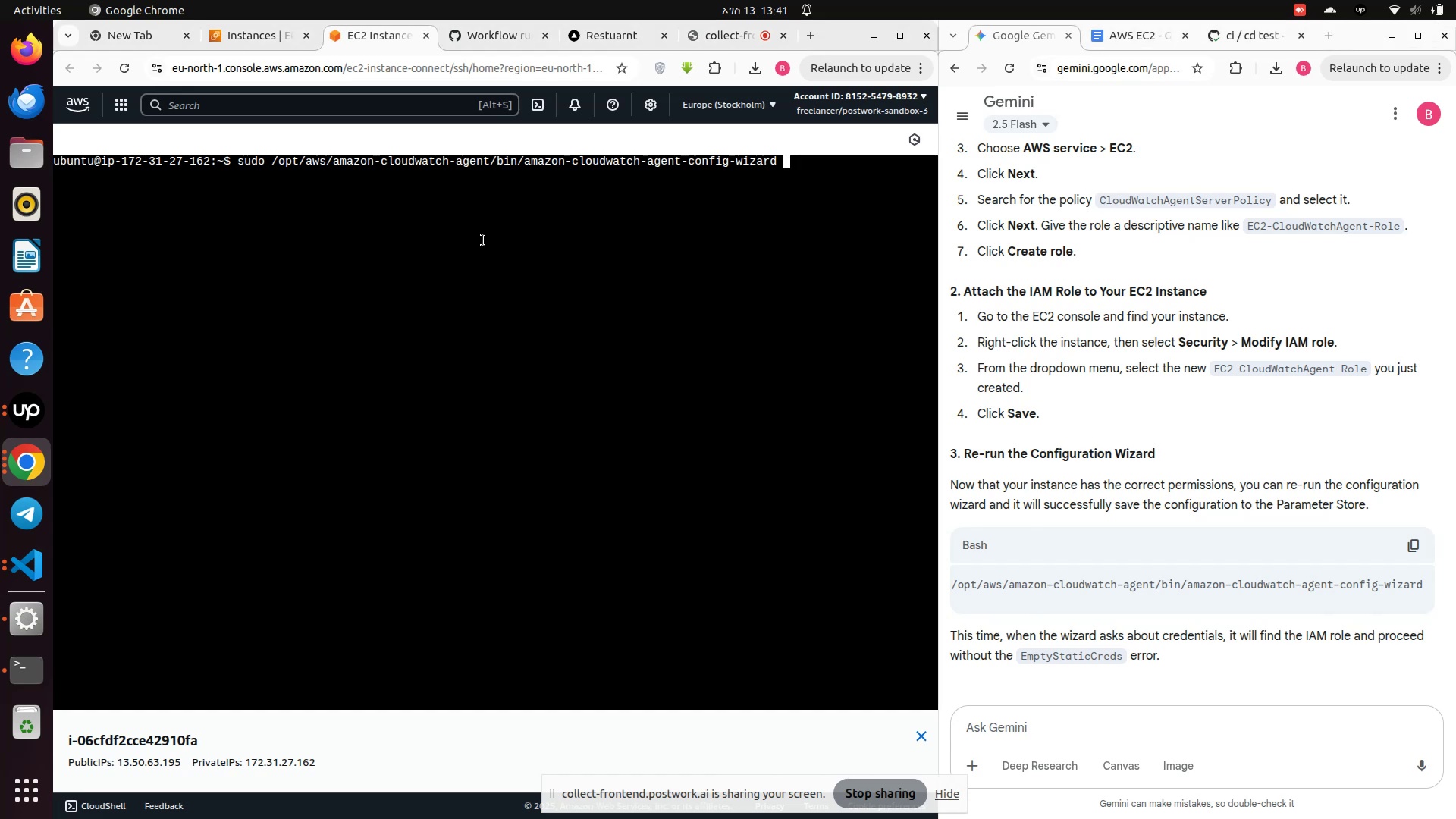 
key(Enter)
 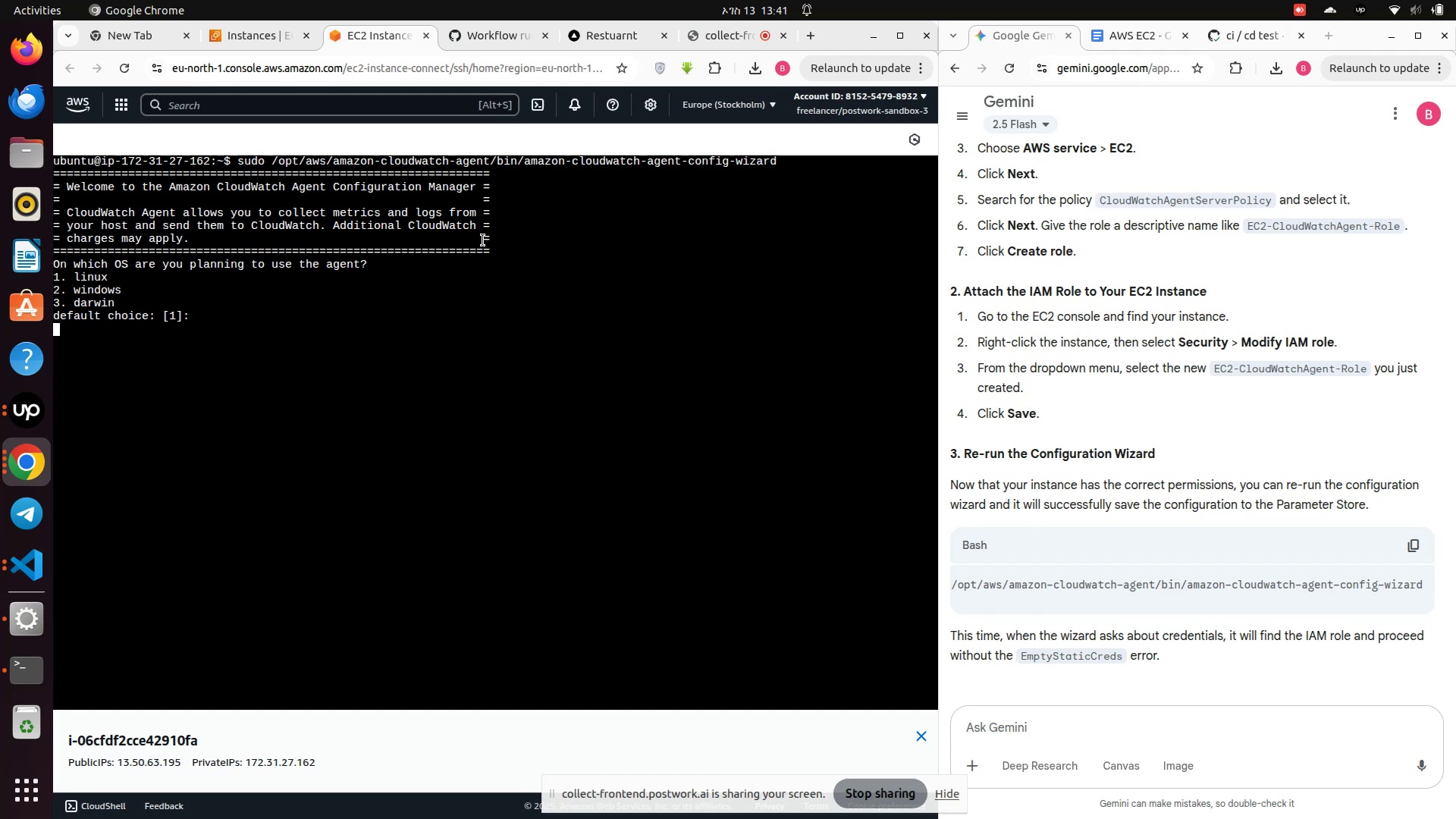 
key(1)
 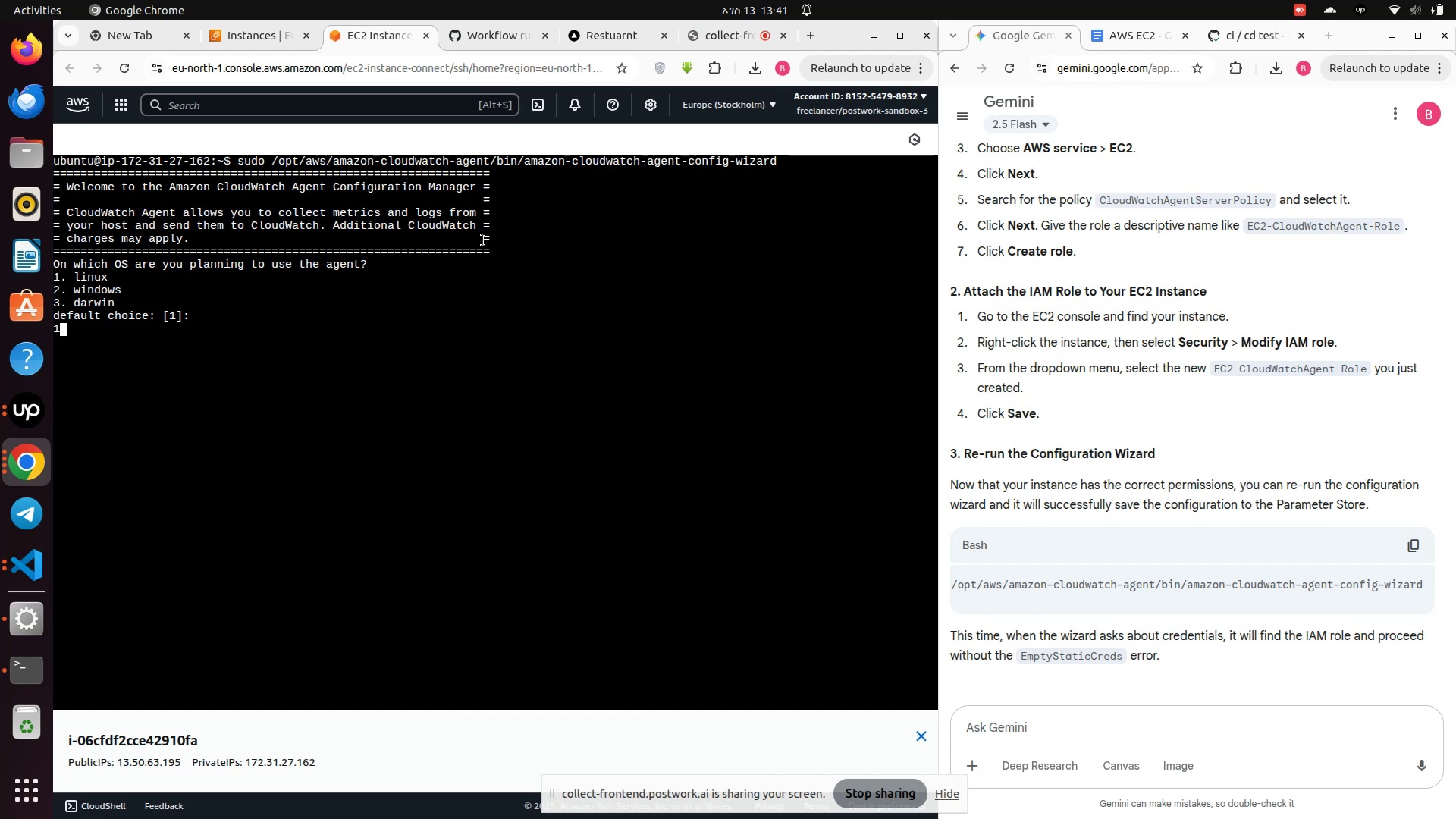 
key(Enter)
 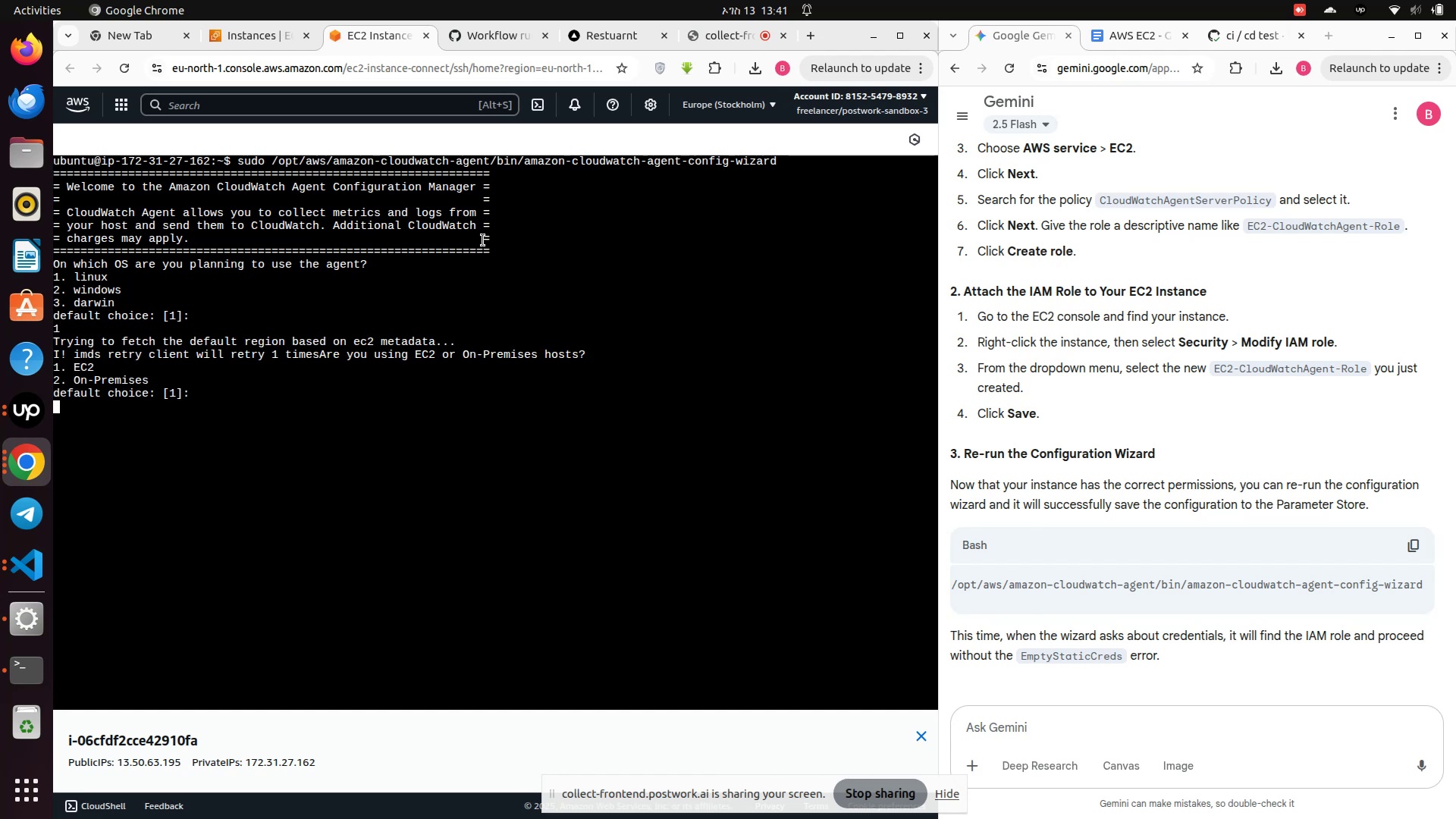 
key(Enter)
 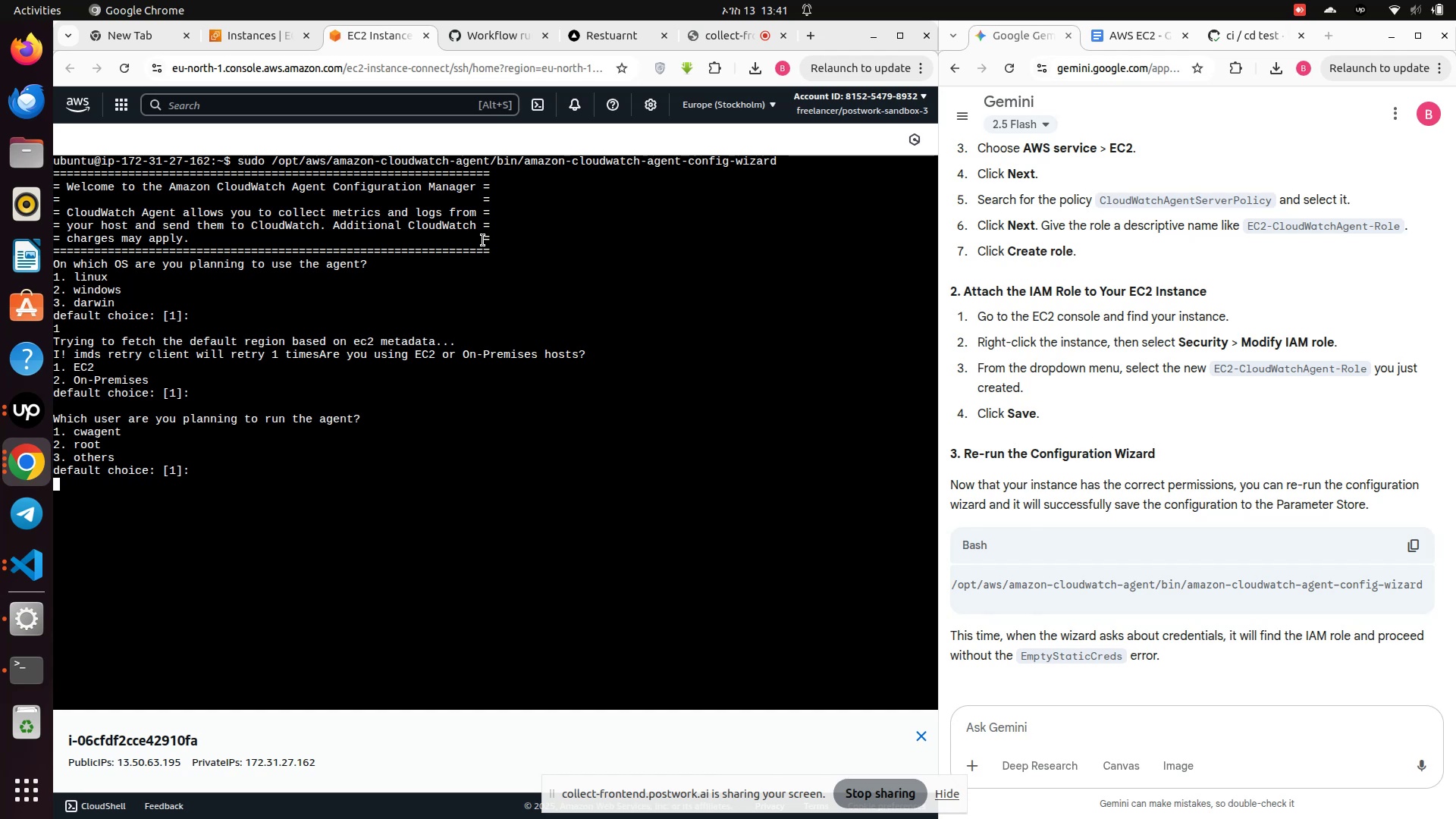 
wait(10.01)
 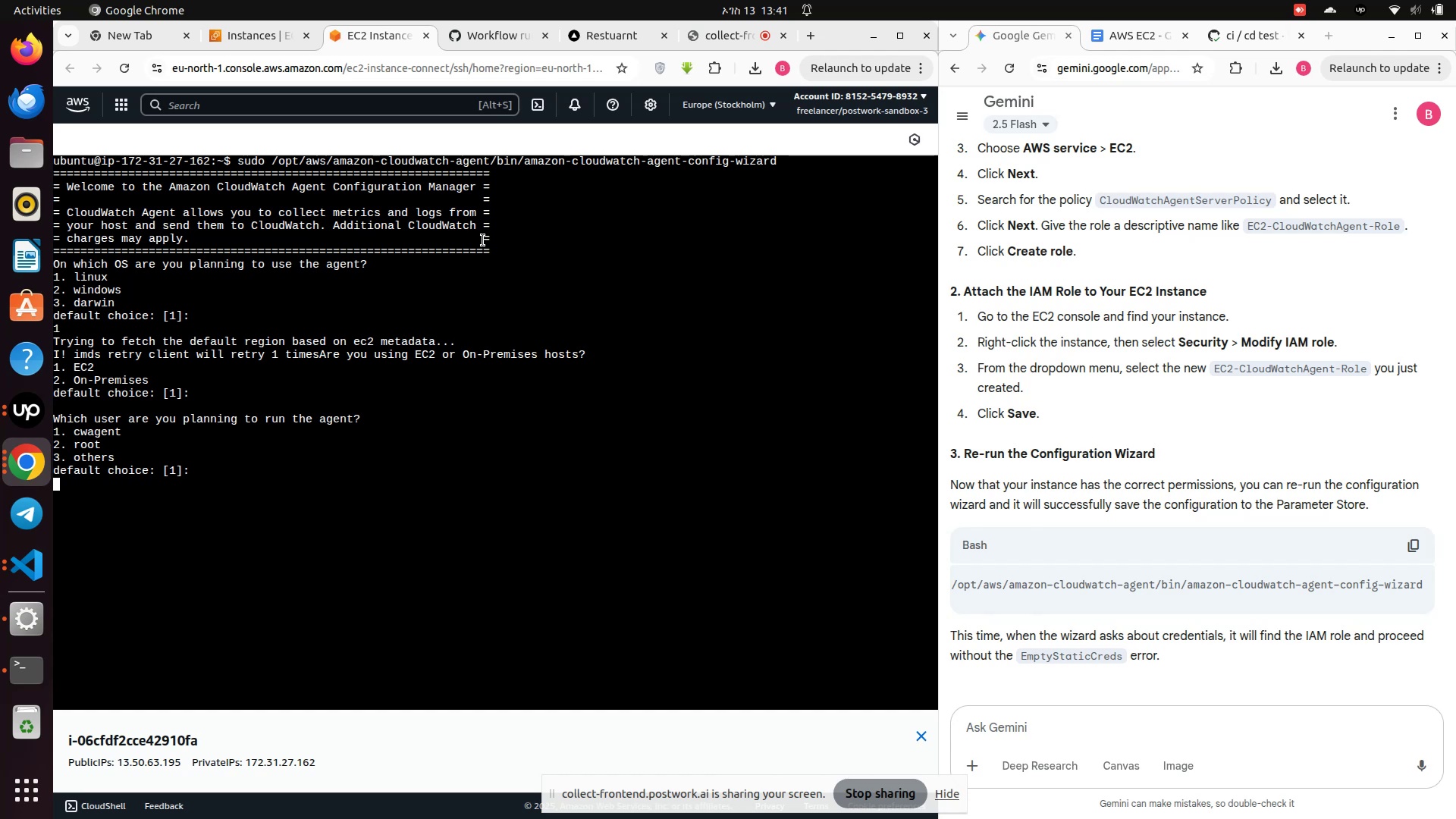 
scroll: coordinate [1203, 513], scroll_direction: down, amount: 6.0
 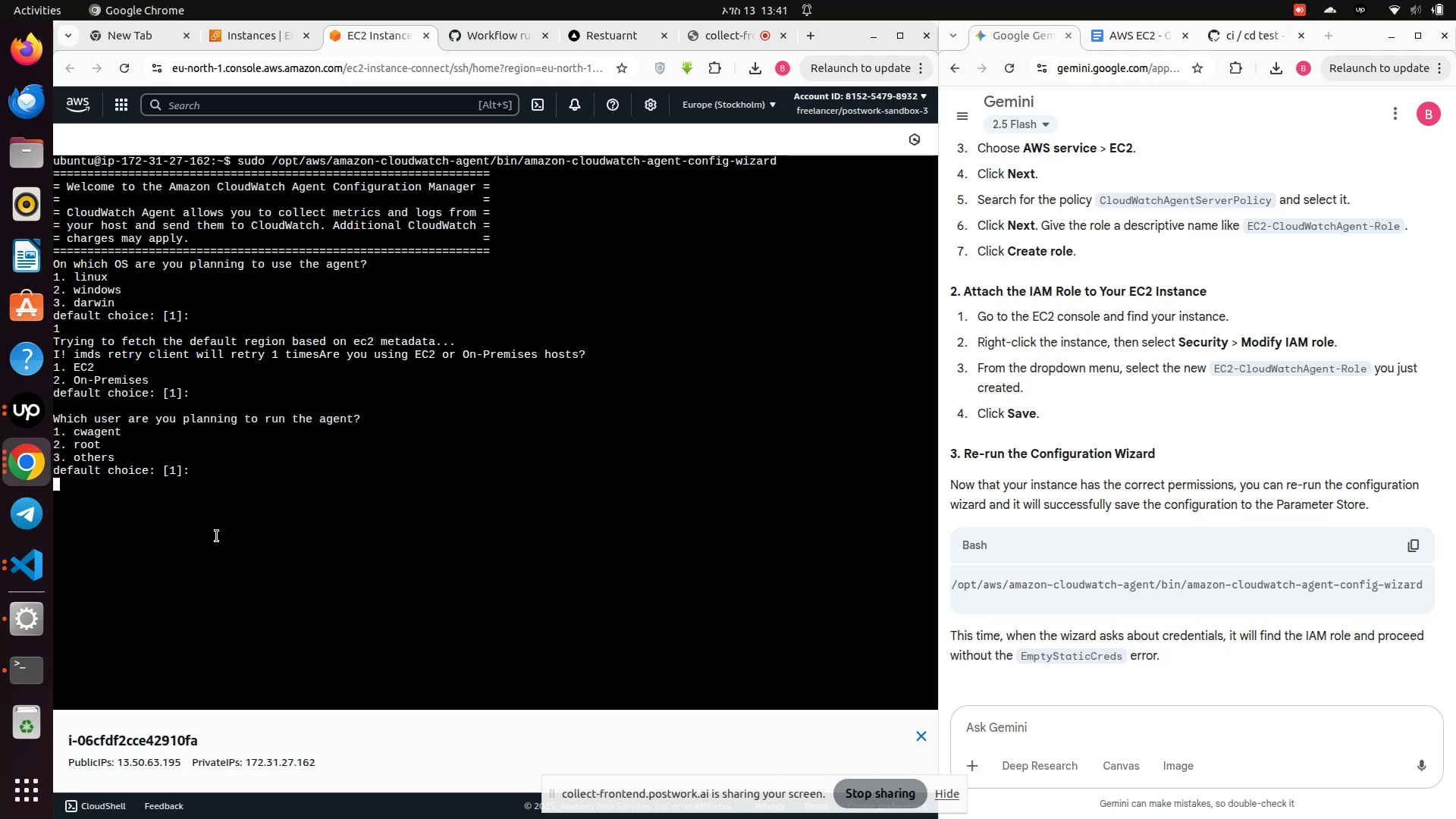 
wait(5.56)
 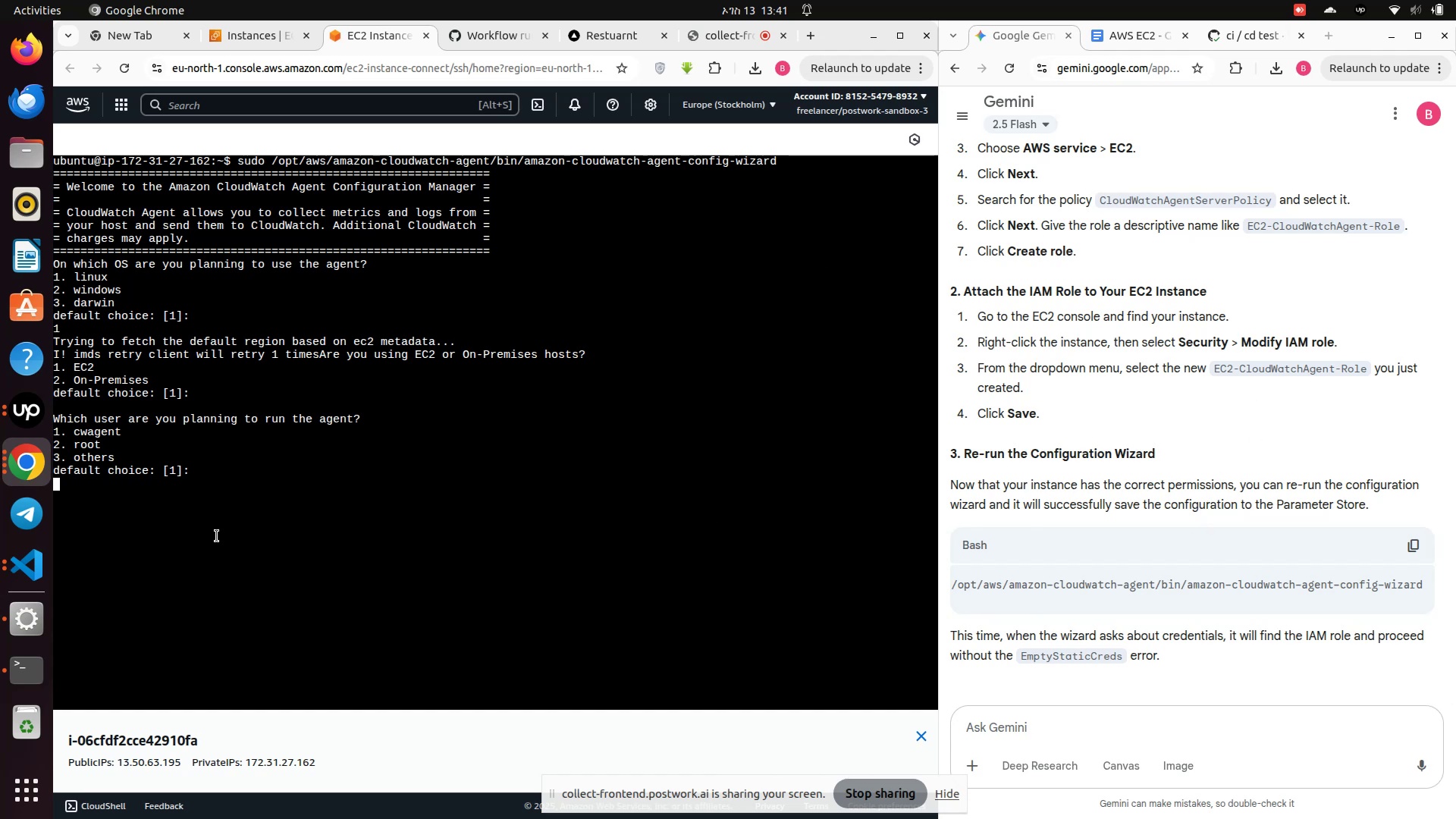 
key(2)
 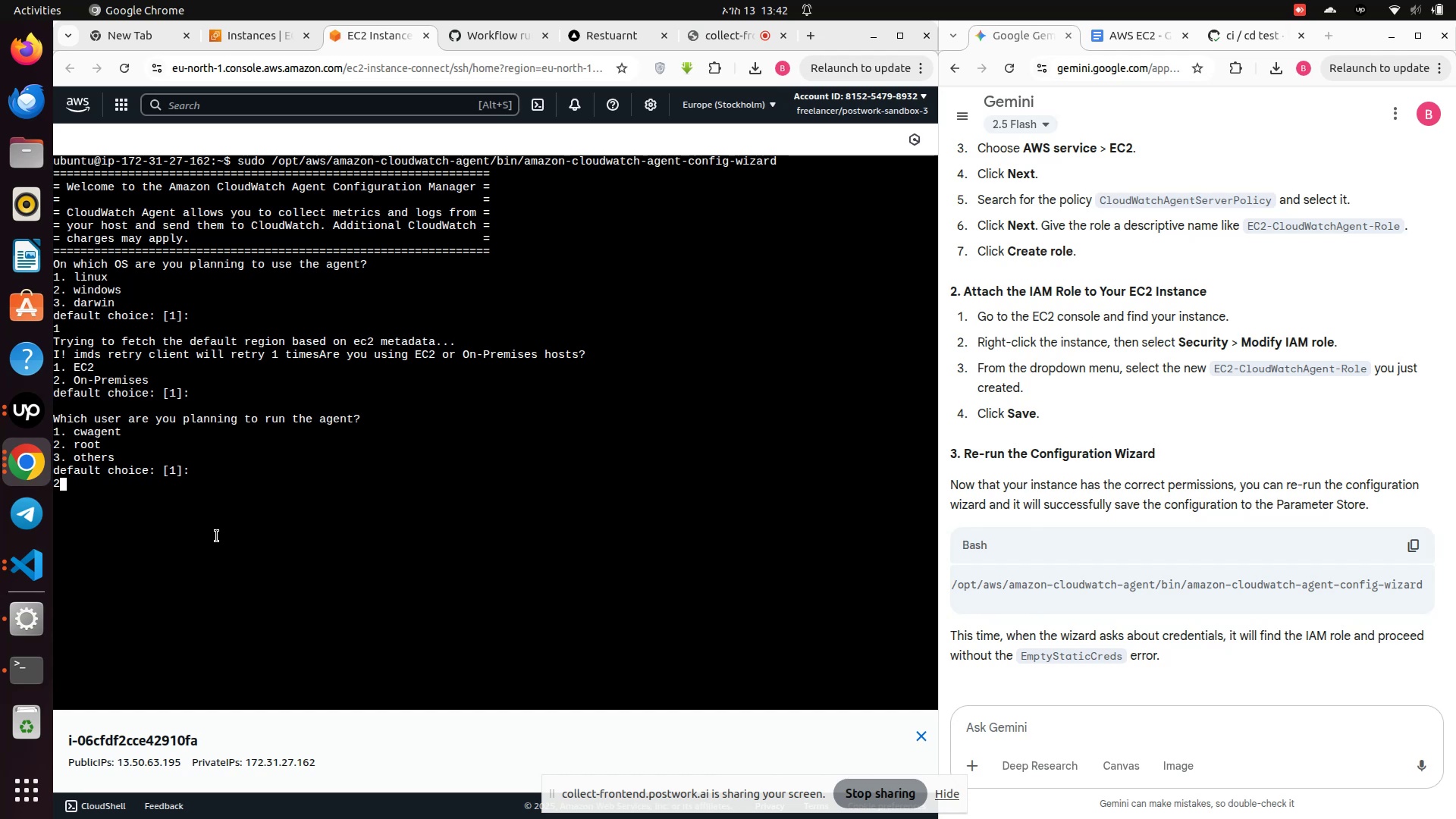 
key(Enter)
 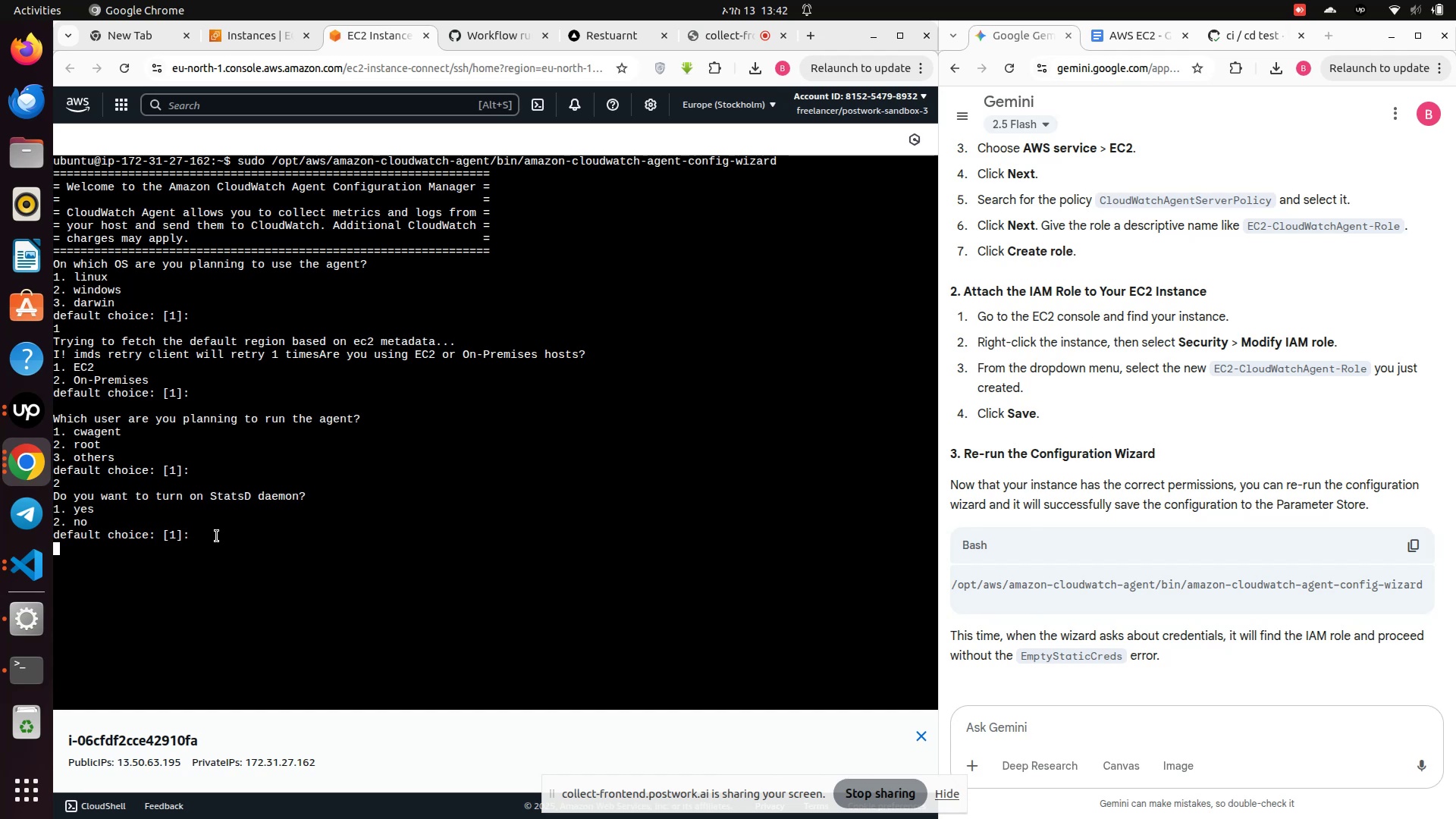 
wait(5.91)
 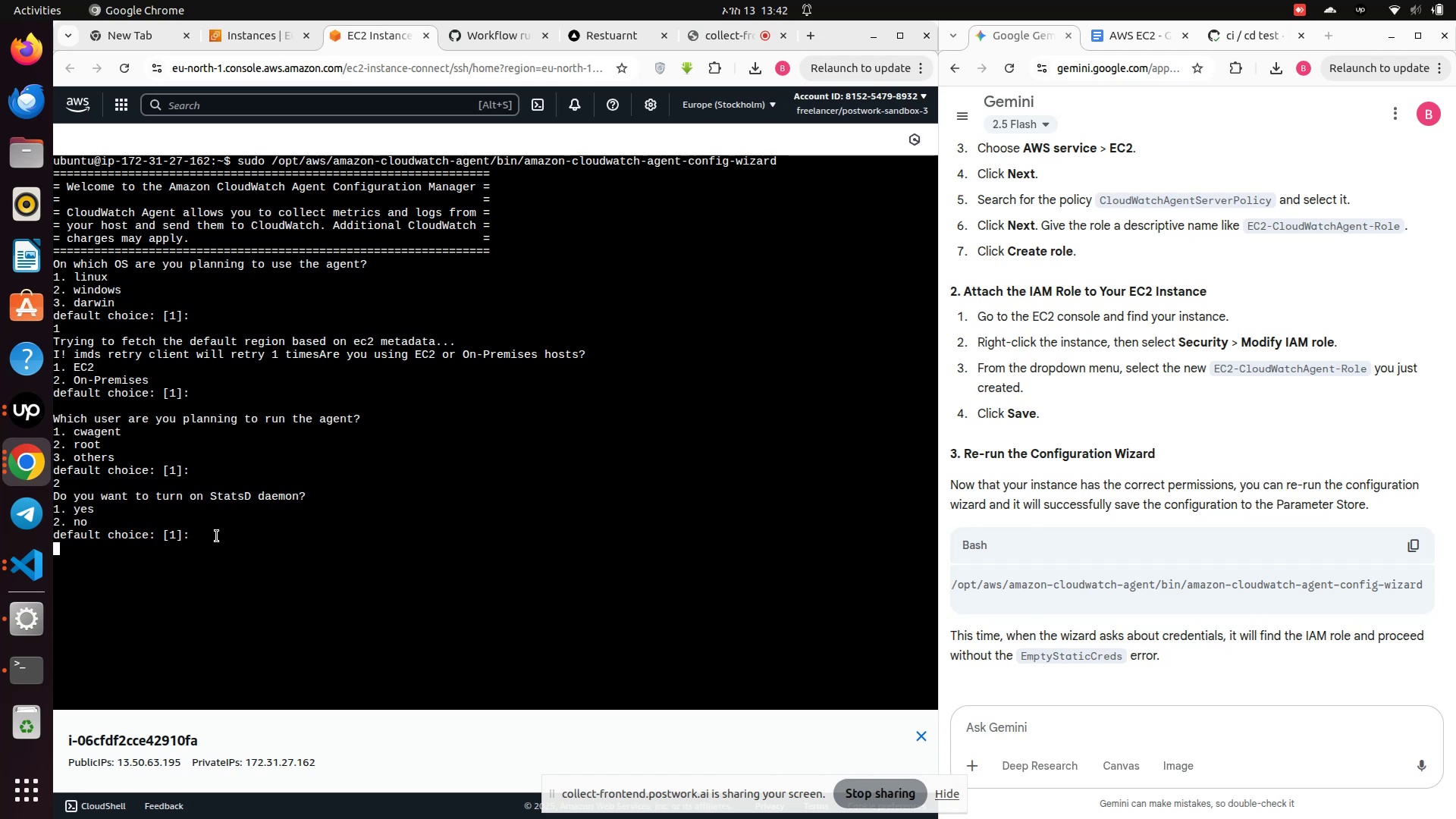 
key(1)
 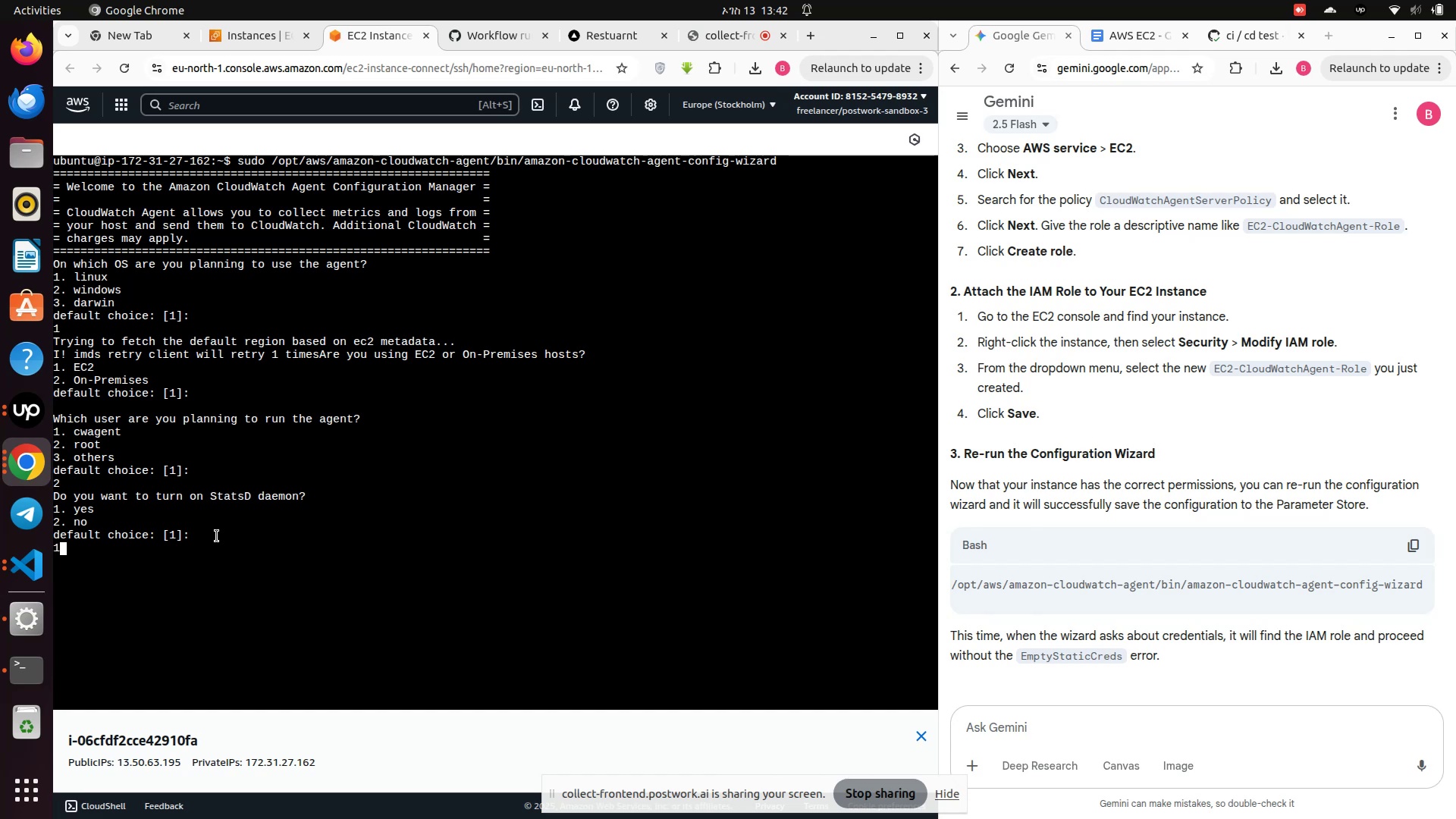 
key(Enter)
 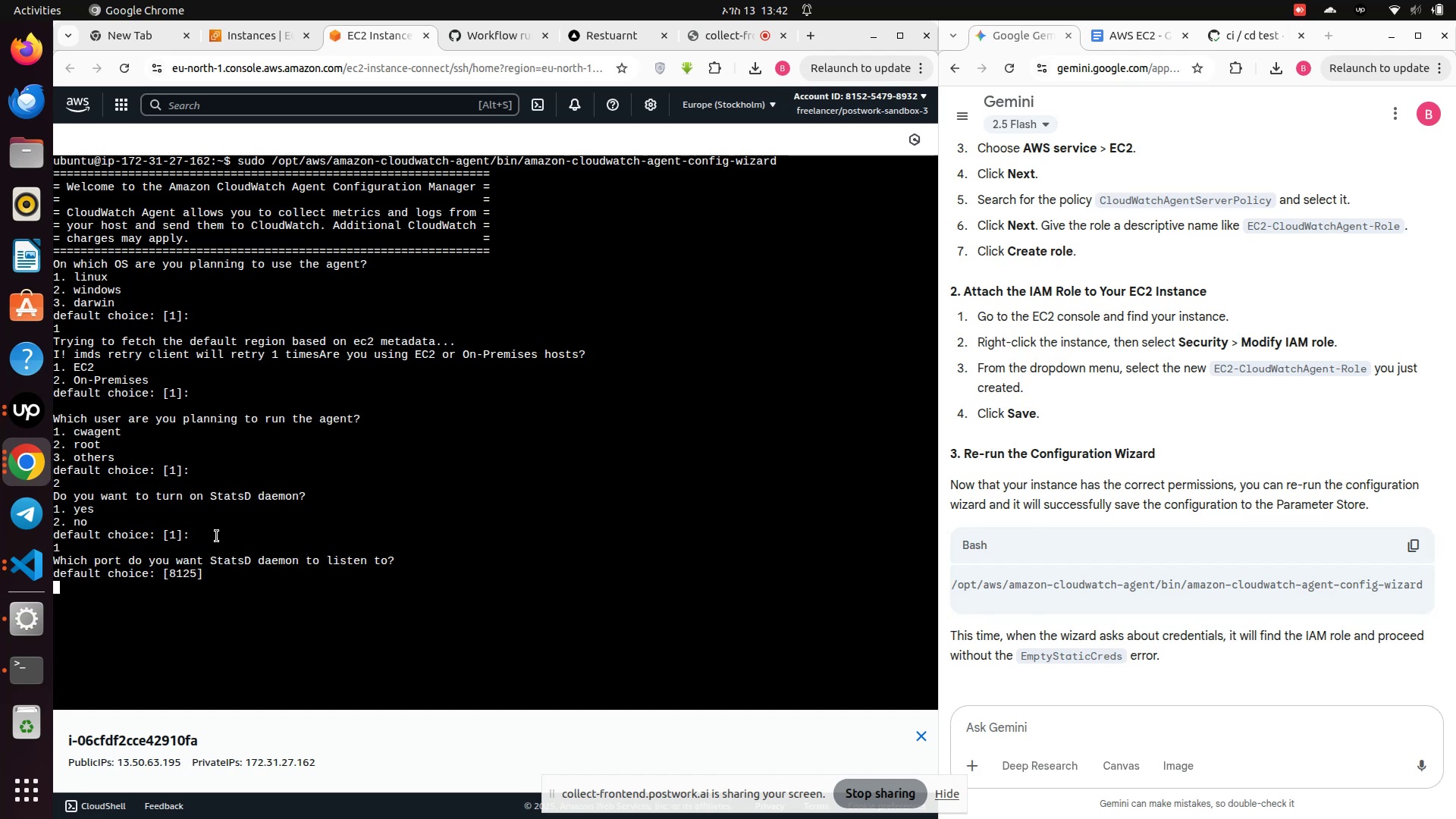 
key(Enter)
 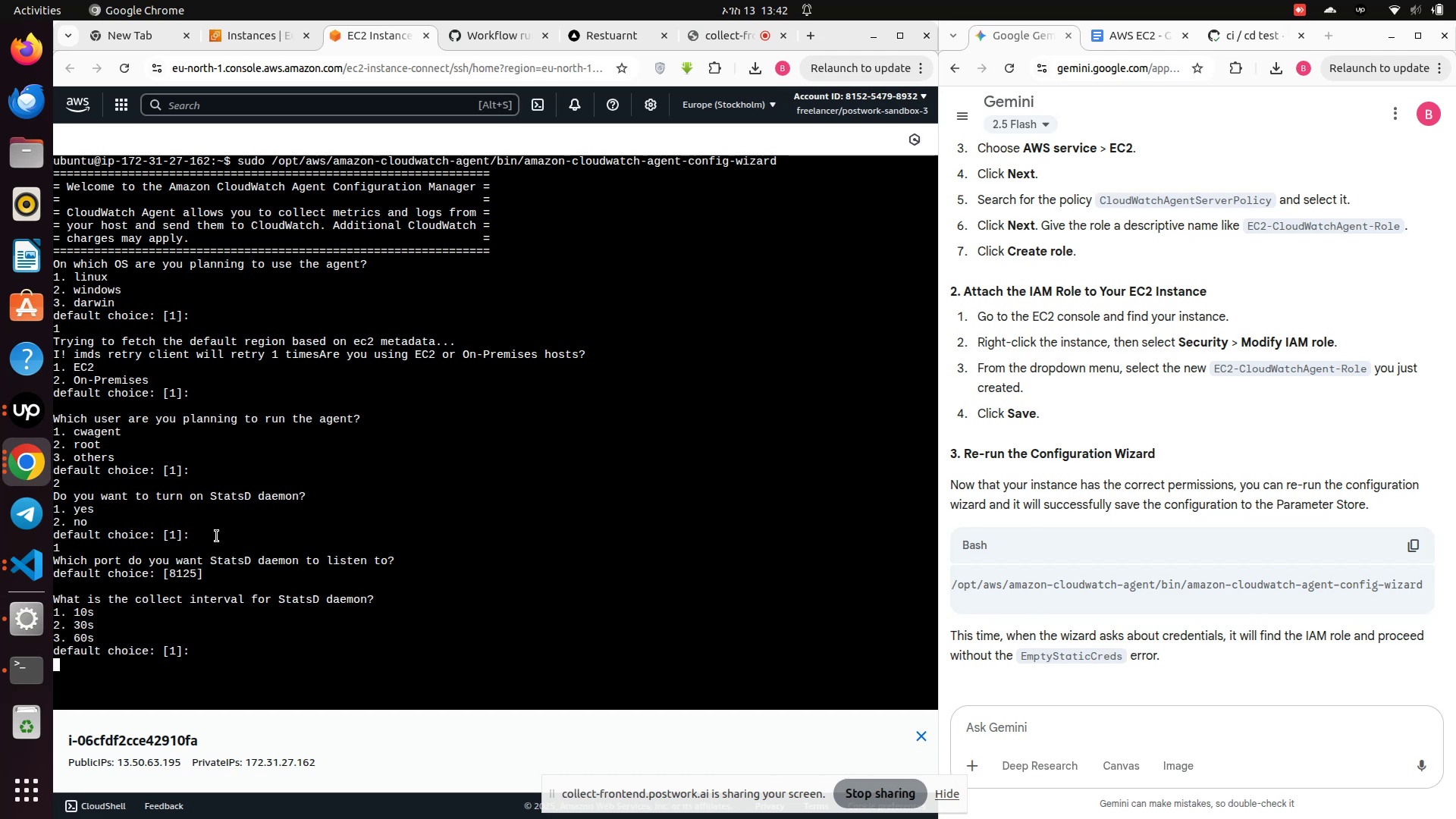 
key(Enter)
 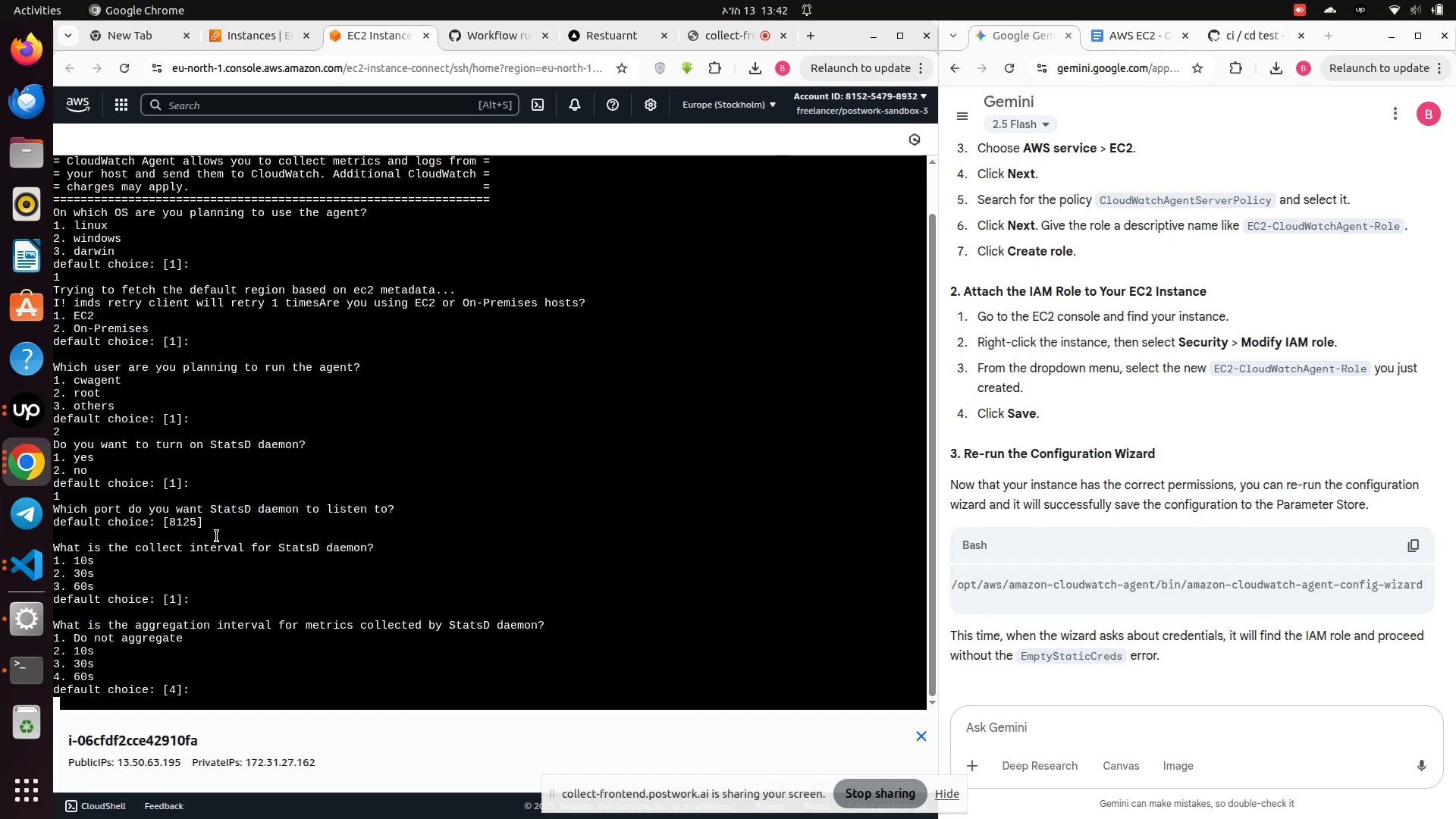 
key(Enter)
 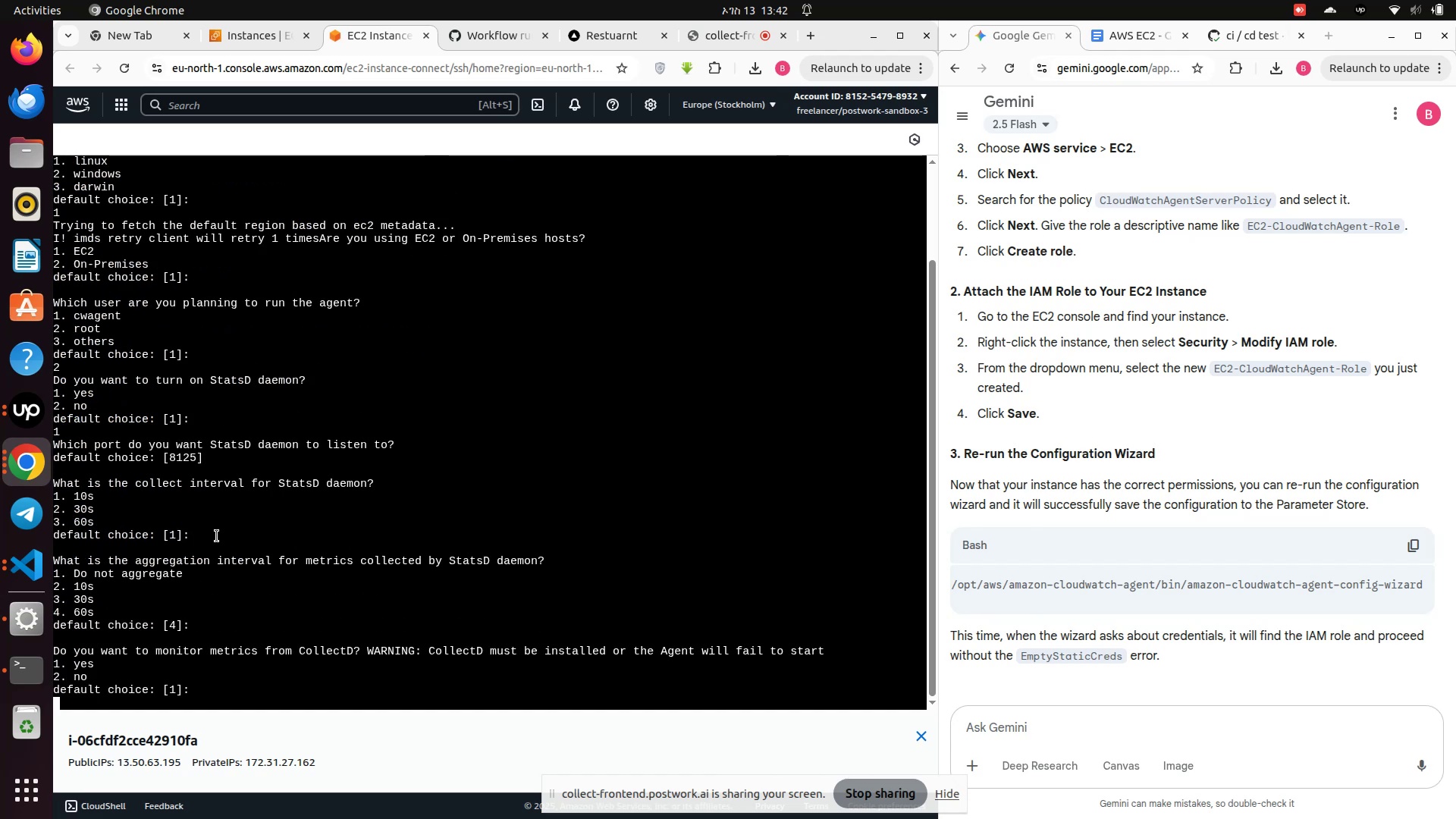 
key(Enter)
 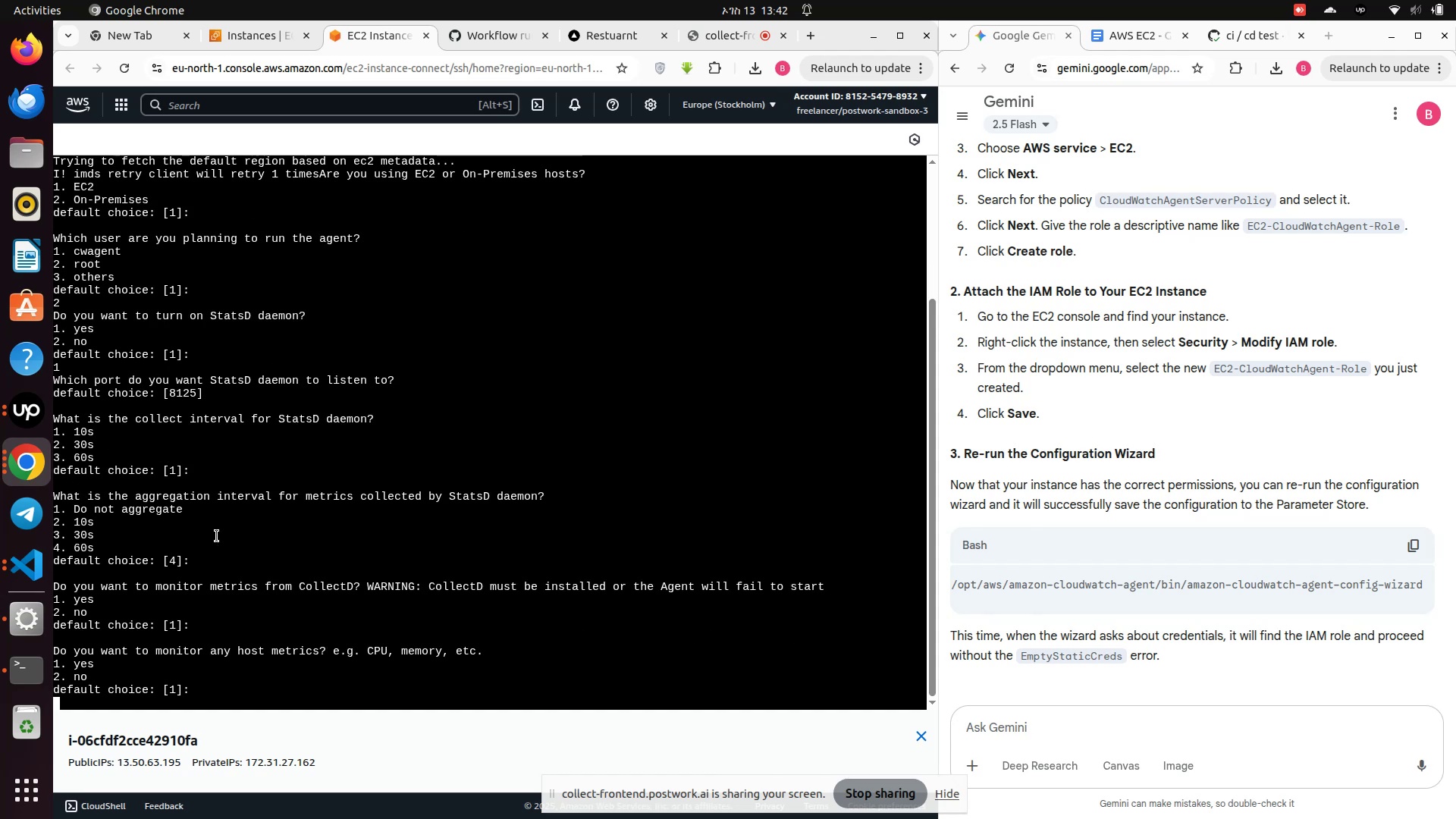 
key(Enter)
 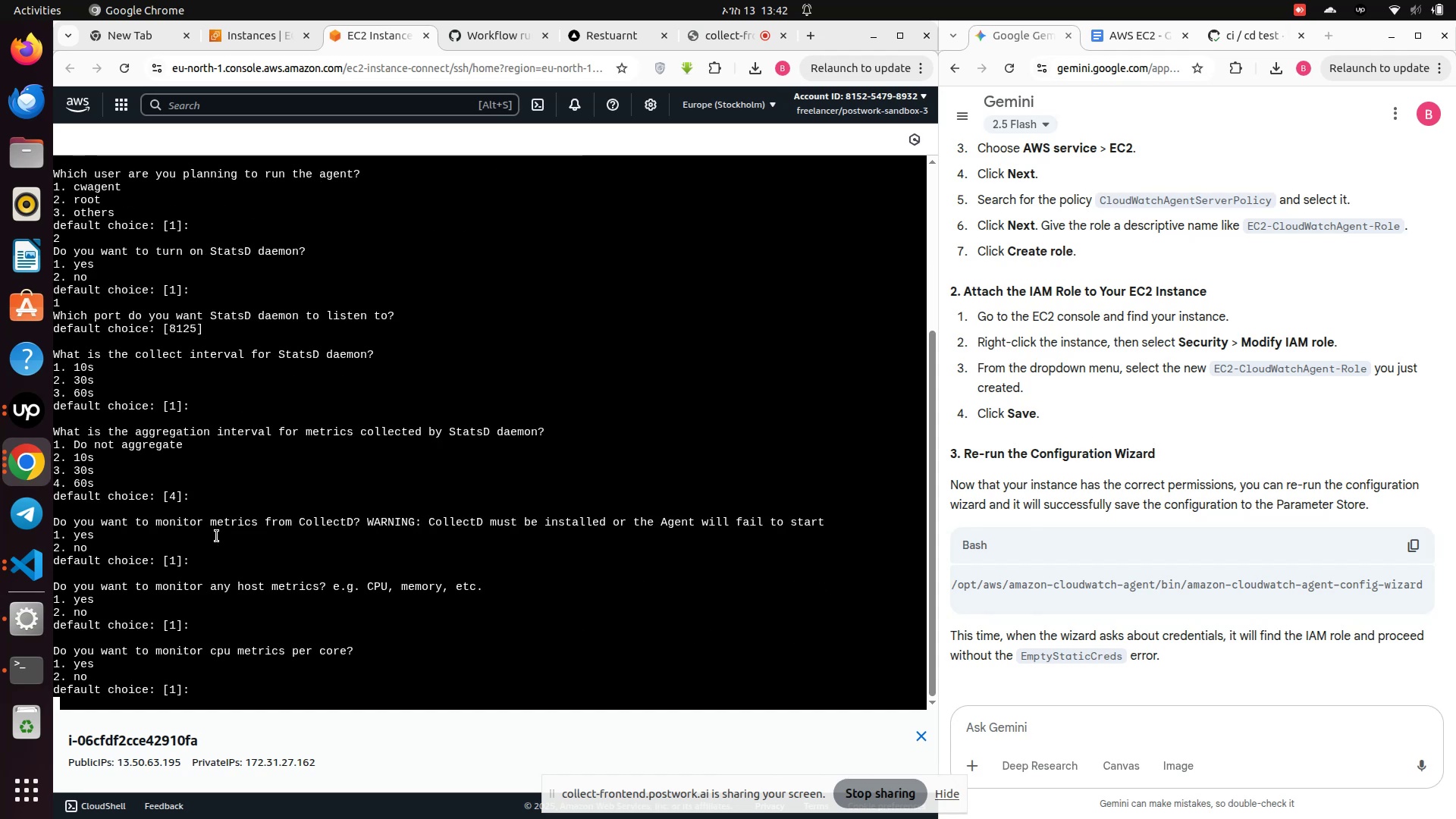 
key(Enter)
 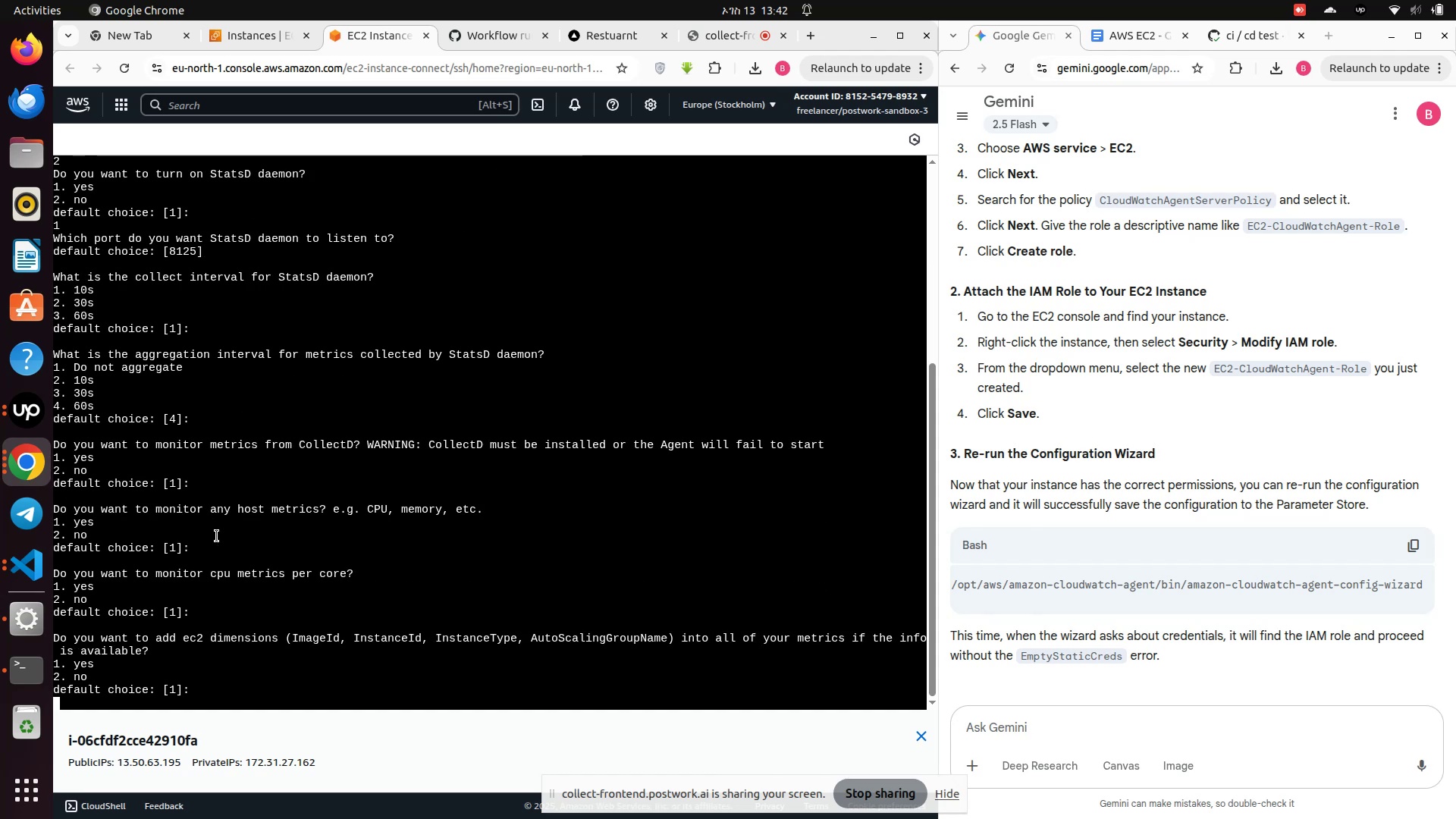 
key(Enter)
 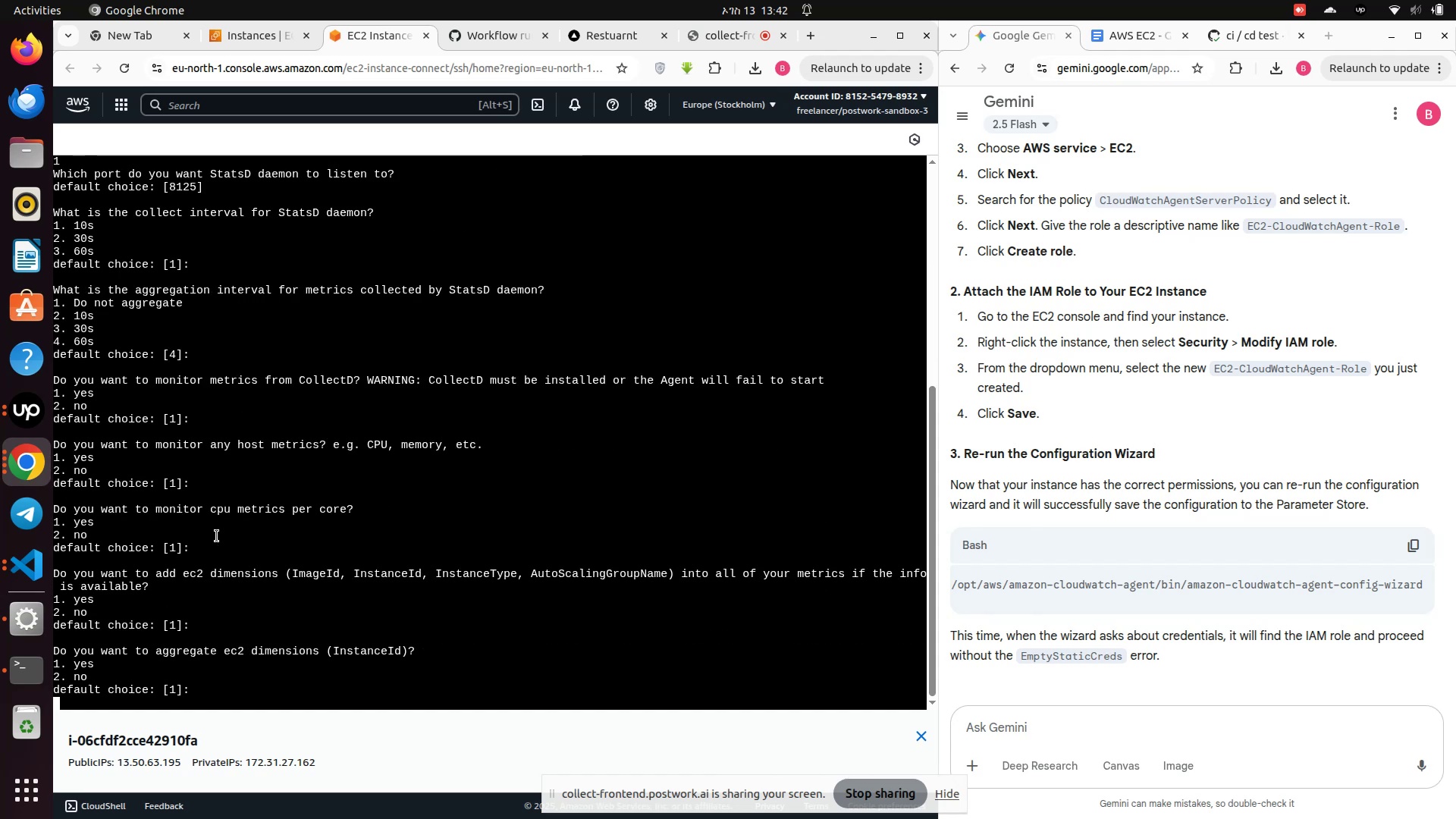 
key(Enter)
 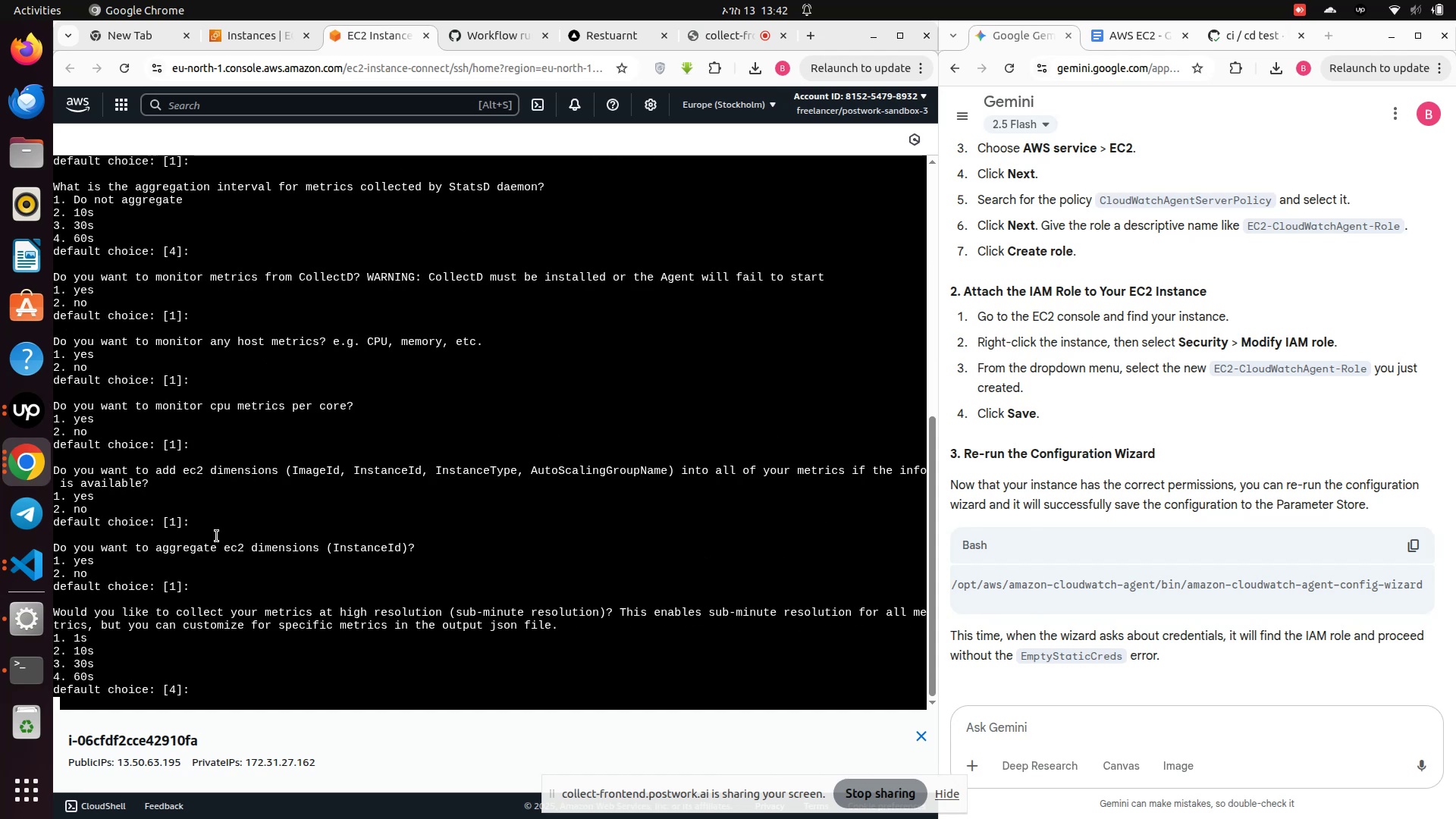 
key(Enter)
 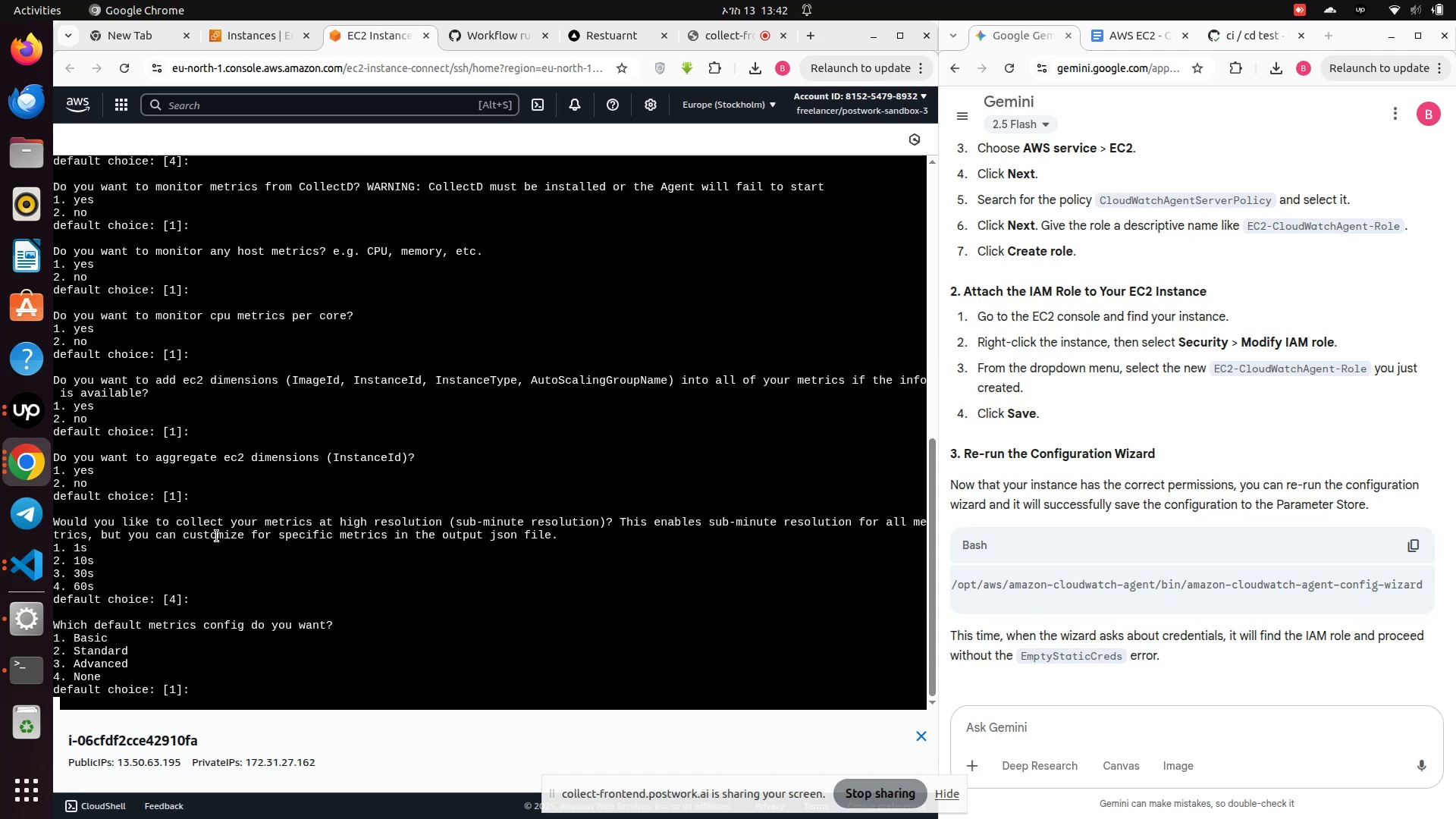 
key(Enter)
 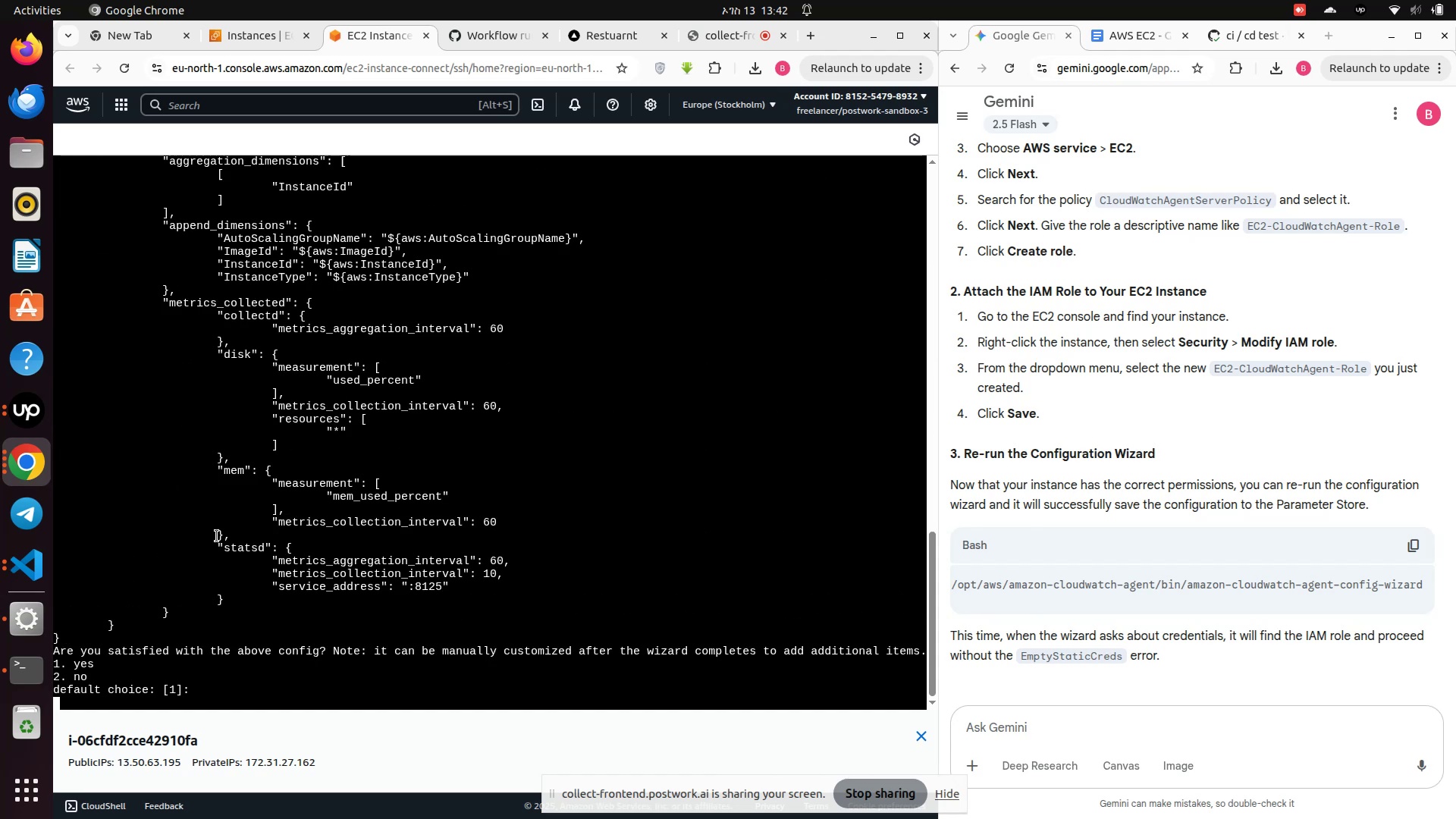 
key(Enter)
 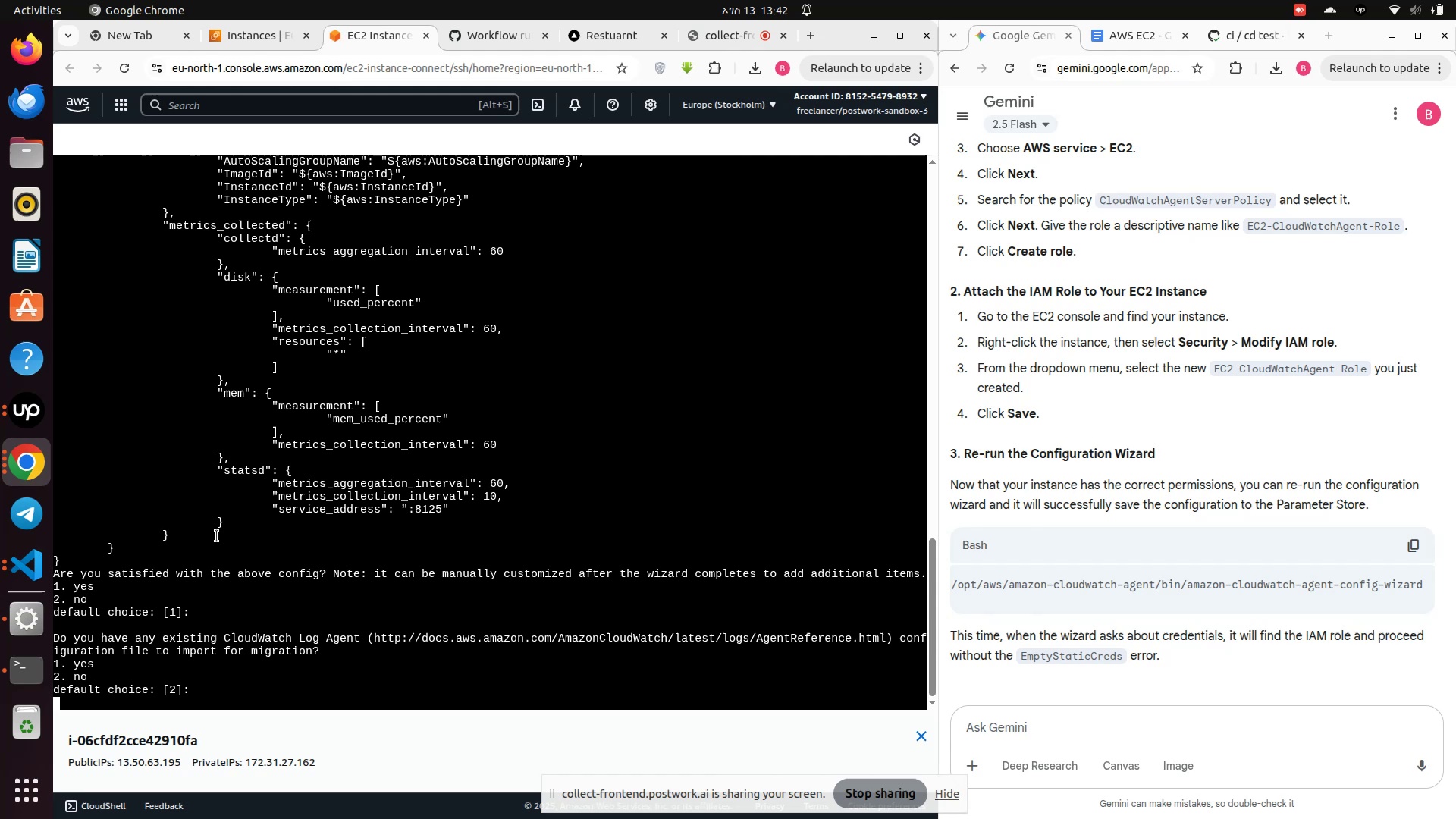 
wait(7.39)
 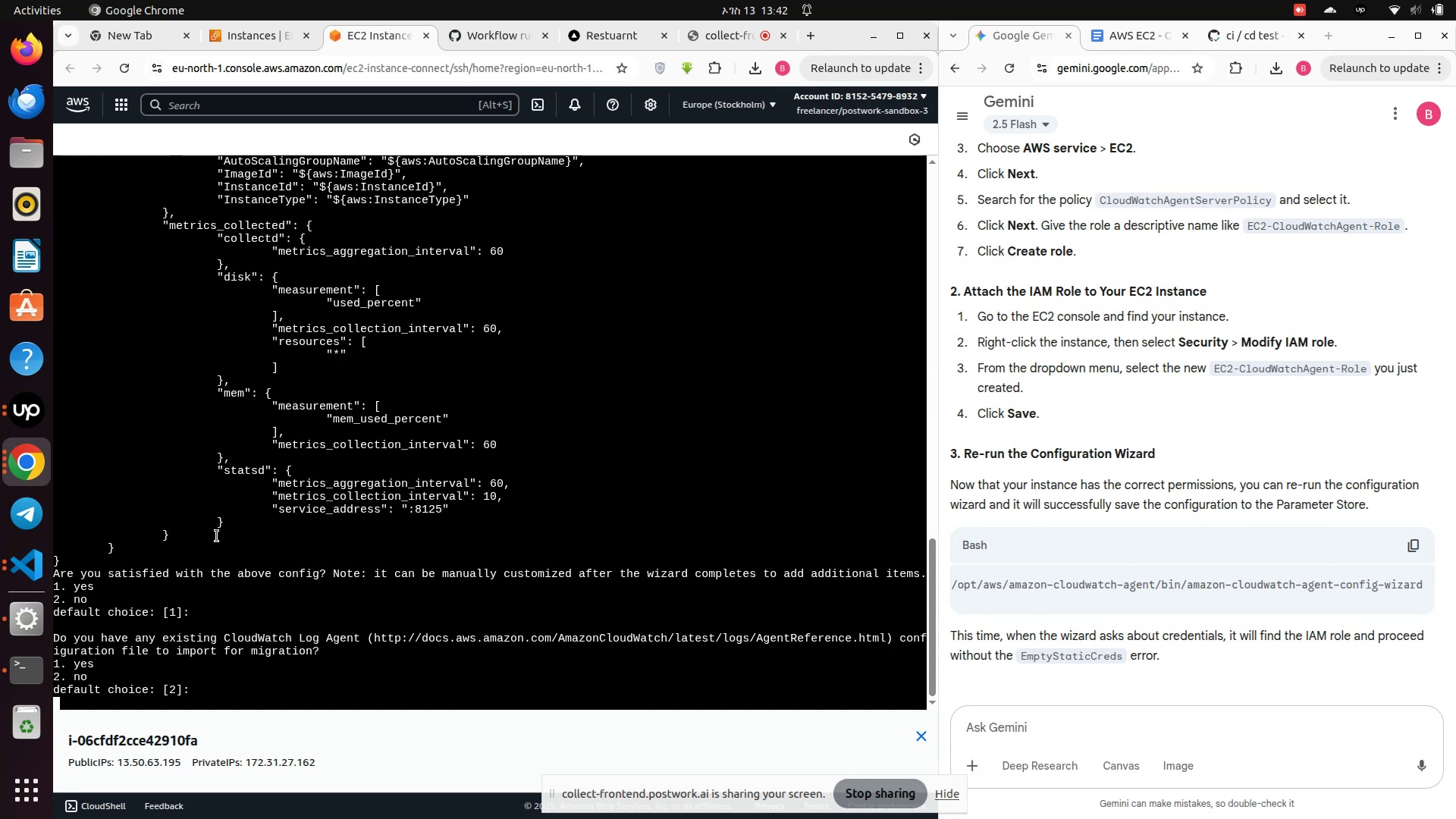 
key(2)
 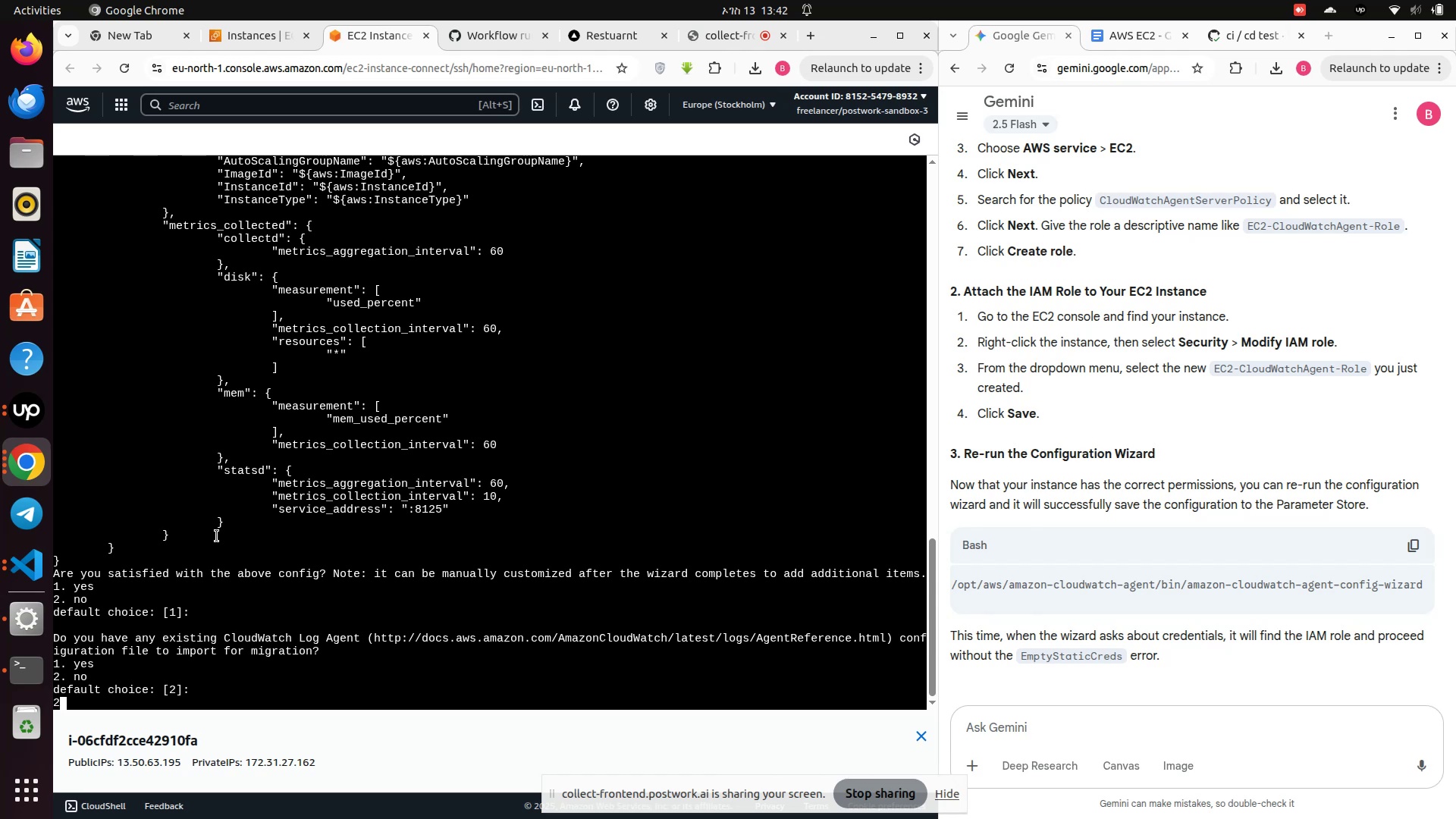 
key(Enter)
 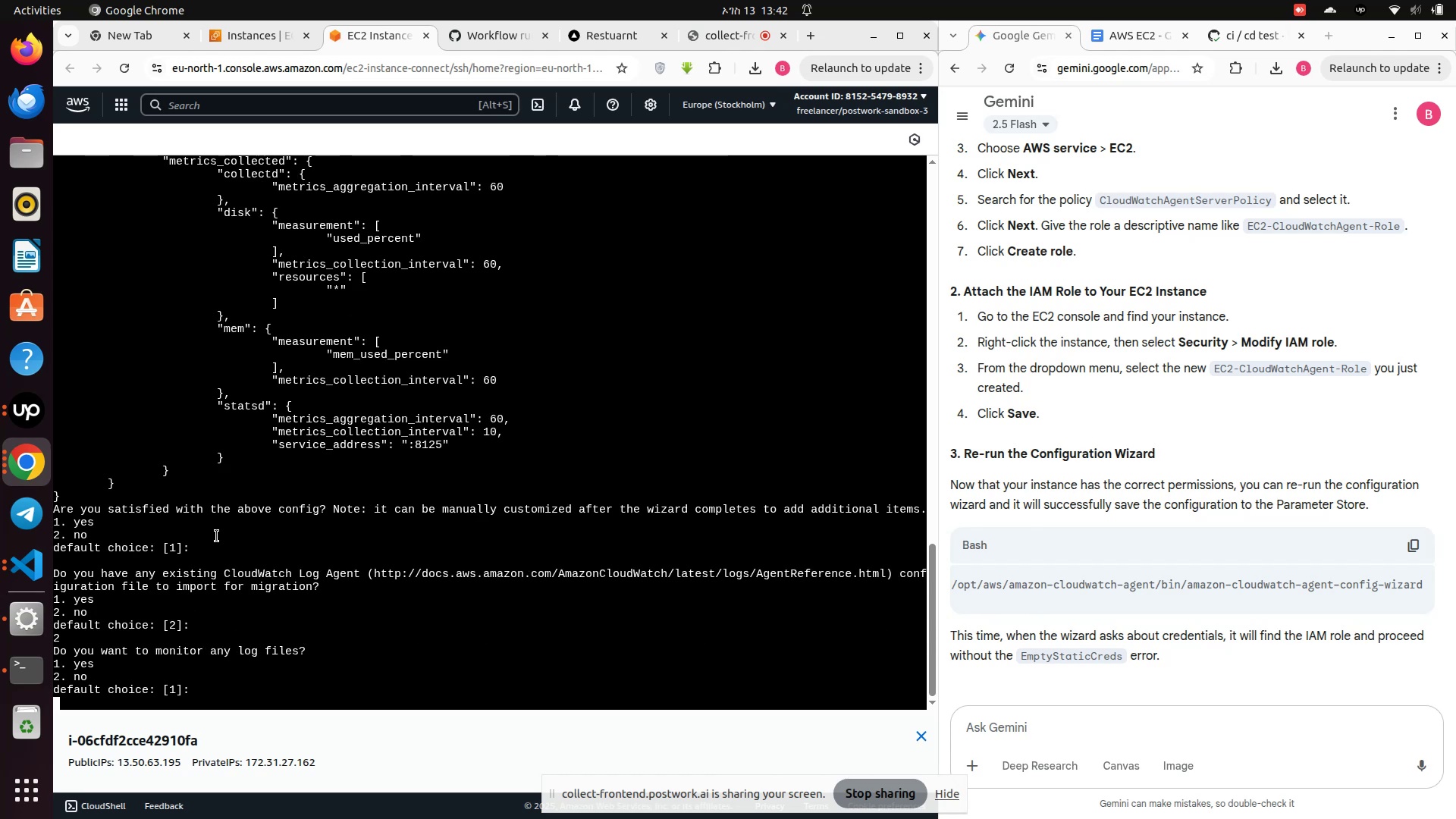 
key(Enter)
 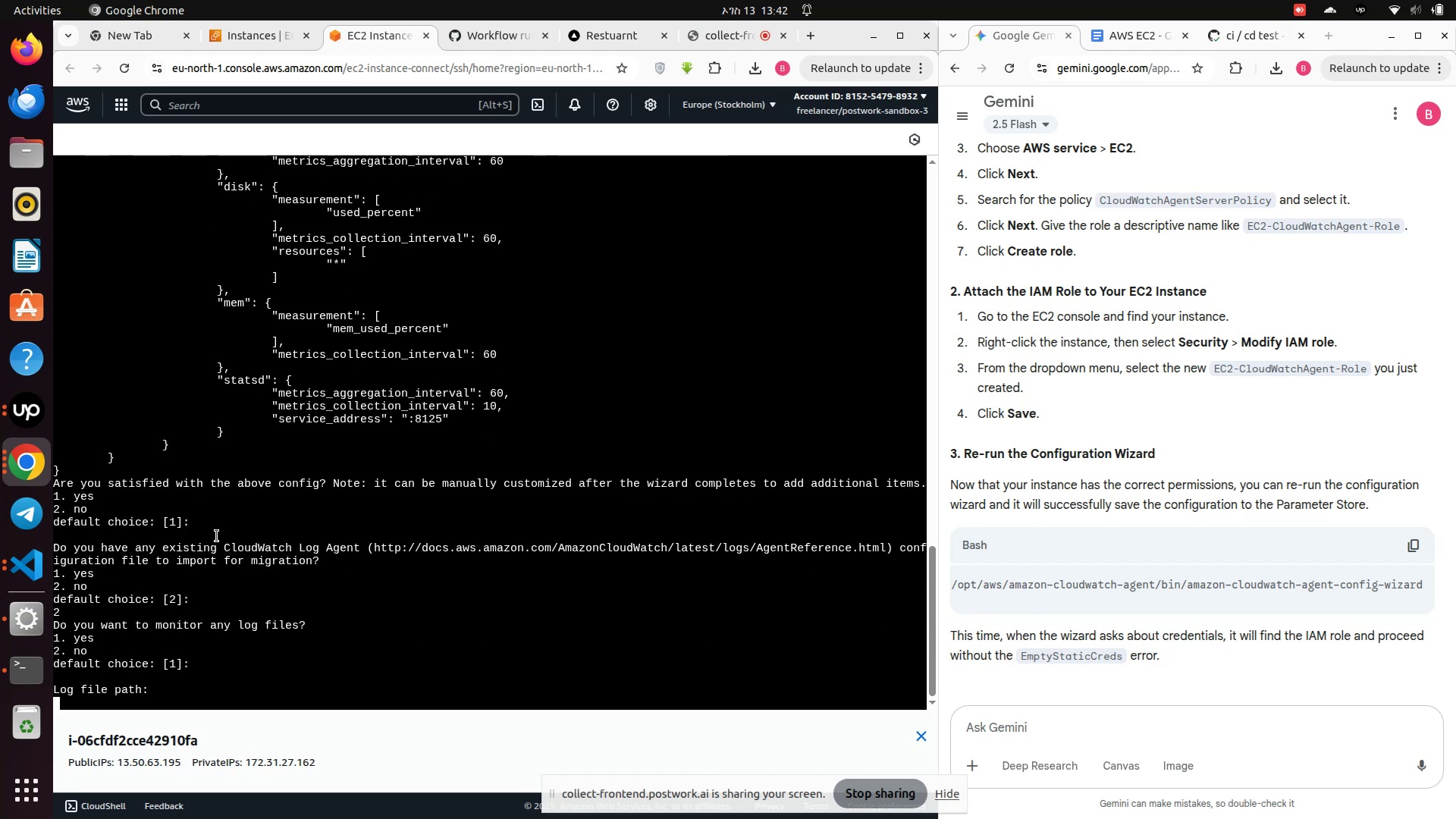 
key(Enter)
 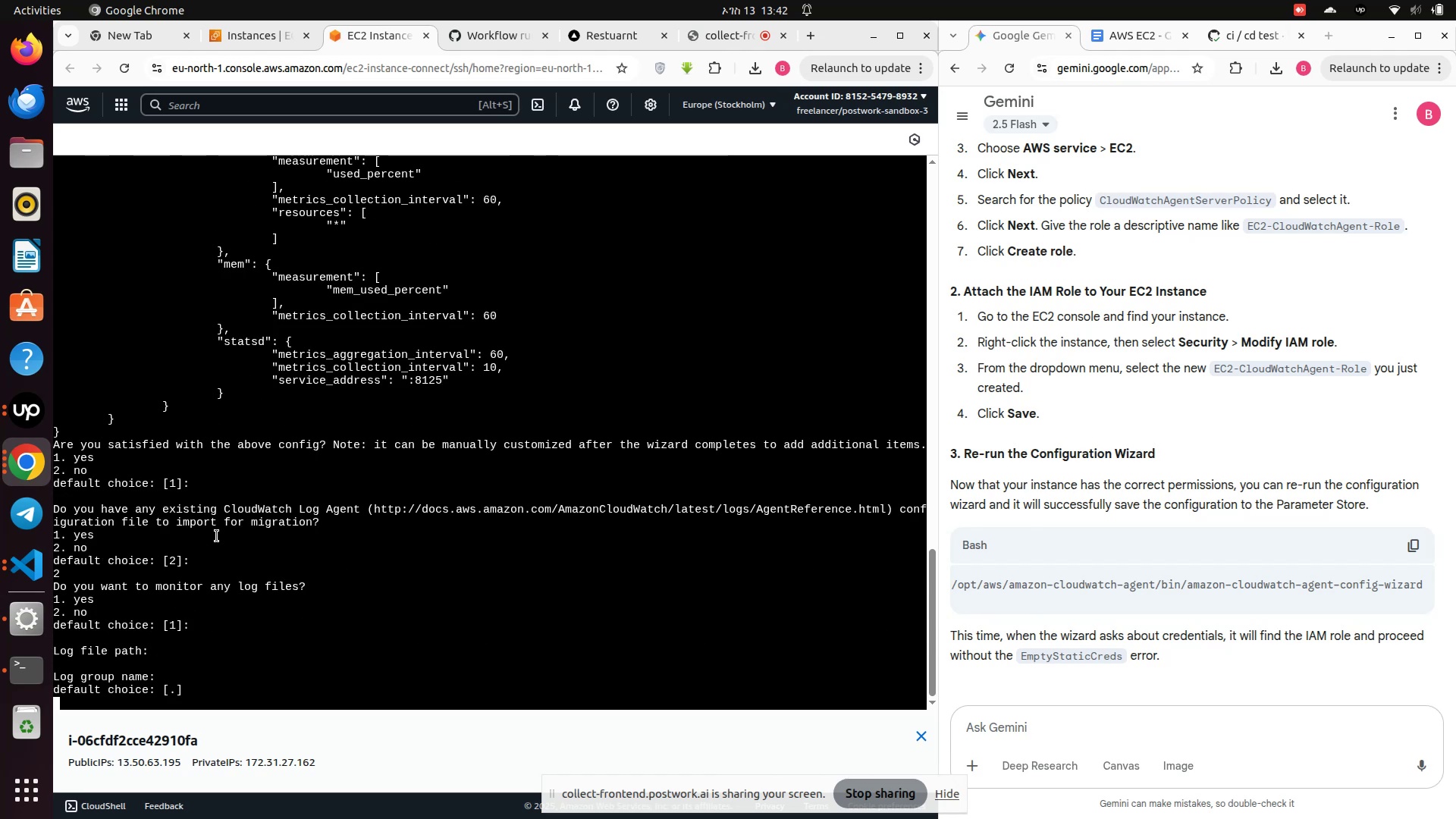 
key(Enter)
 